 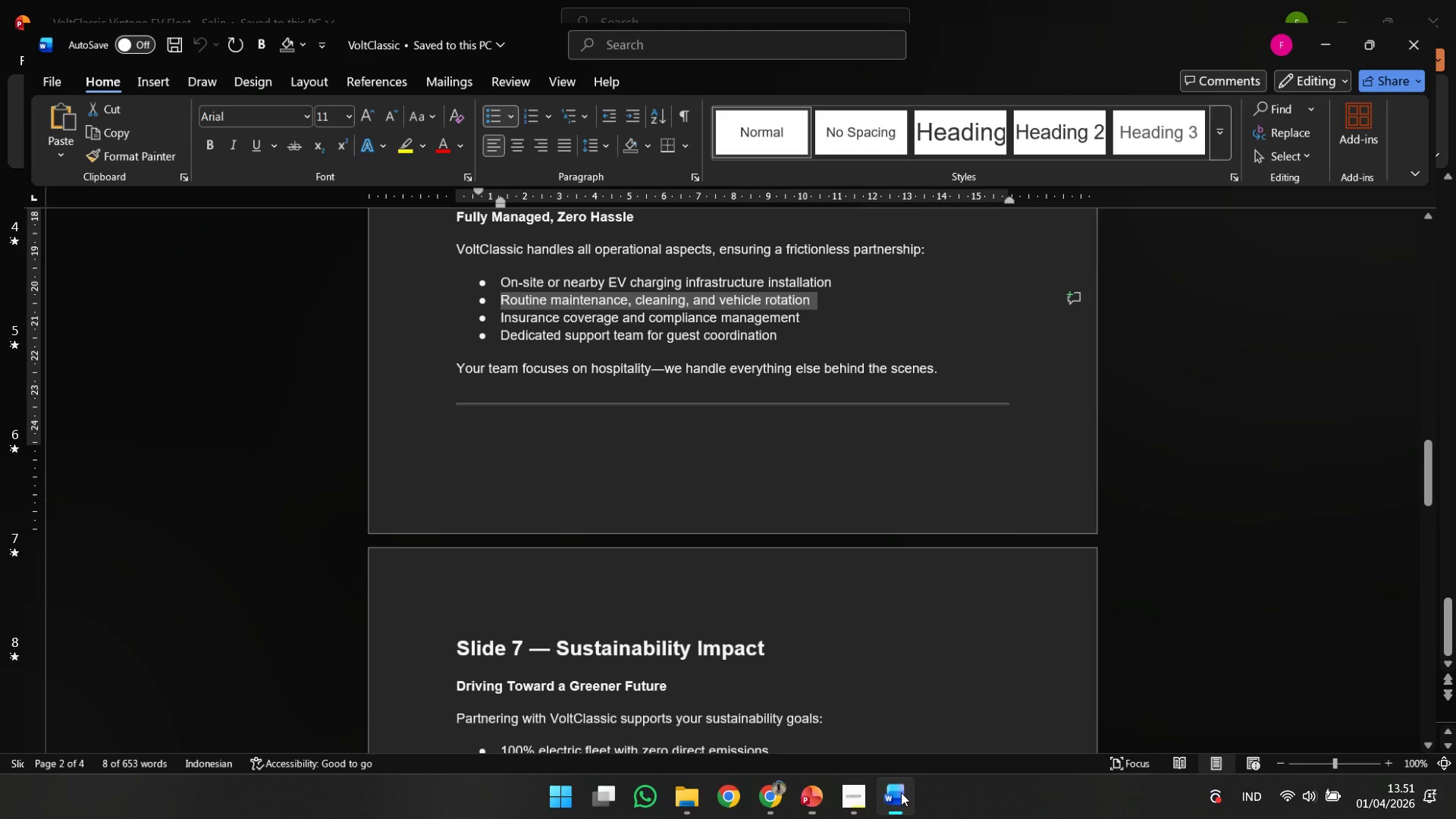 
left_click_drag(start_coordinate=[802, 302], to_coordinate=[490, 307])
 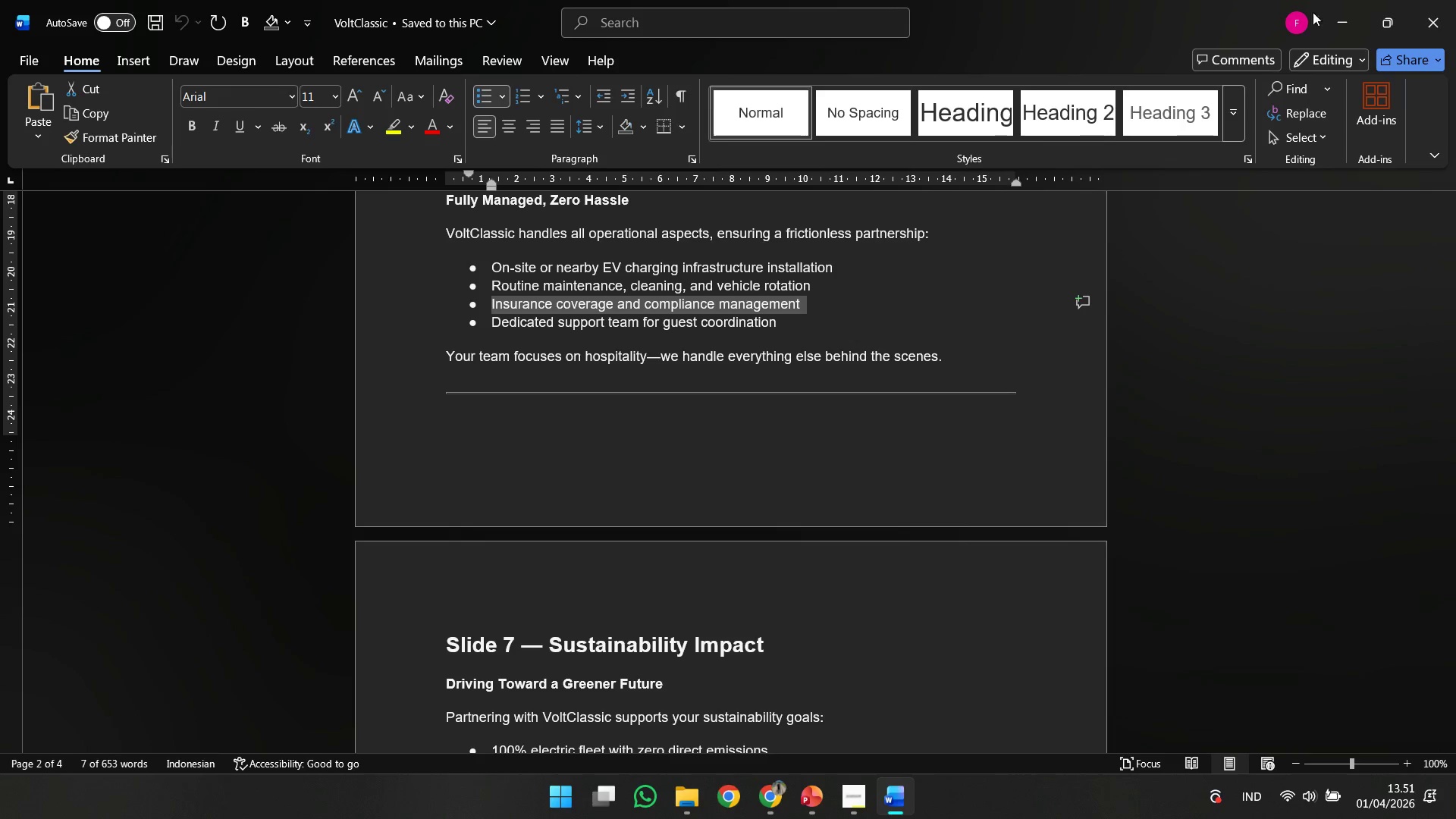 
key(Control+ControlLeft)
 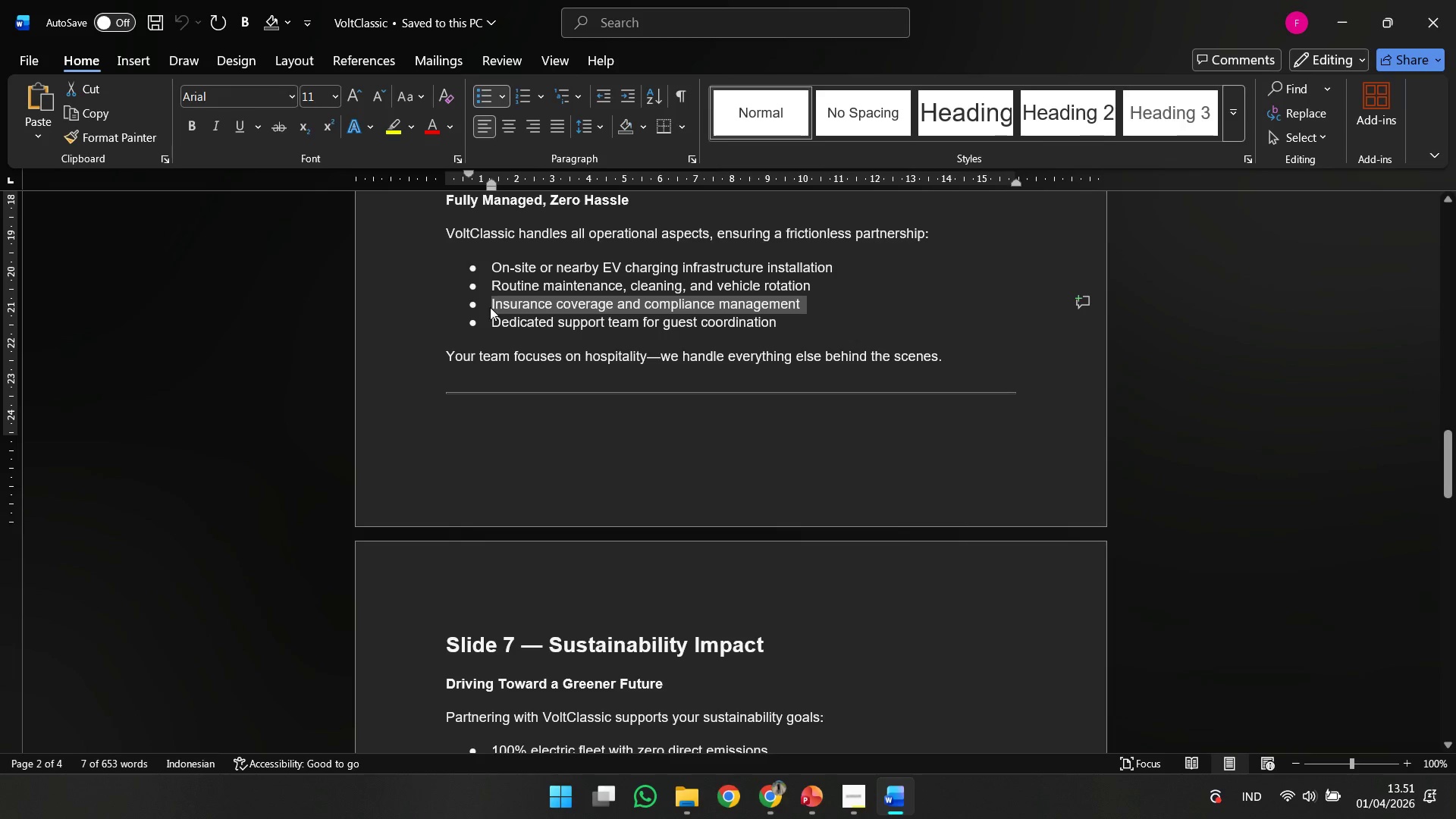 
key(Control+C)
 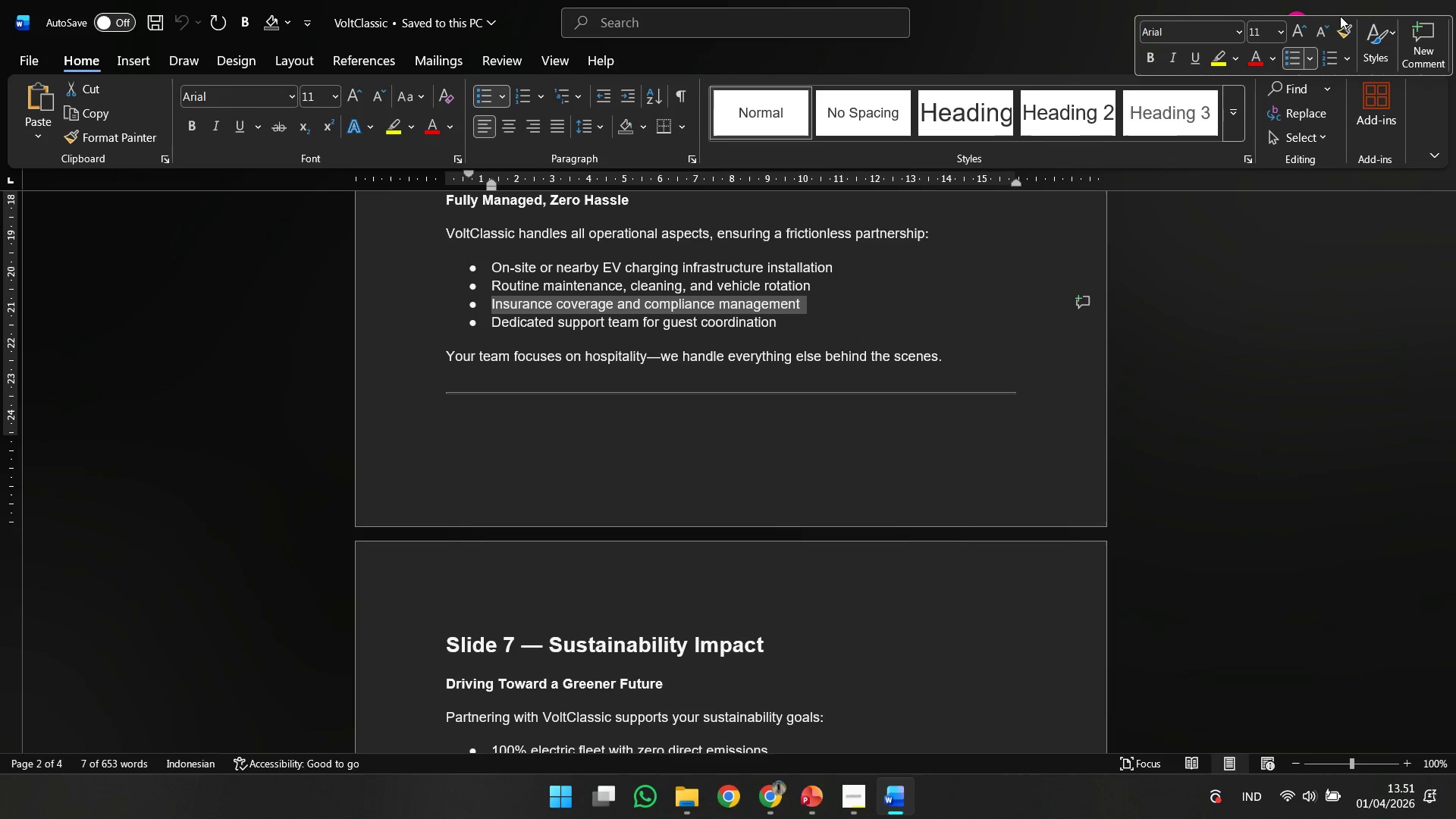 
left_click_drag(start_coordinate=[1342, 16], to_coordinate=[1344, 0])
 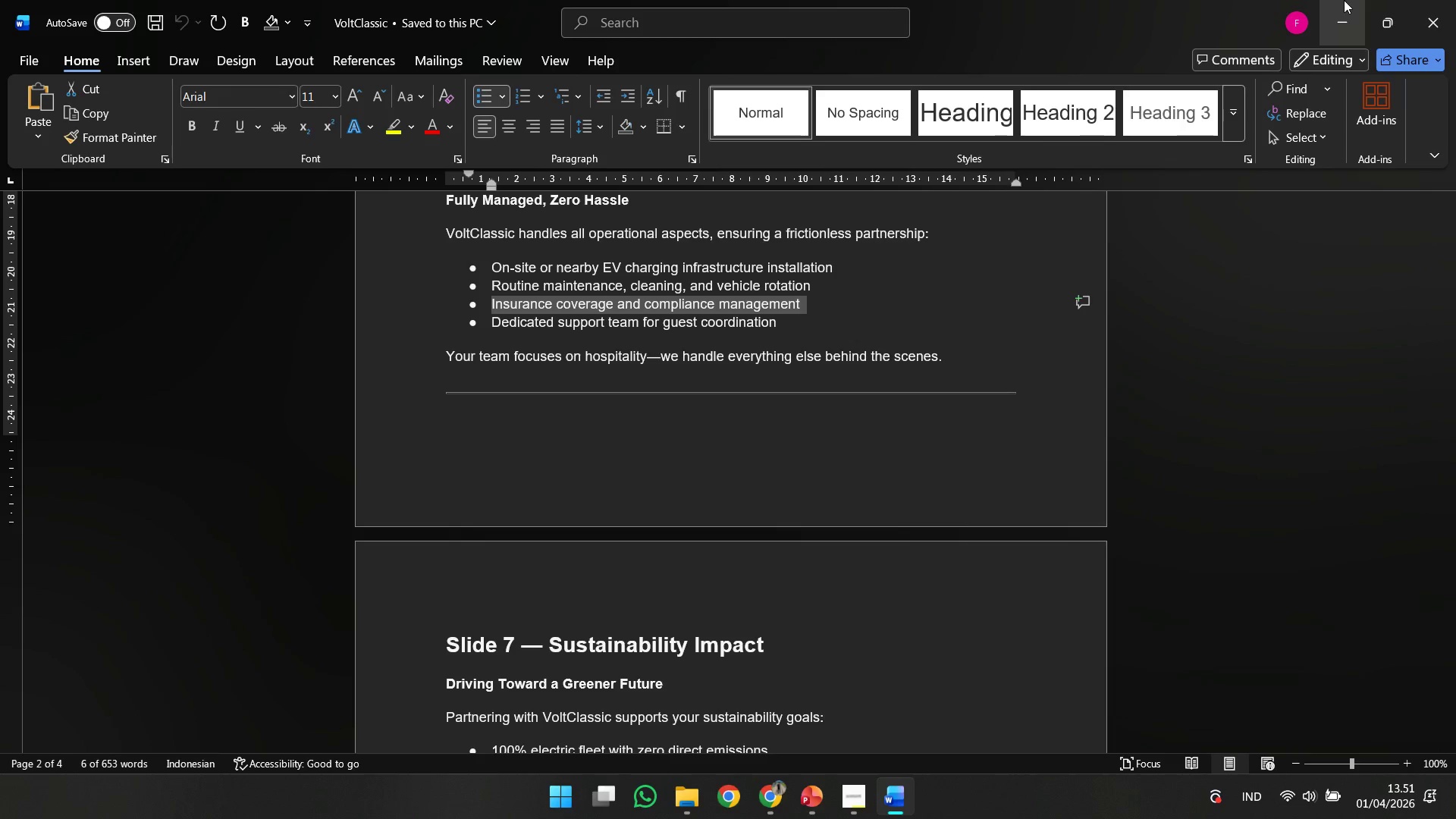 
left_click([1344, 0])
 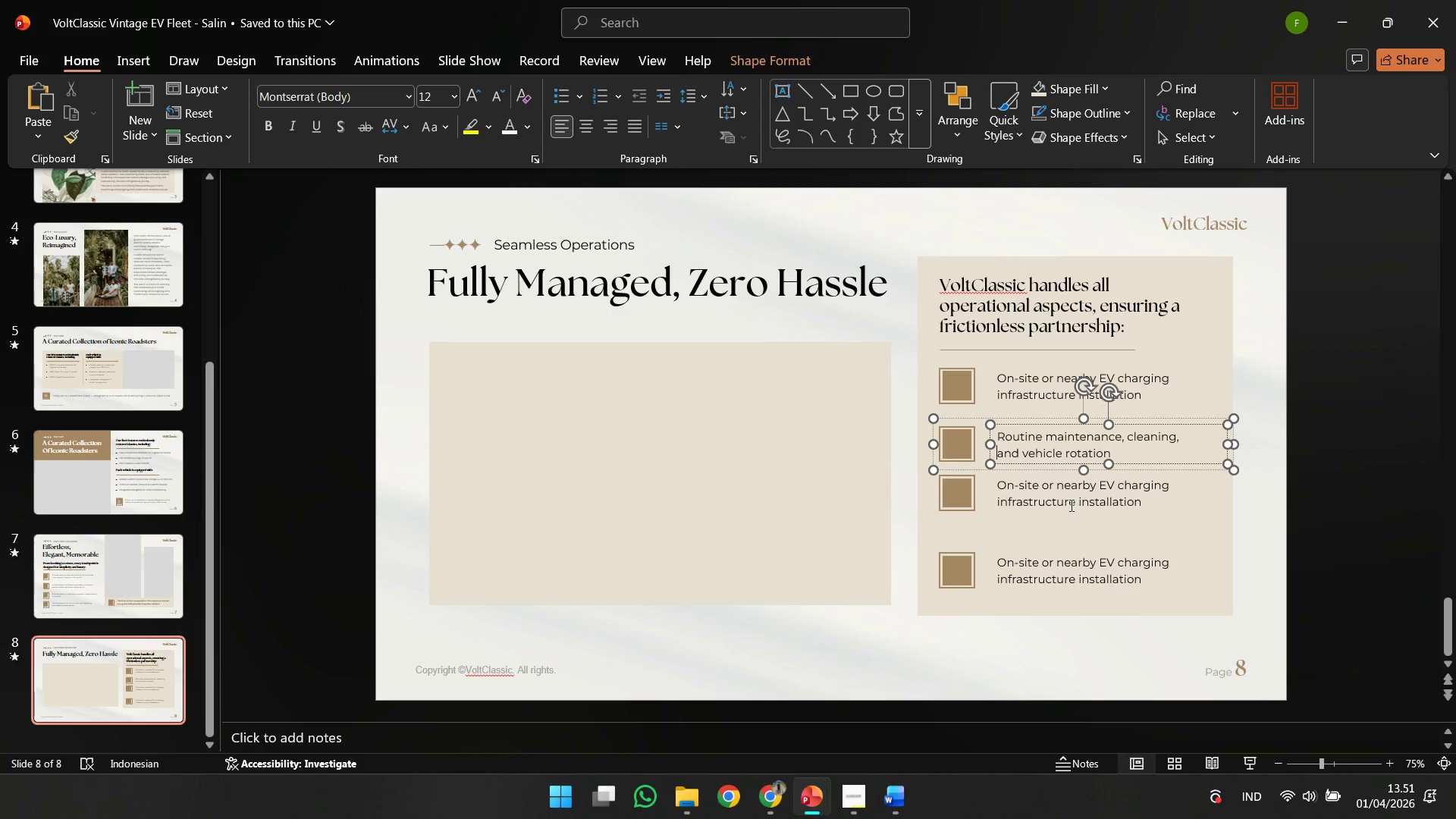 
left_click([1070, 504])
 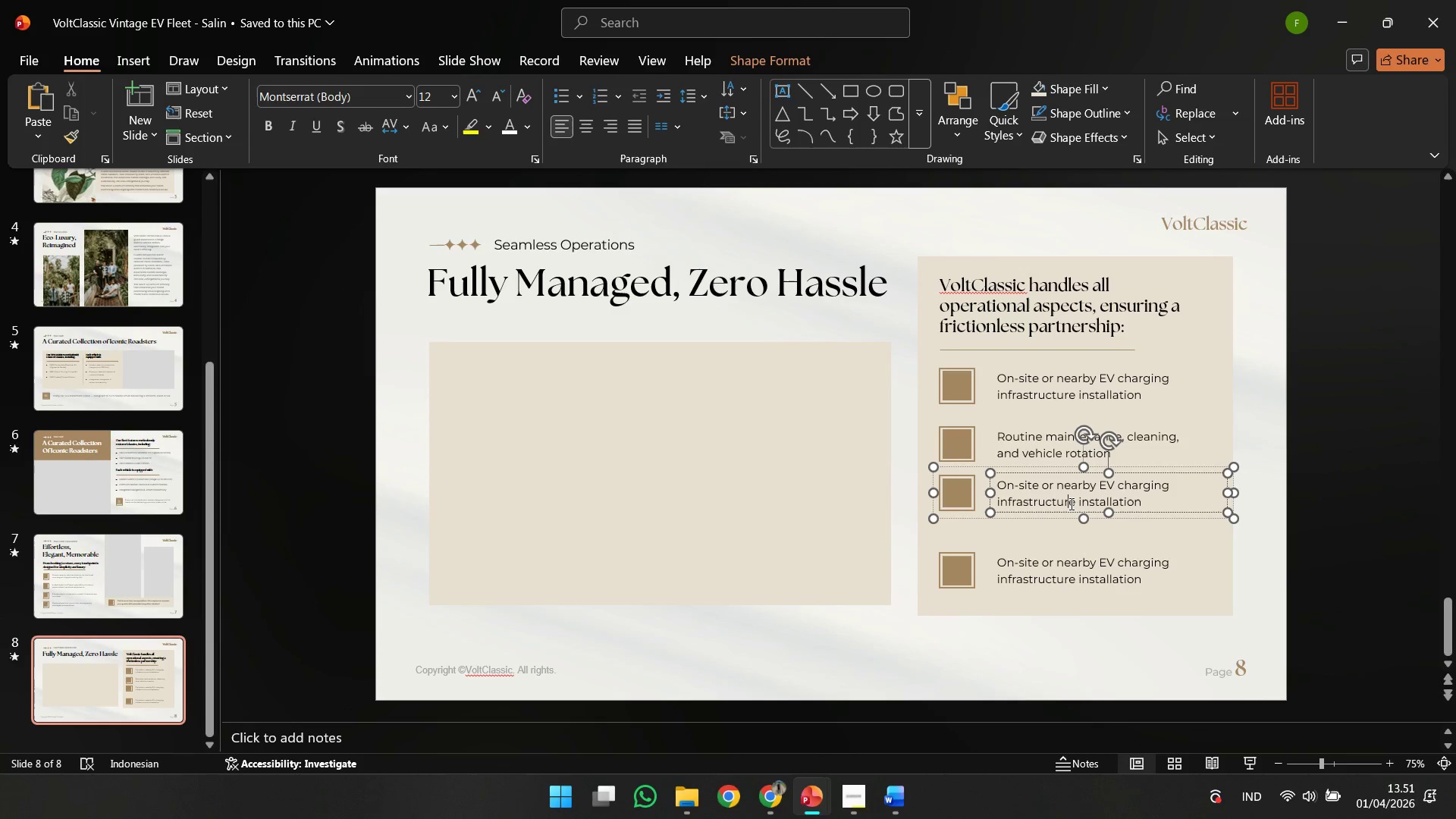 
key(Control+ControlLeft)
 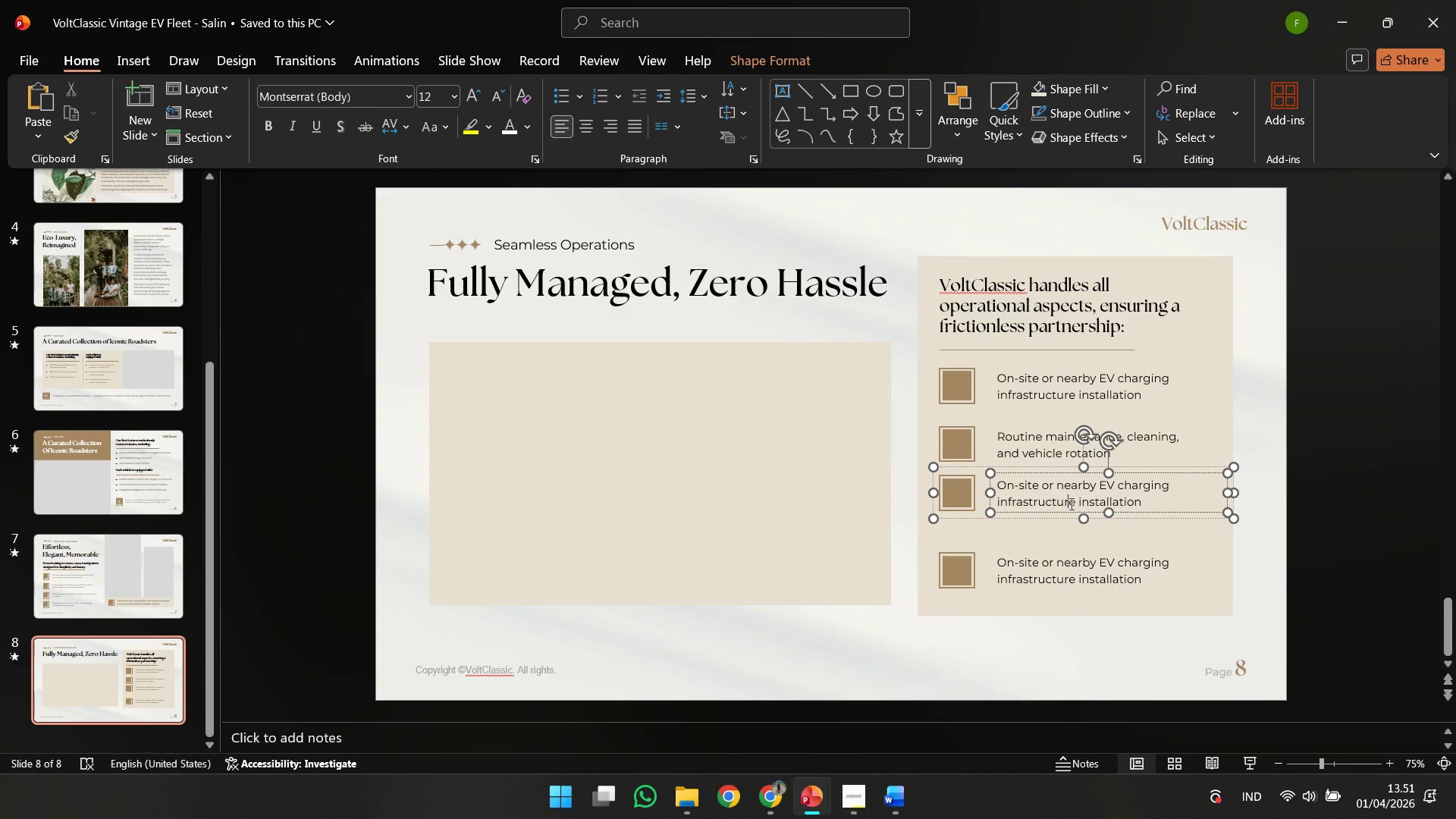 
key(Control+A)
 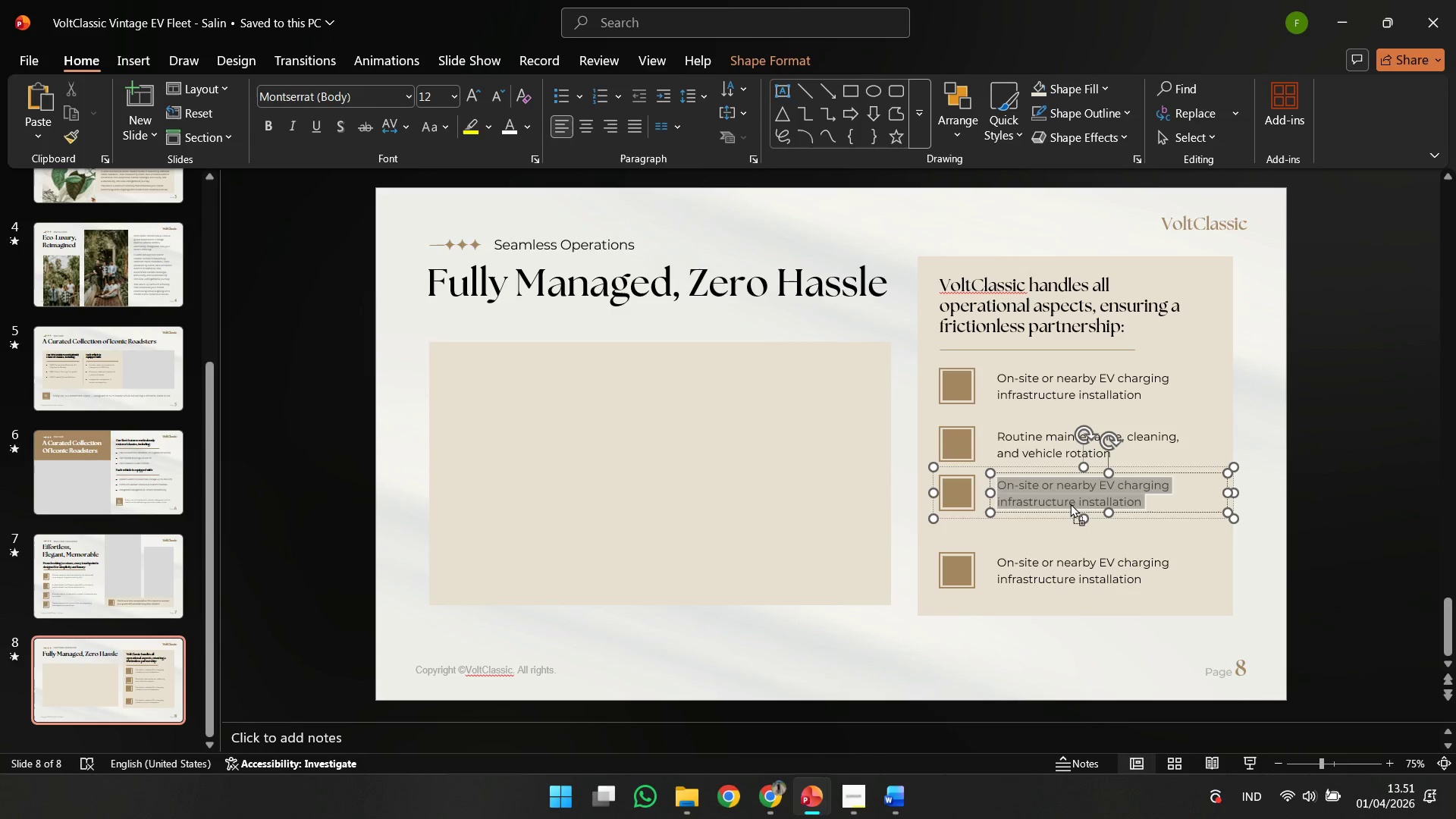 
right_click([1070, 504])
 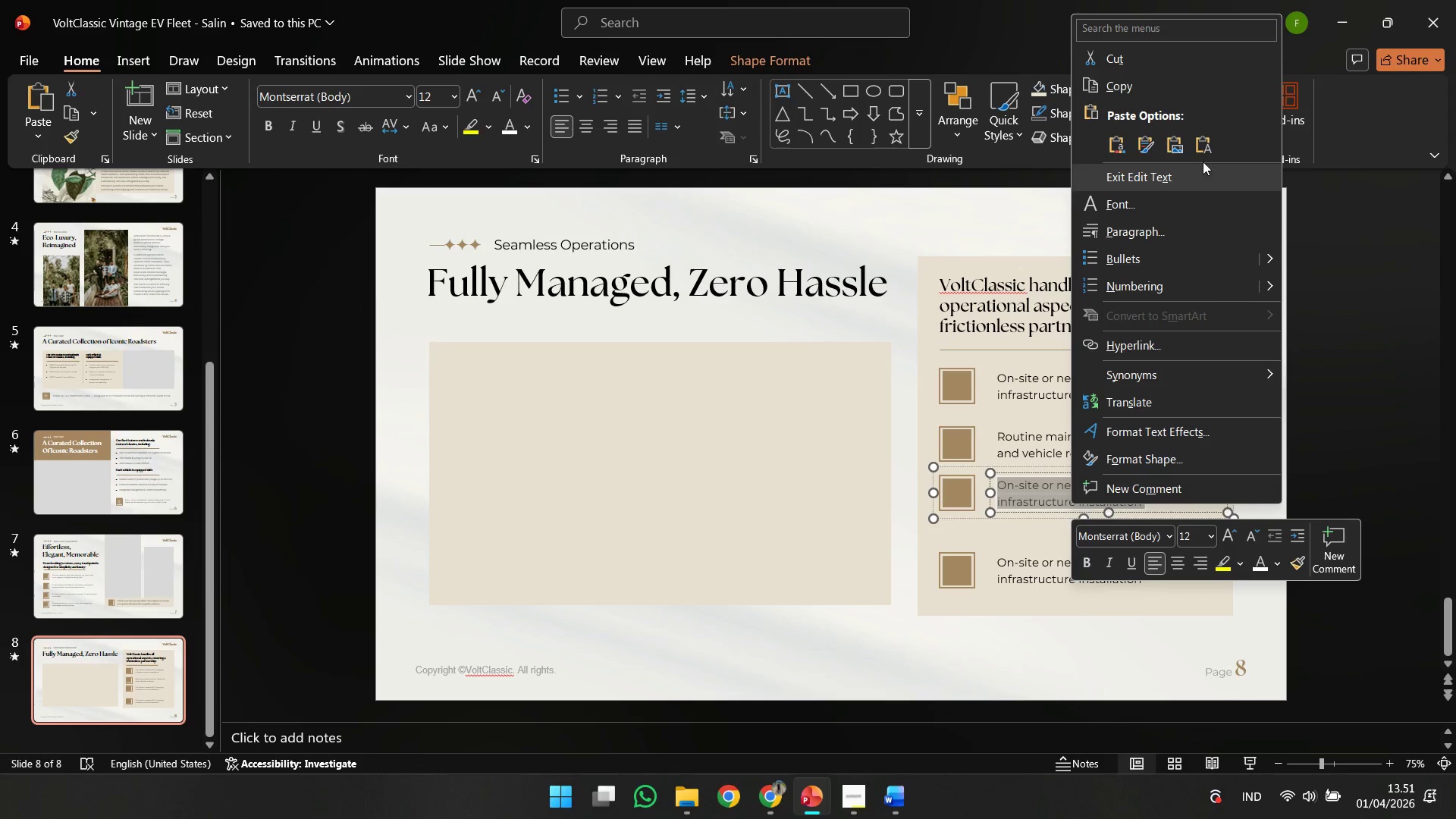 
left_click([1199, 155])
 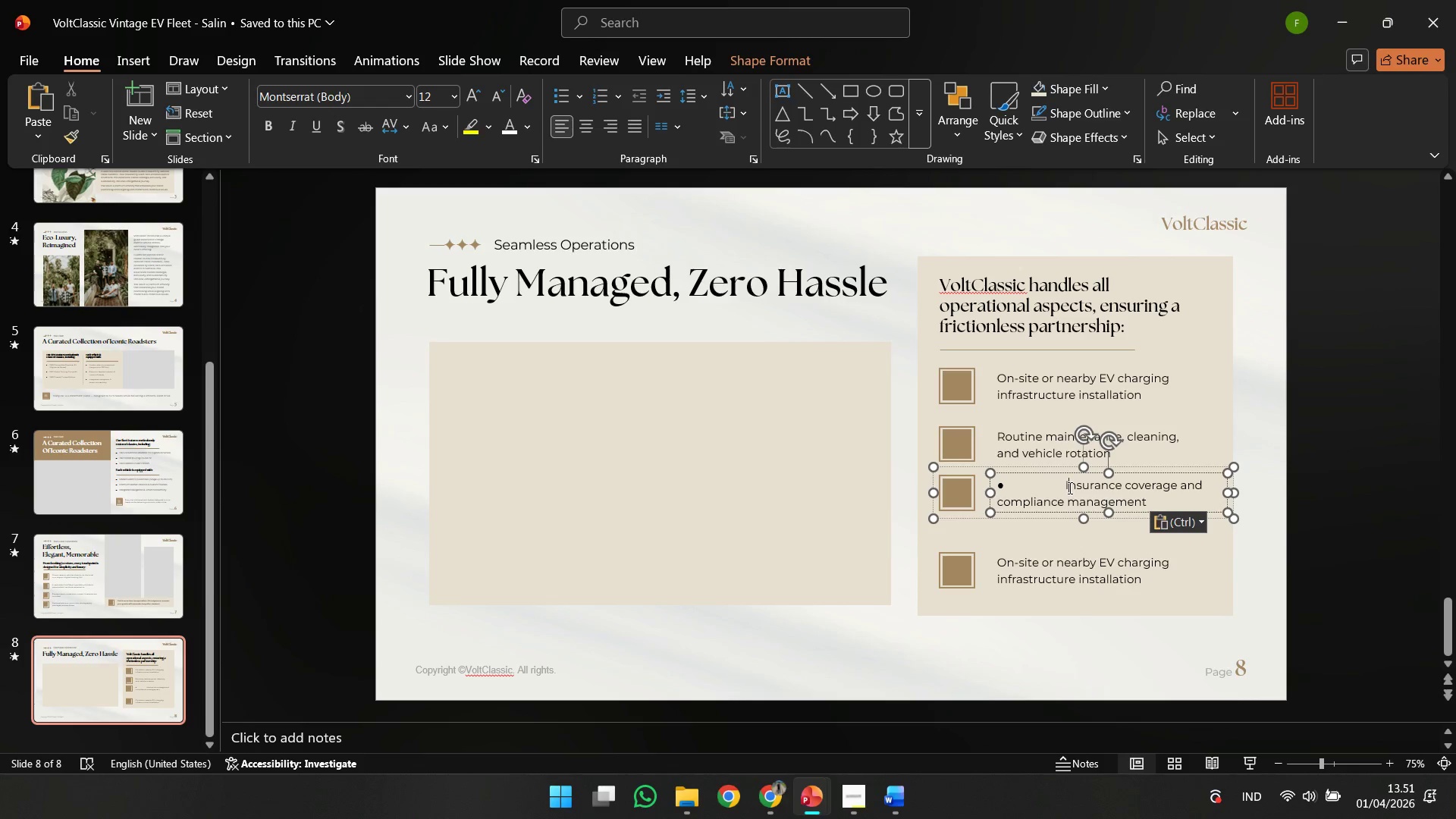 
double_click([1053, 490])
 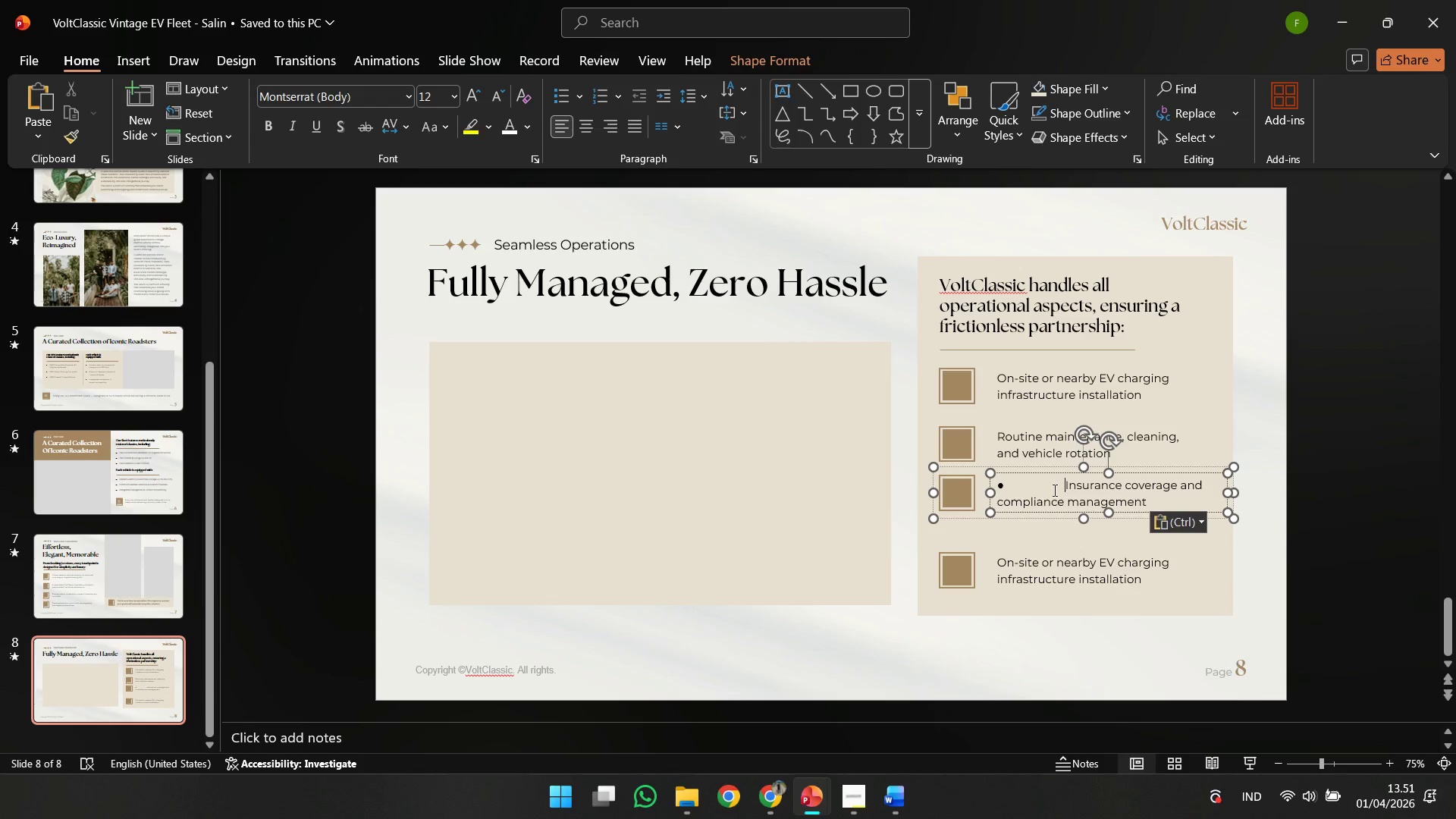 
key(Backspace)
 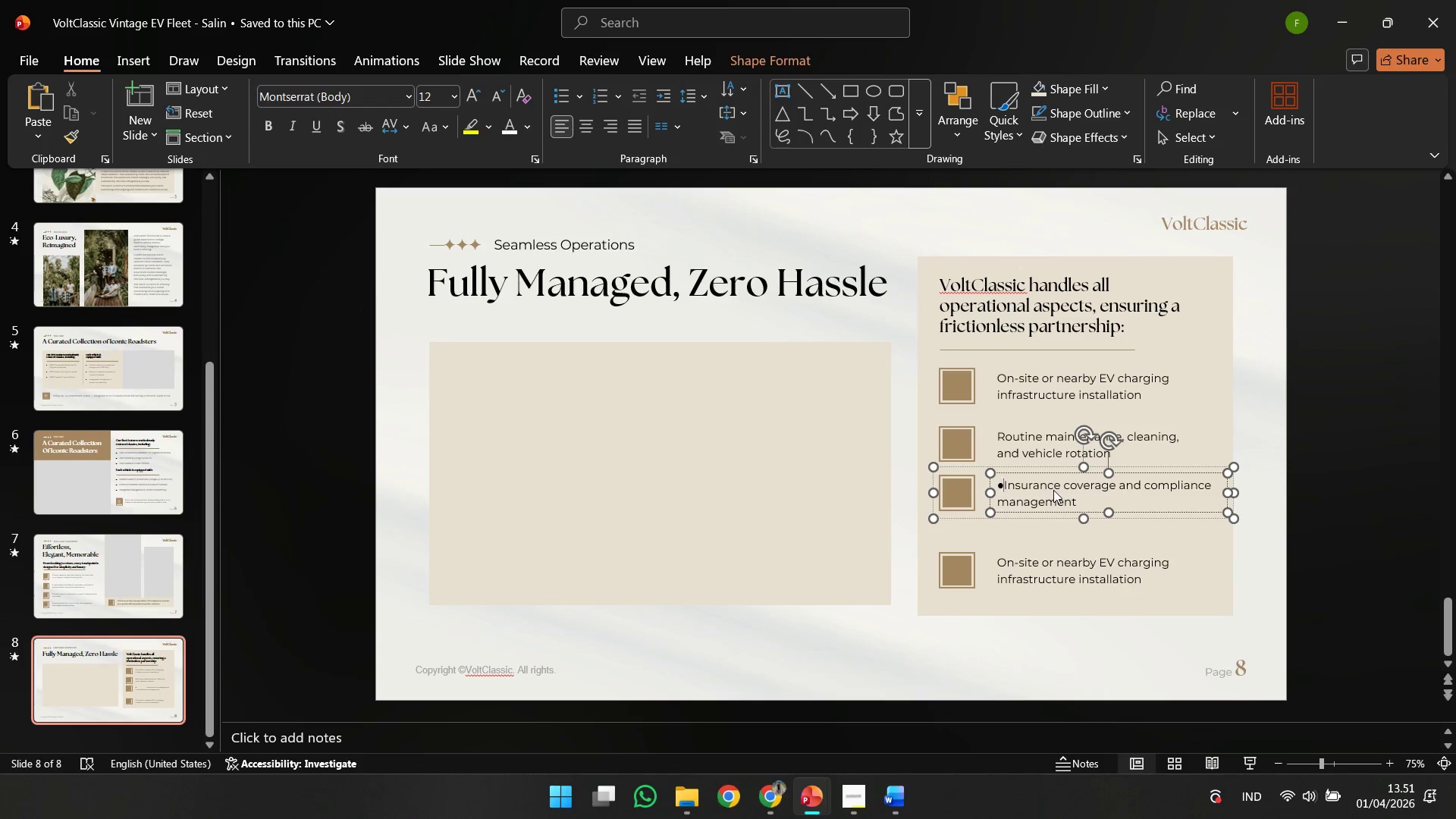 
key(Backspace)
 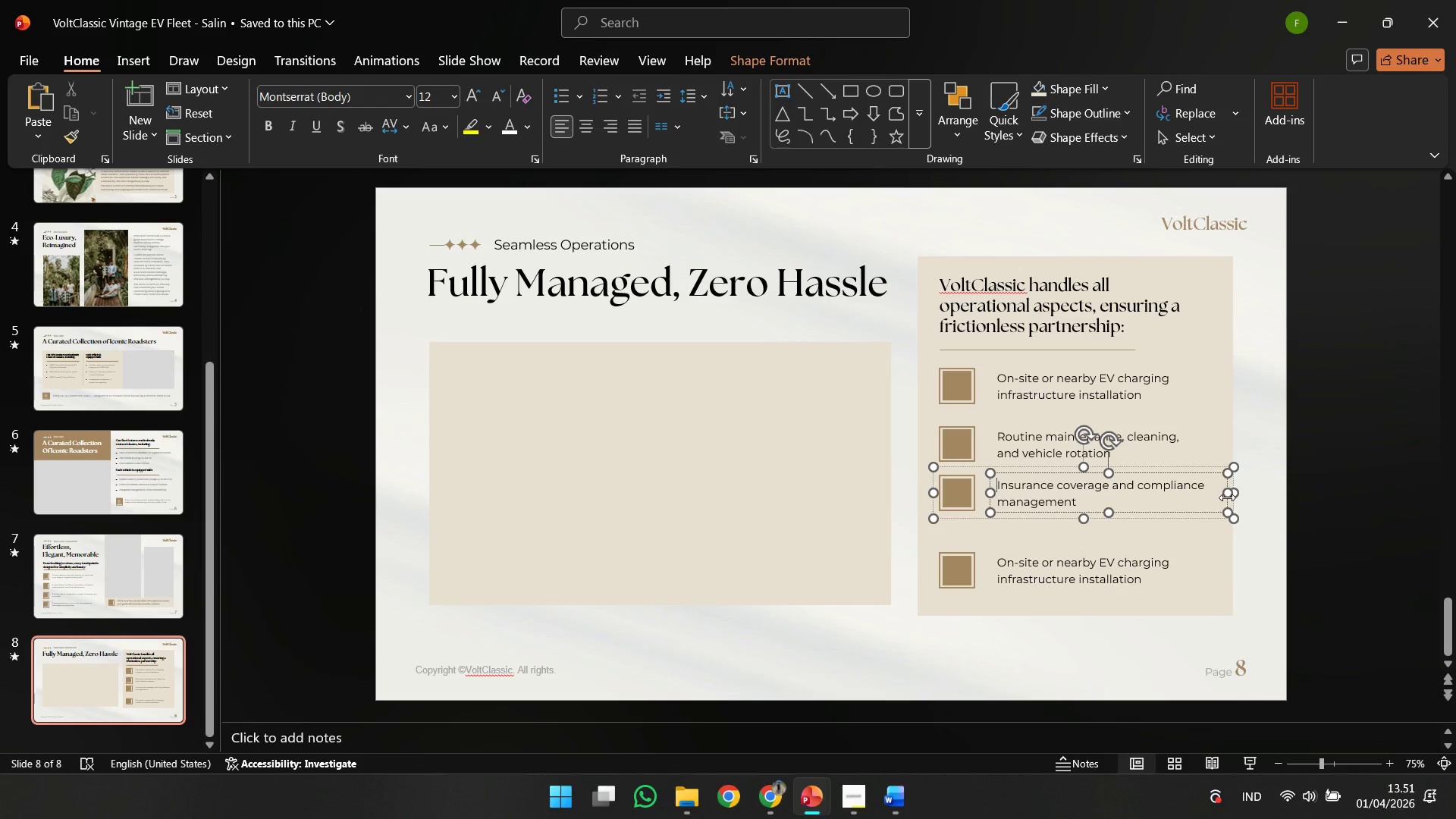 
left_click_drag(start_coordinate=[1225, 497], to_coordinate=[1207, 493])
 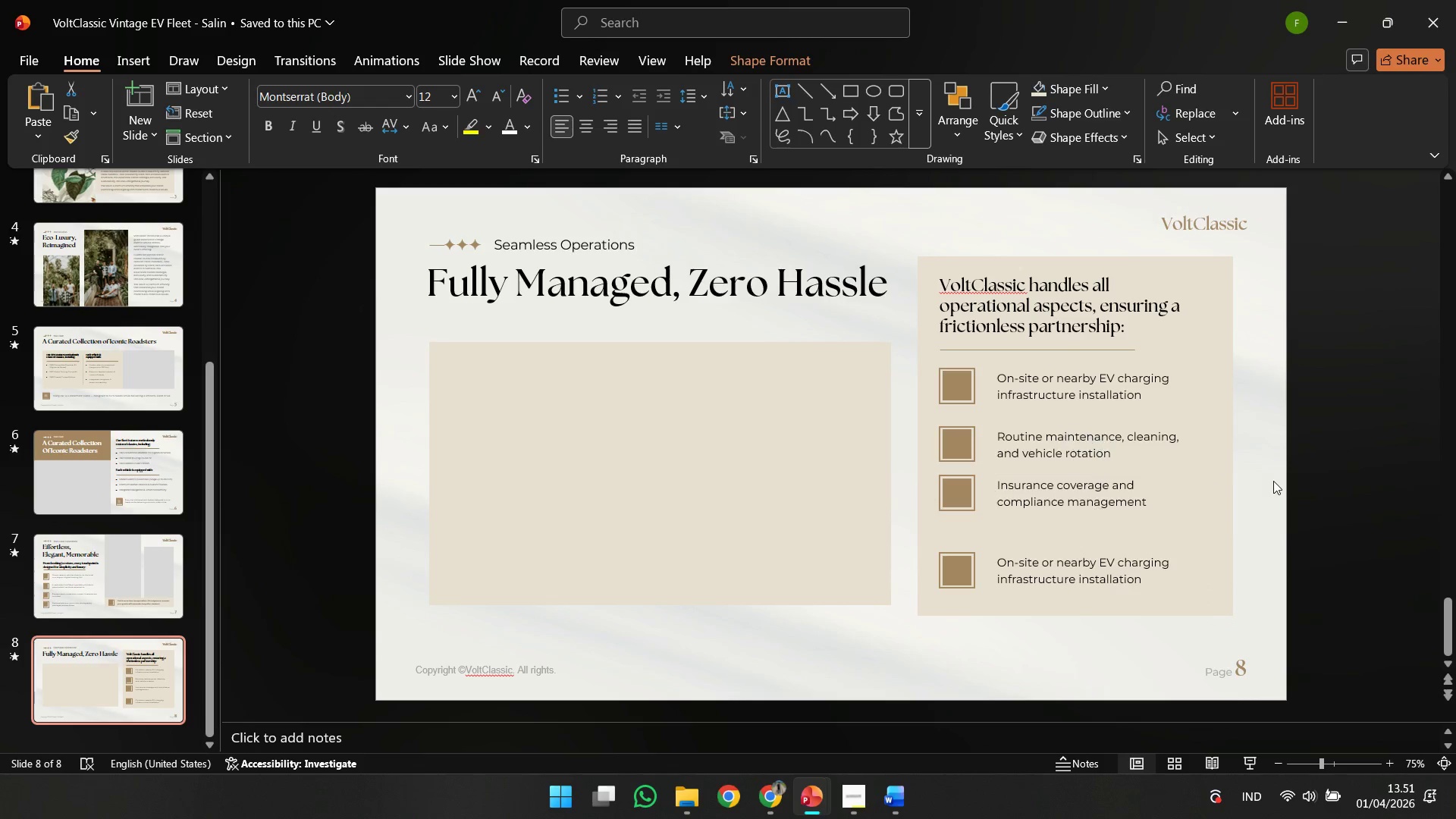 
left_click([1273, 481])
 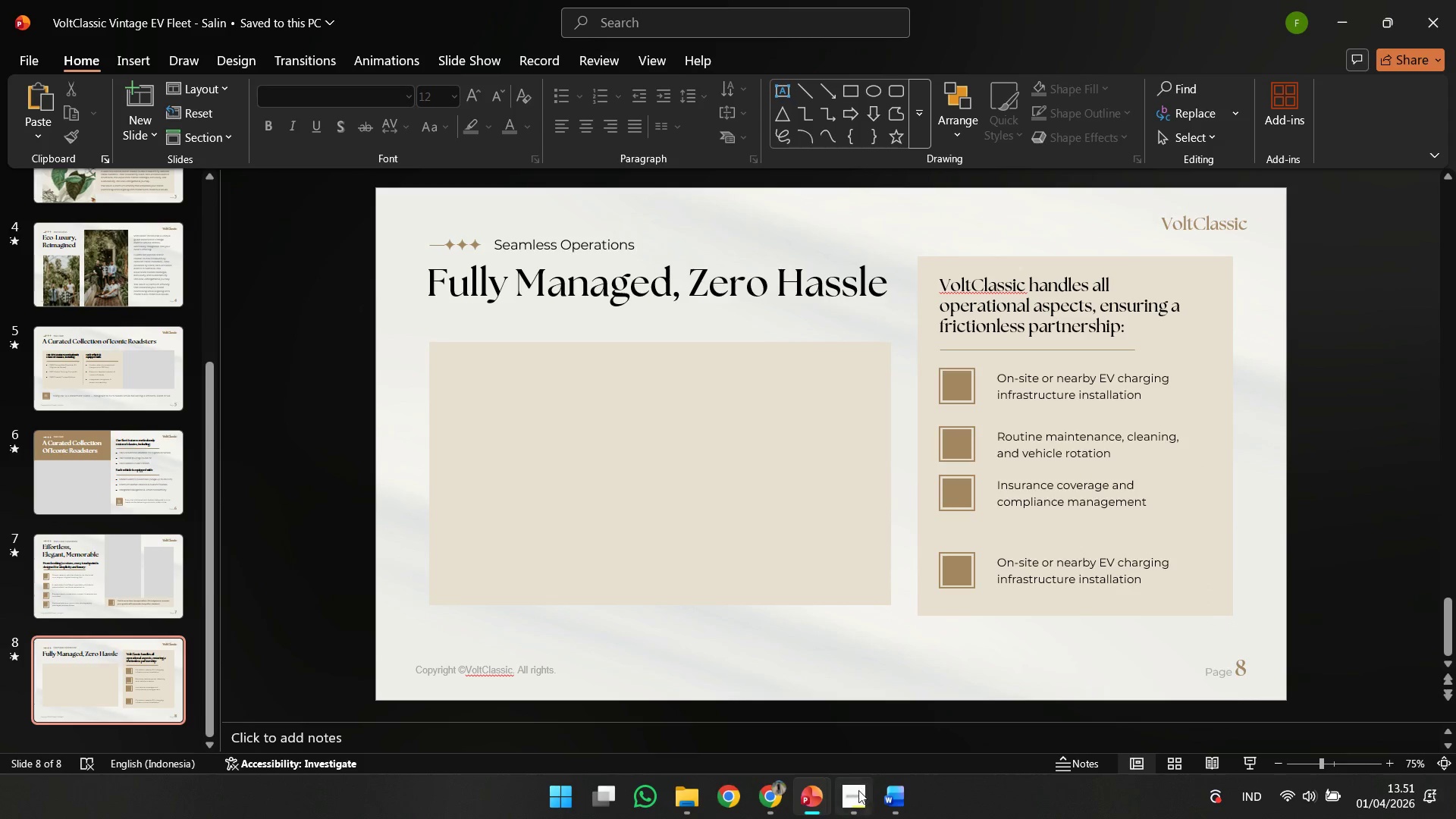 
left_click([883, 799])
 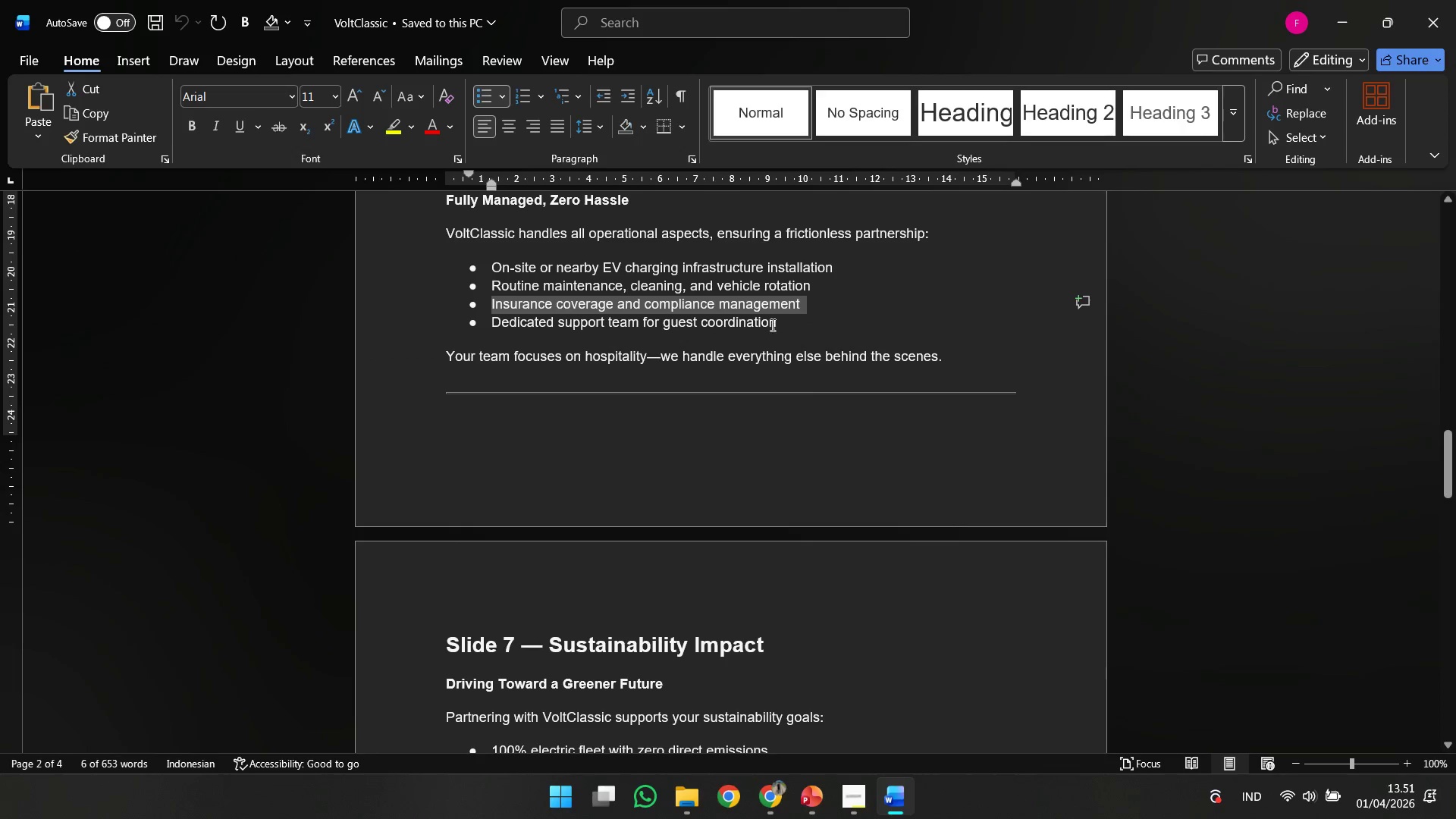 
left_click_drag(start_coordinate=[777, 322], to_coordinate=[513, 329])
 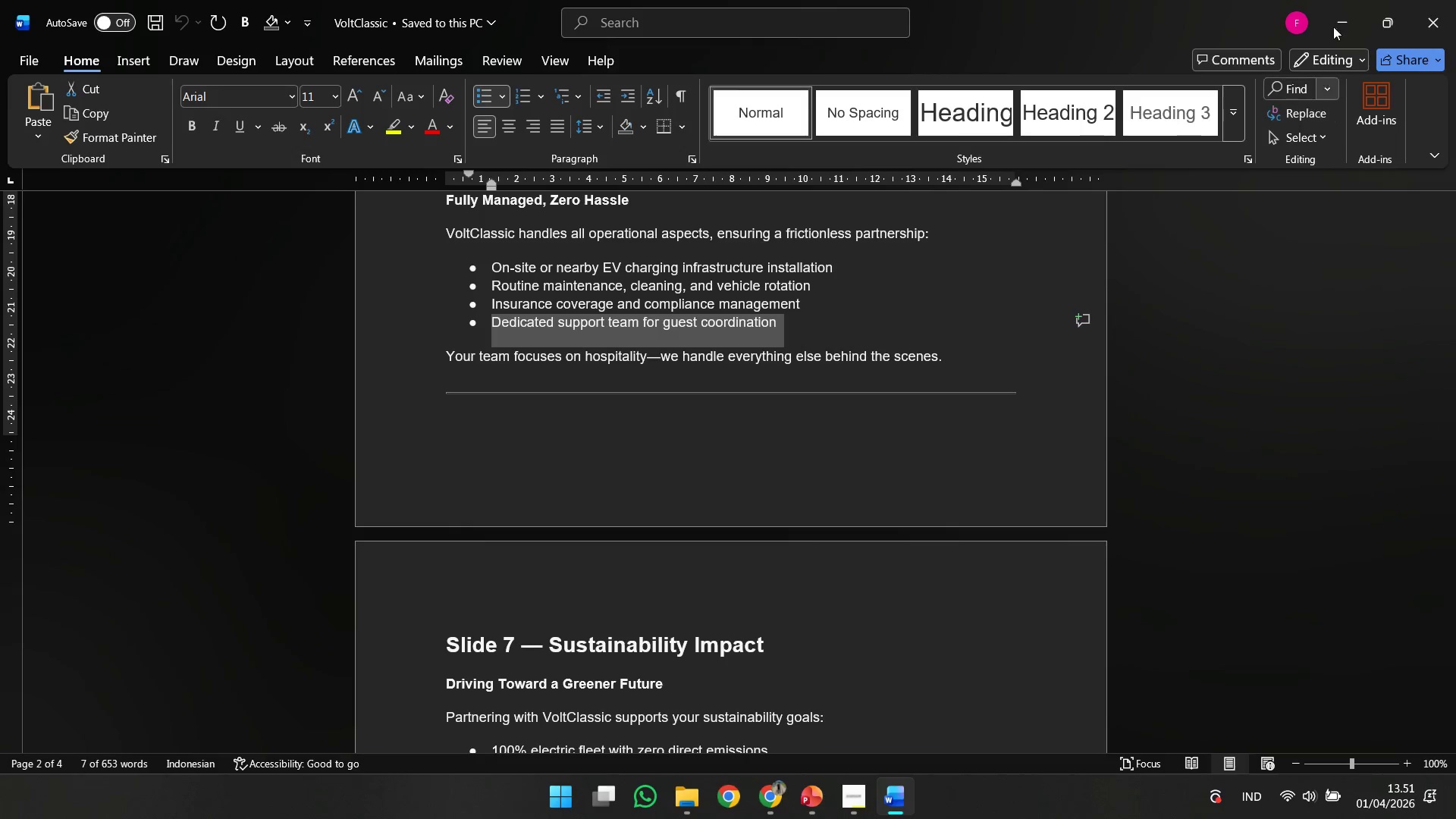 
key(Control+C)
 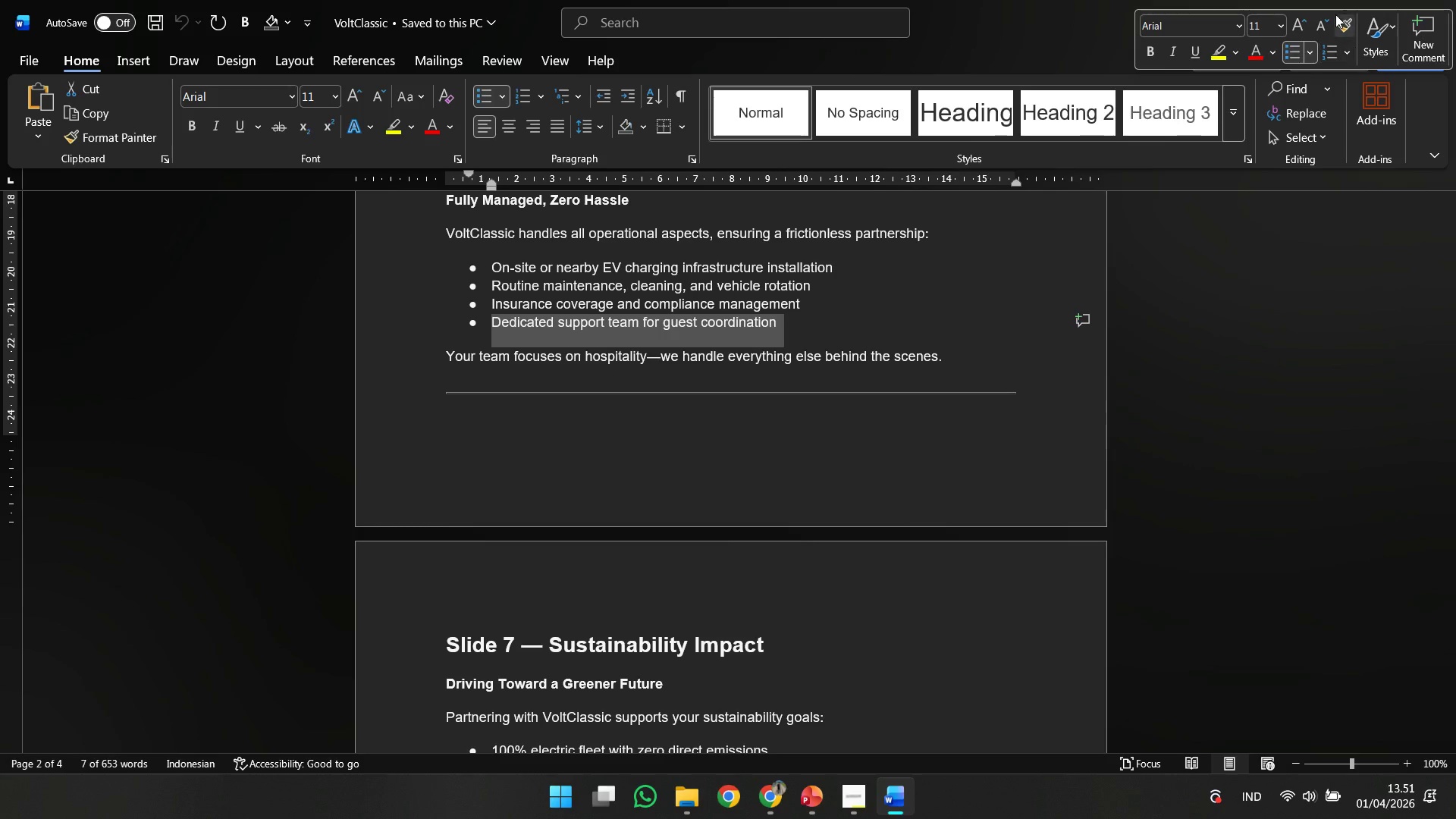 
left_click([1335, 14])
 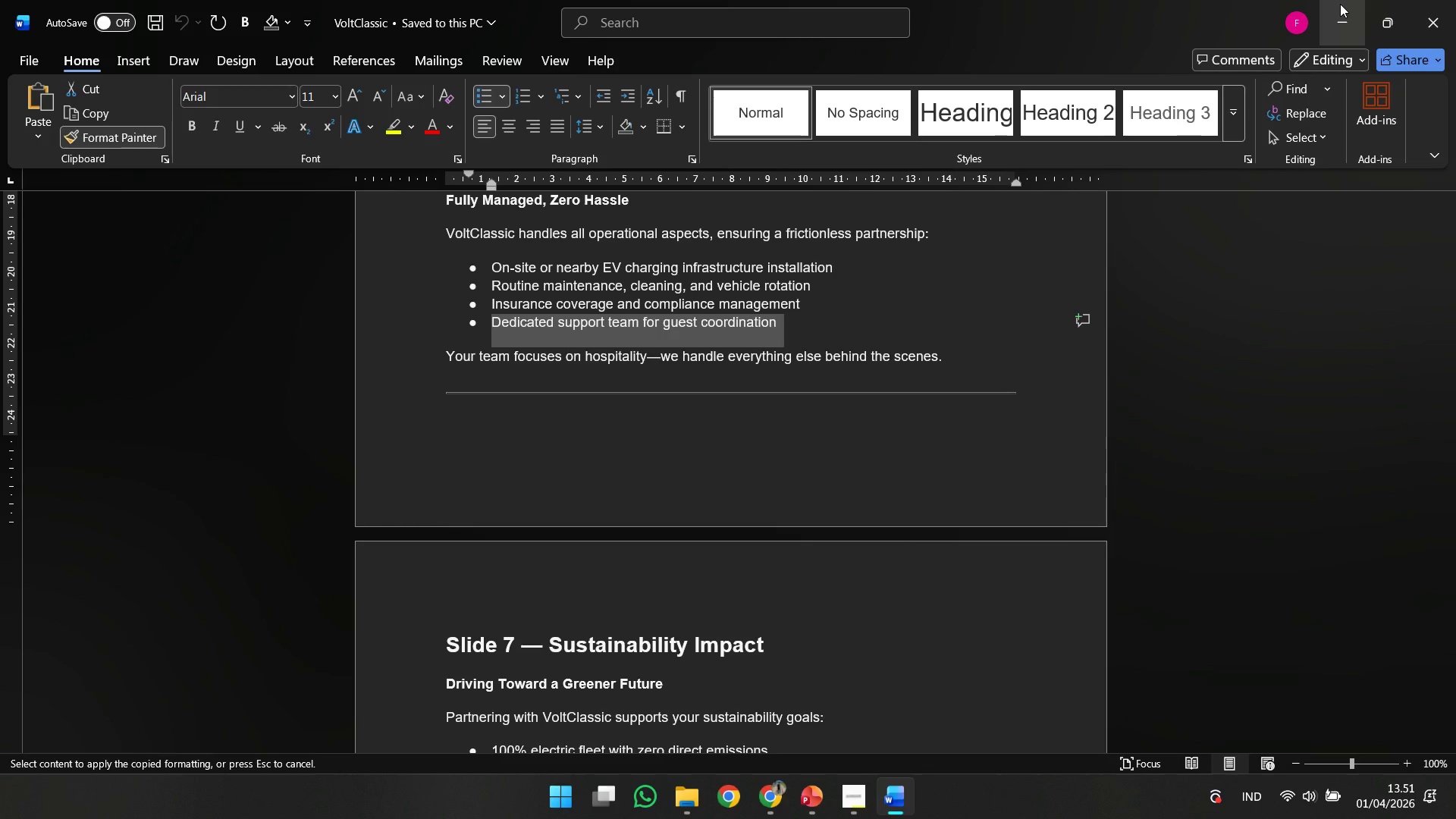 
left_click([1340, 4])
 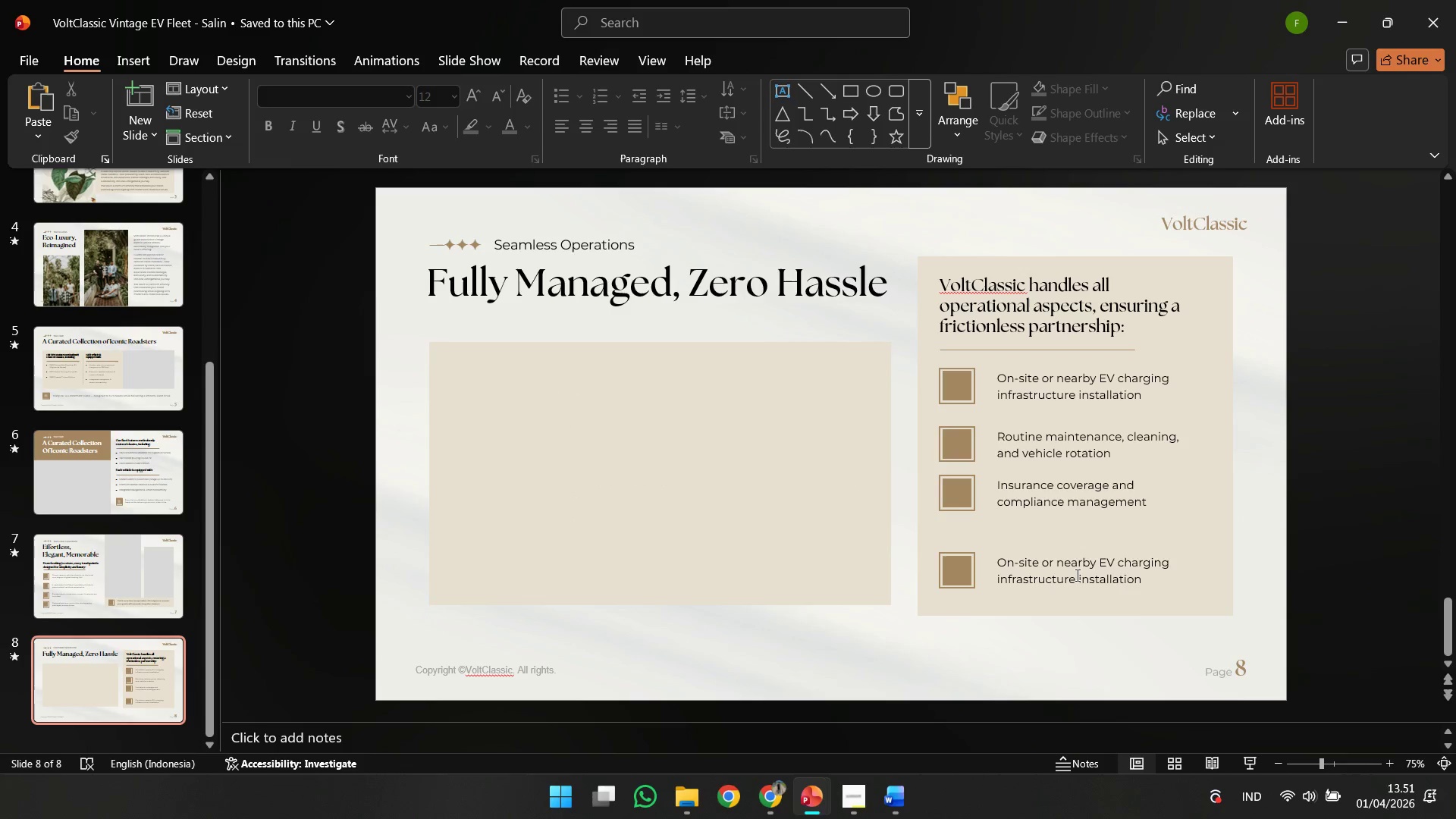 
left_click([1076, 575])
 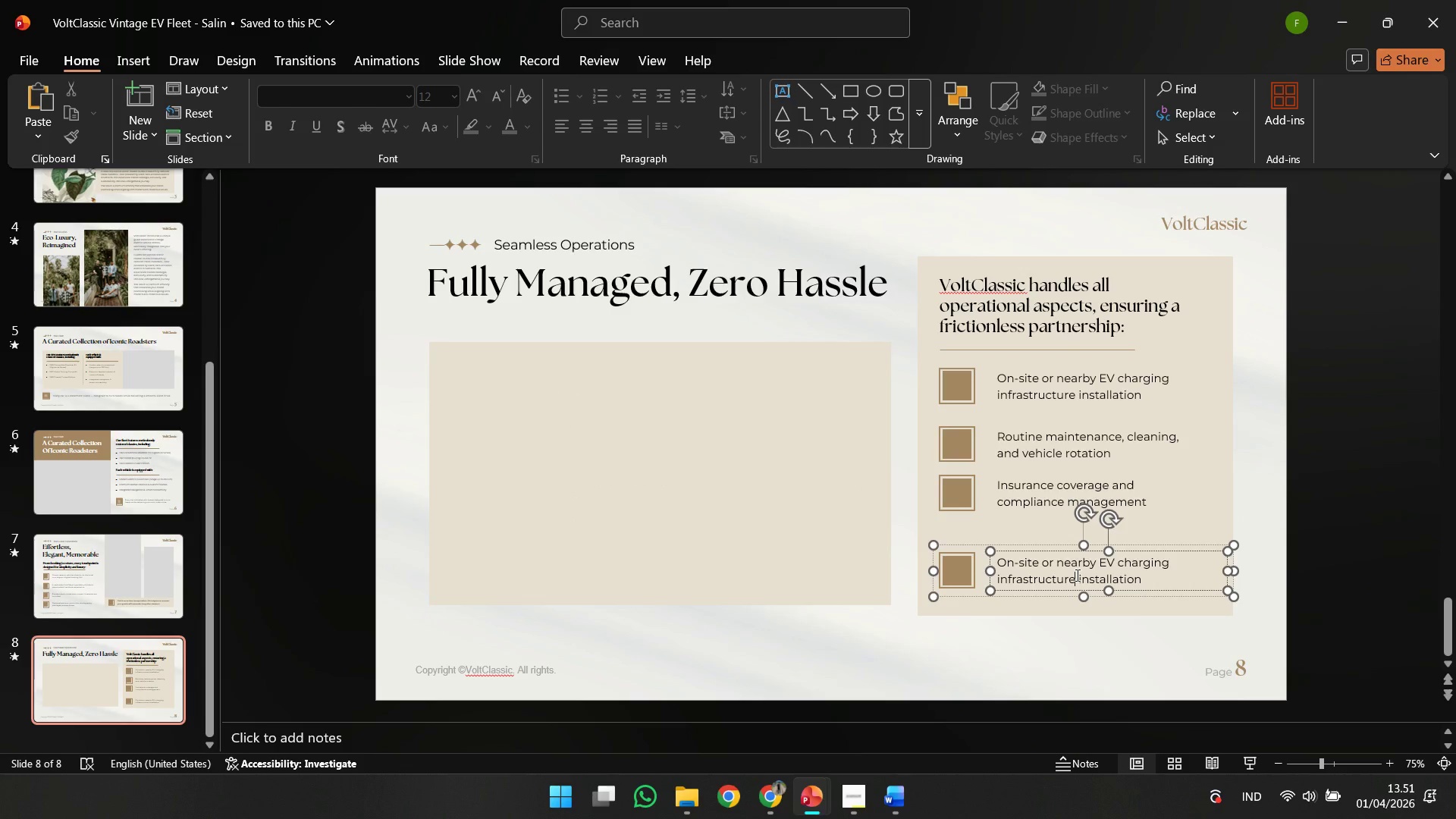 
key(Control+ControlLeft)
 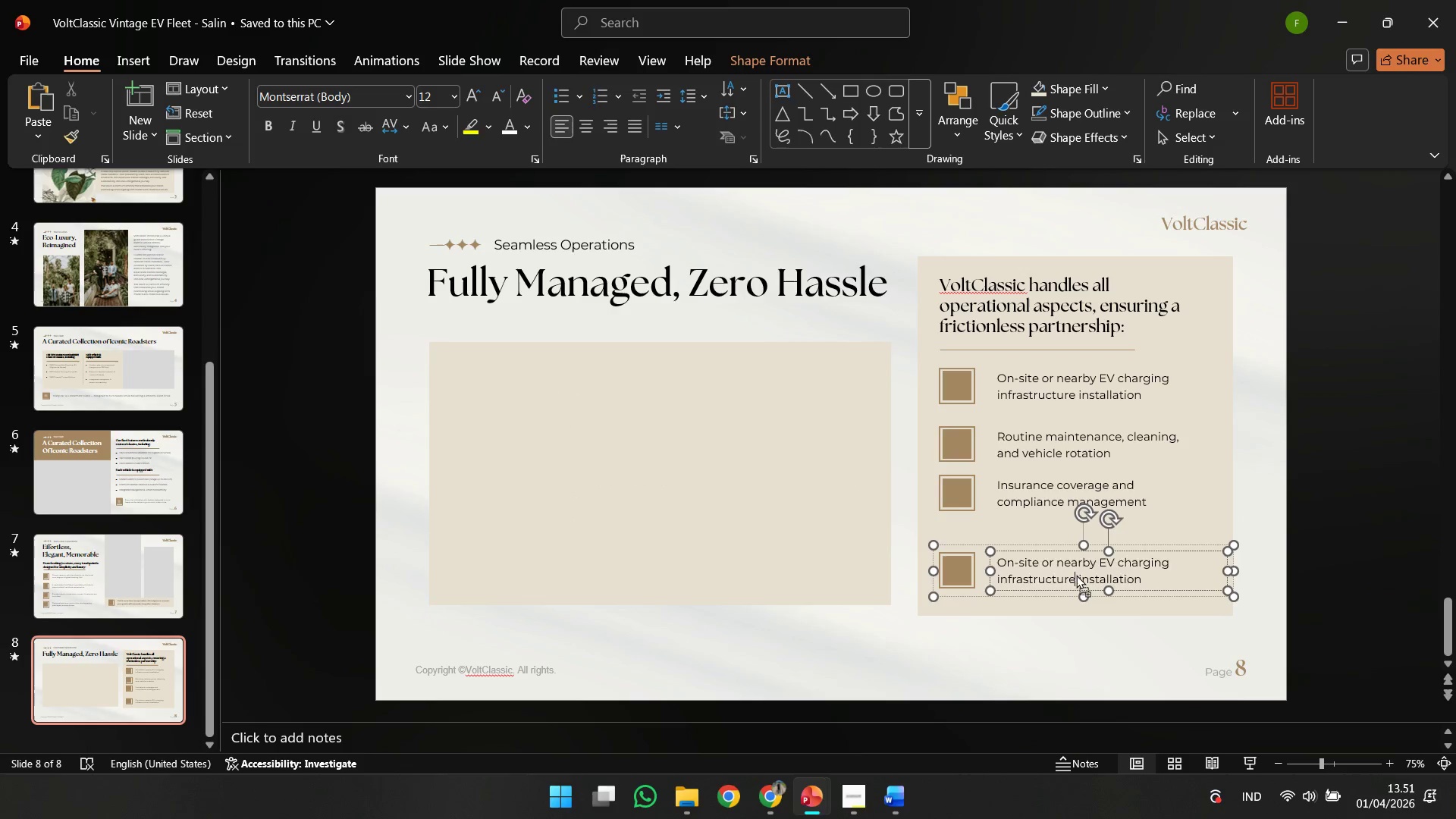 
key(Control+A)
 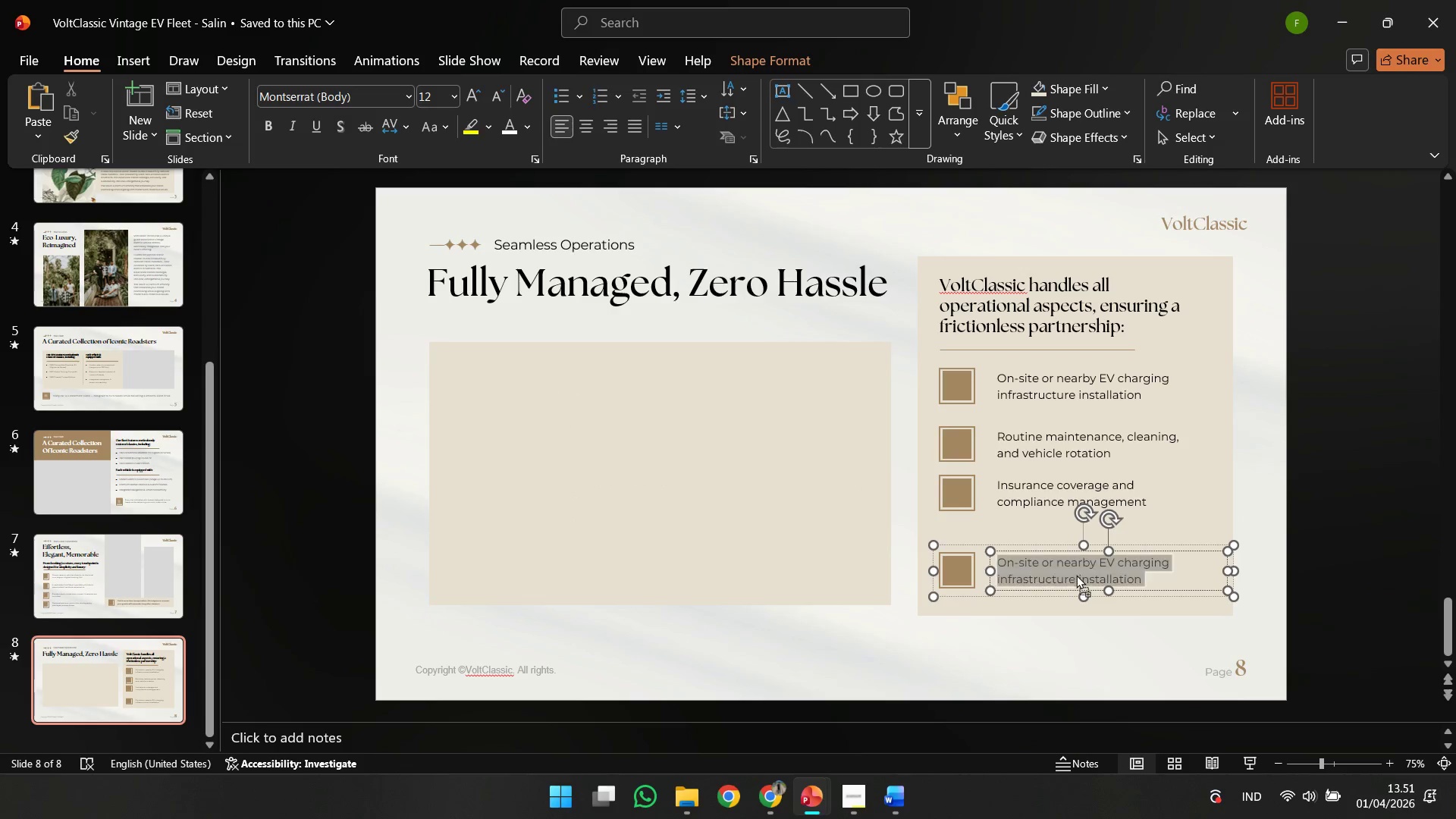 
right_click([1076, 575])
 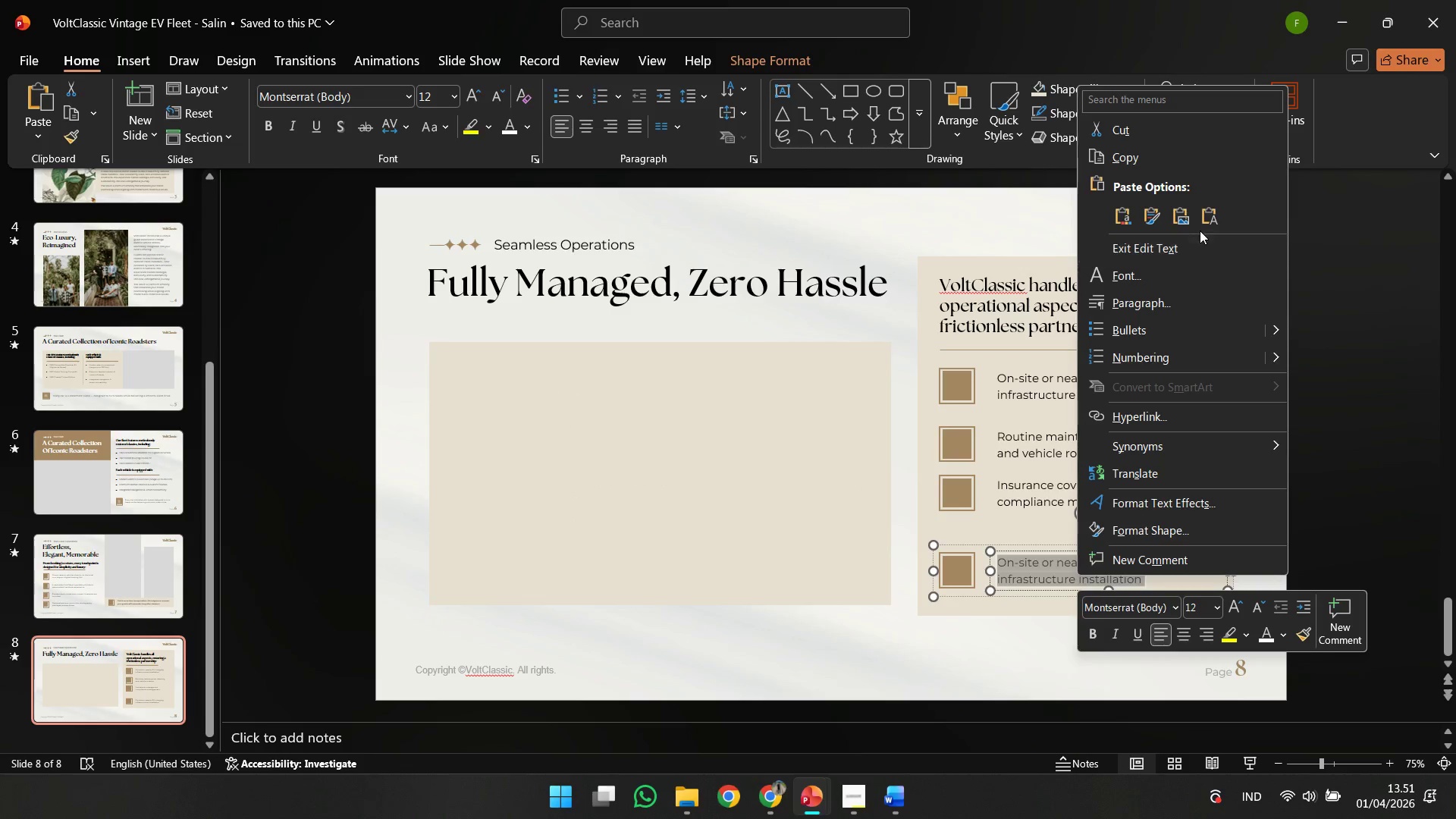 
left_click([1210, 215])
 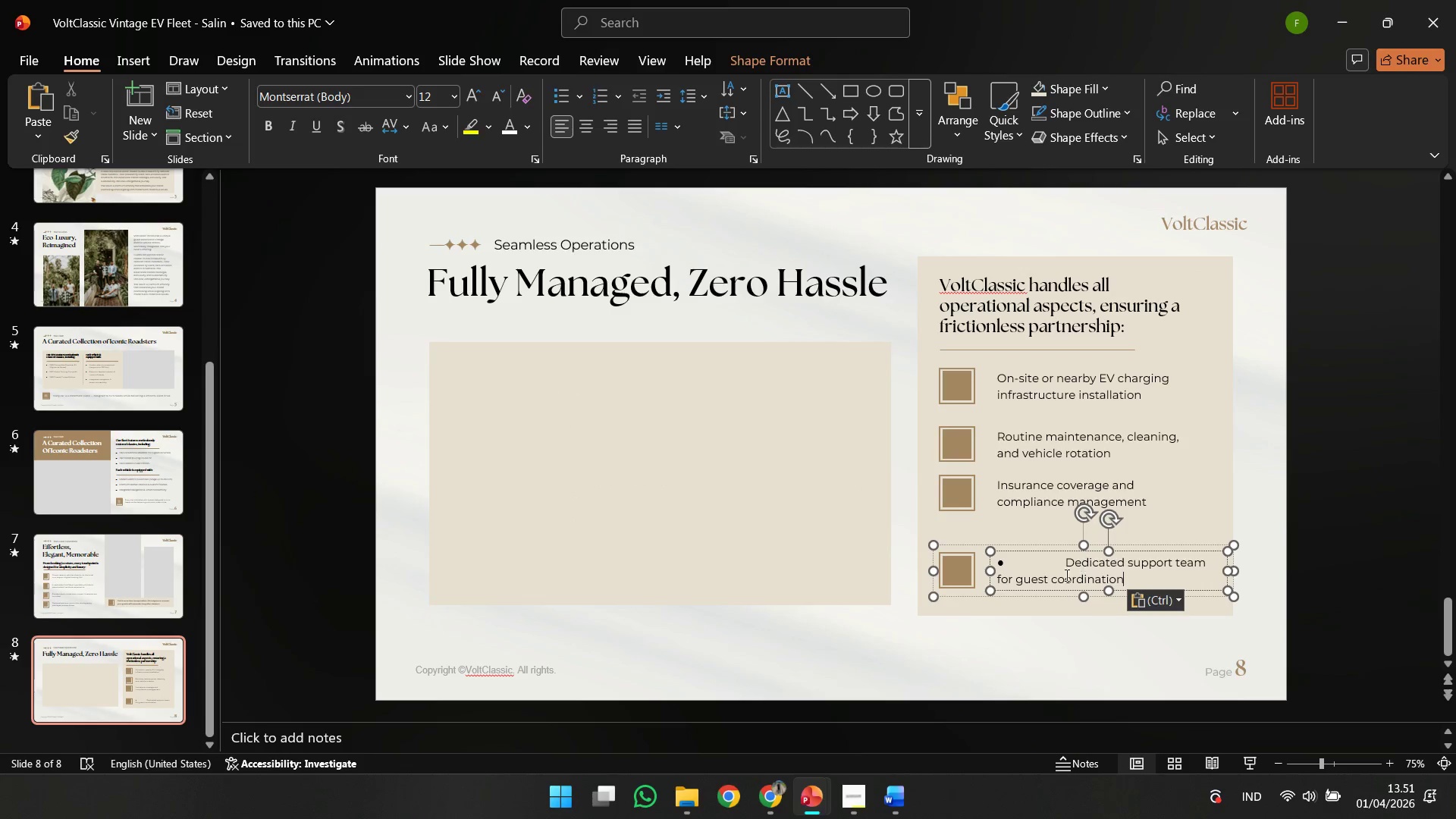 
left_click([1056, 565])
 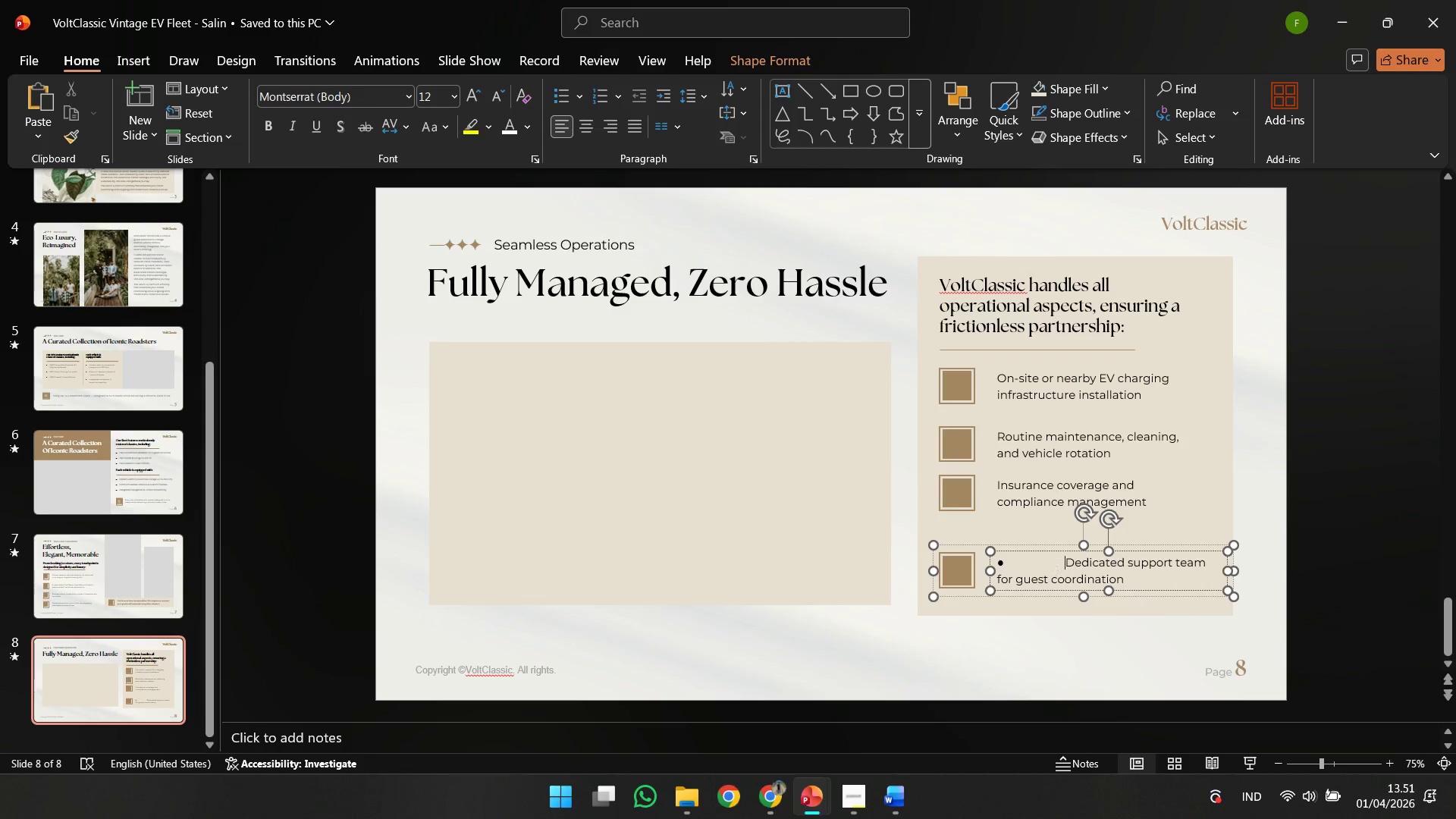 
key(Backspace)
 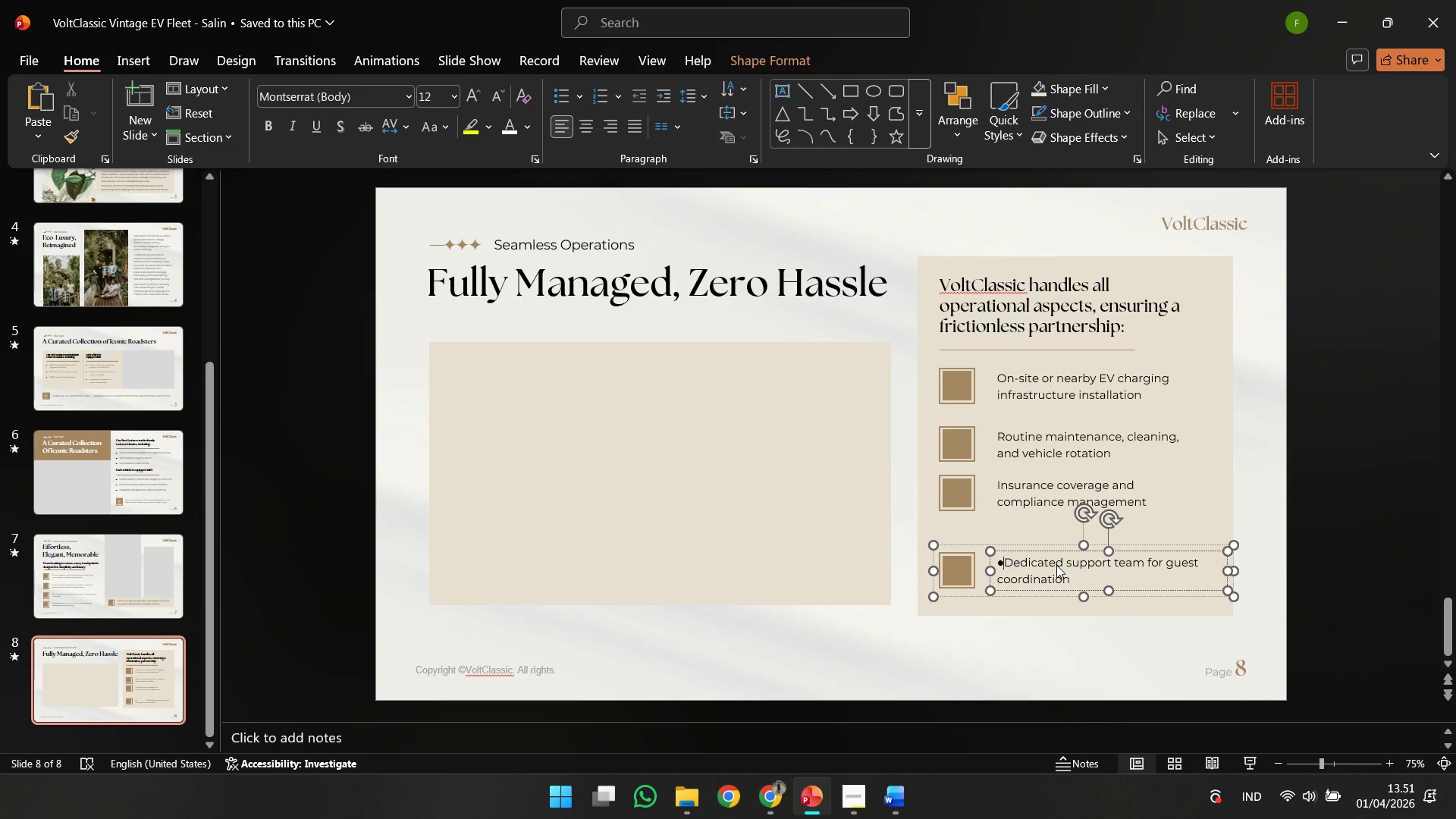 
key(Backspace)
 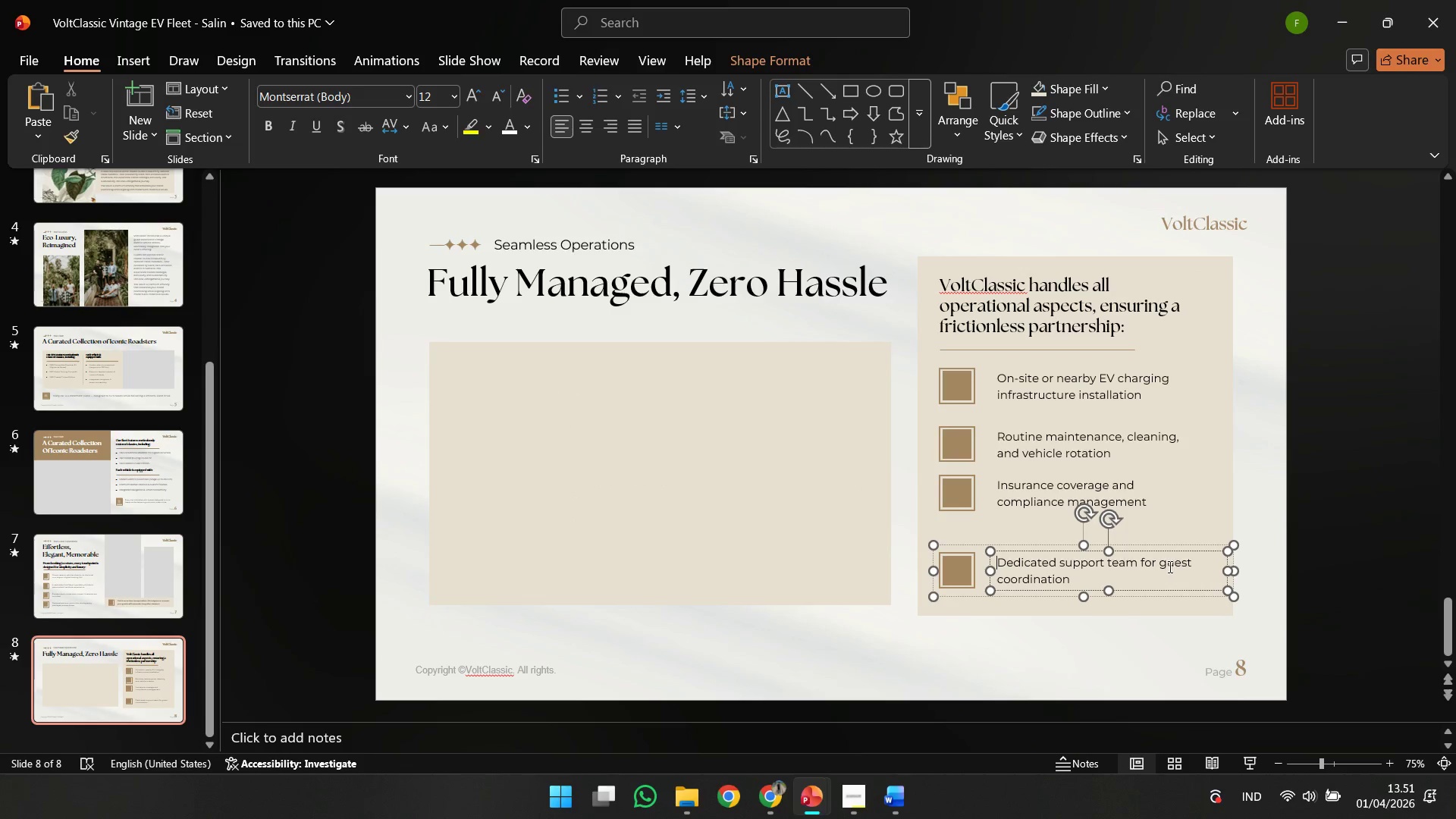 
left_click([1160, 564])
 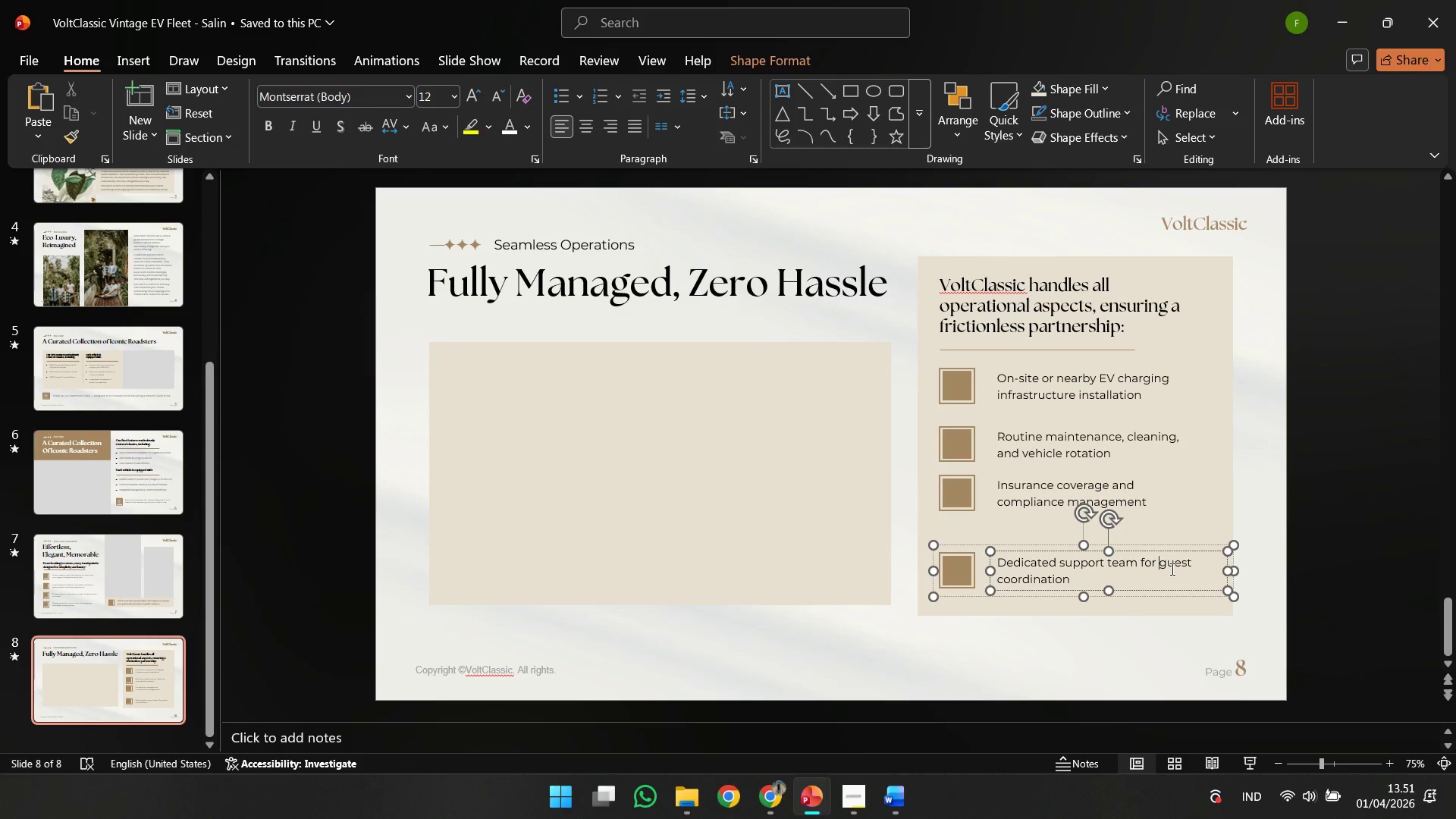 
hold_key(key=ShiftLeft, duration=0.55)
 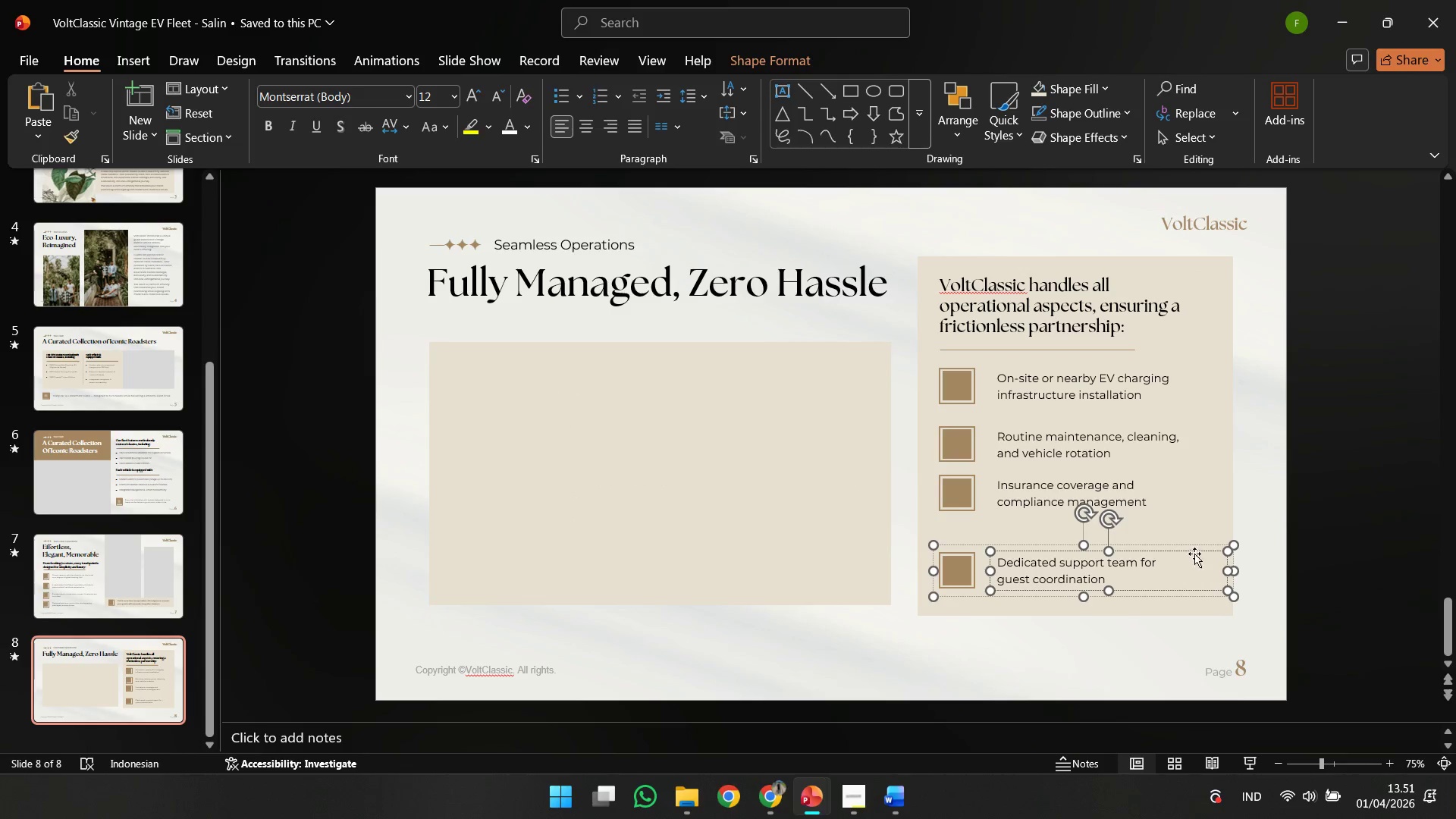 
hold_key(key=ShiftLeft, duration=2.3)
left_click([1037, 492])
 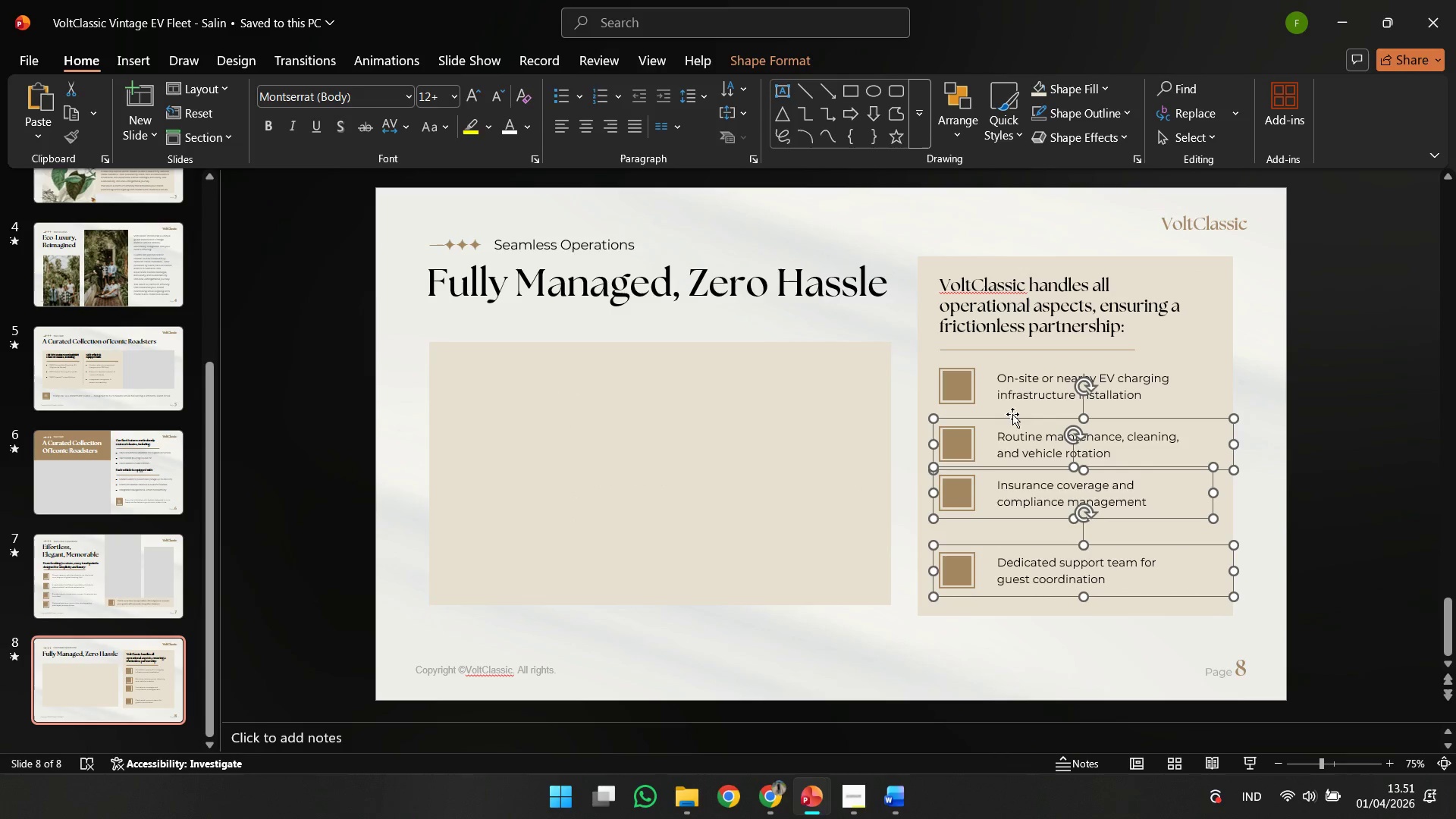 
double_click([1009, 391])
 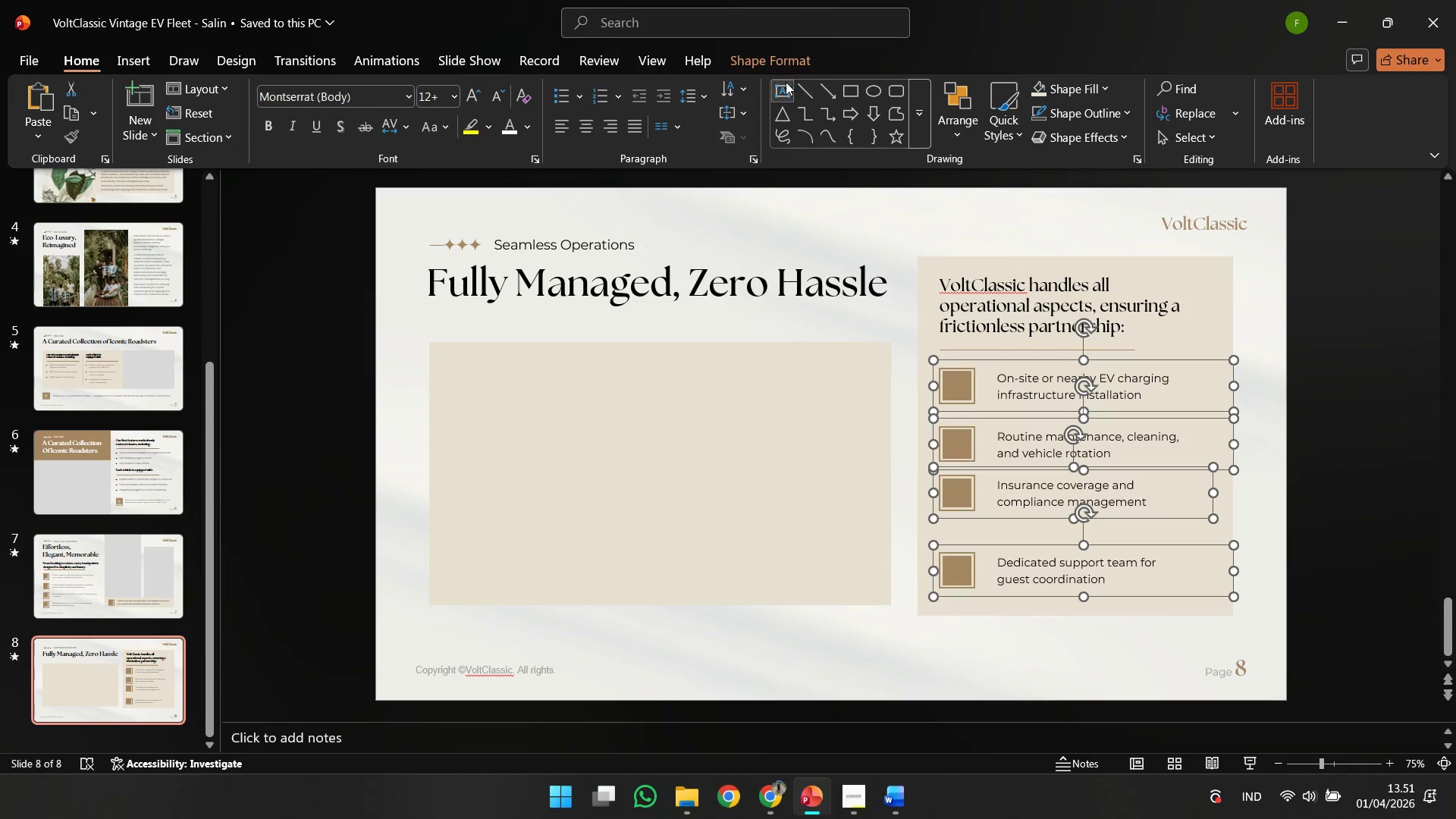 
left_click([755, 55])
 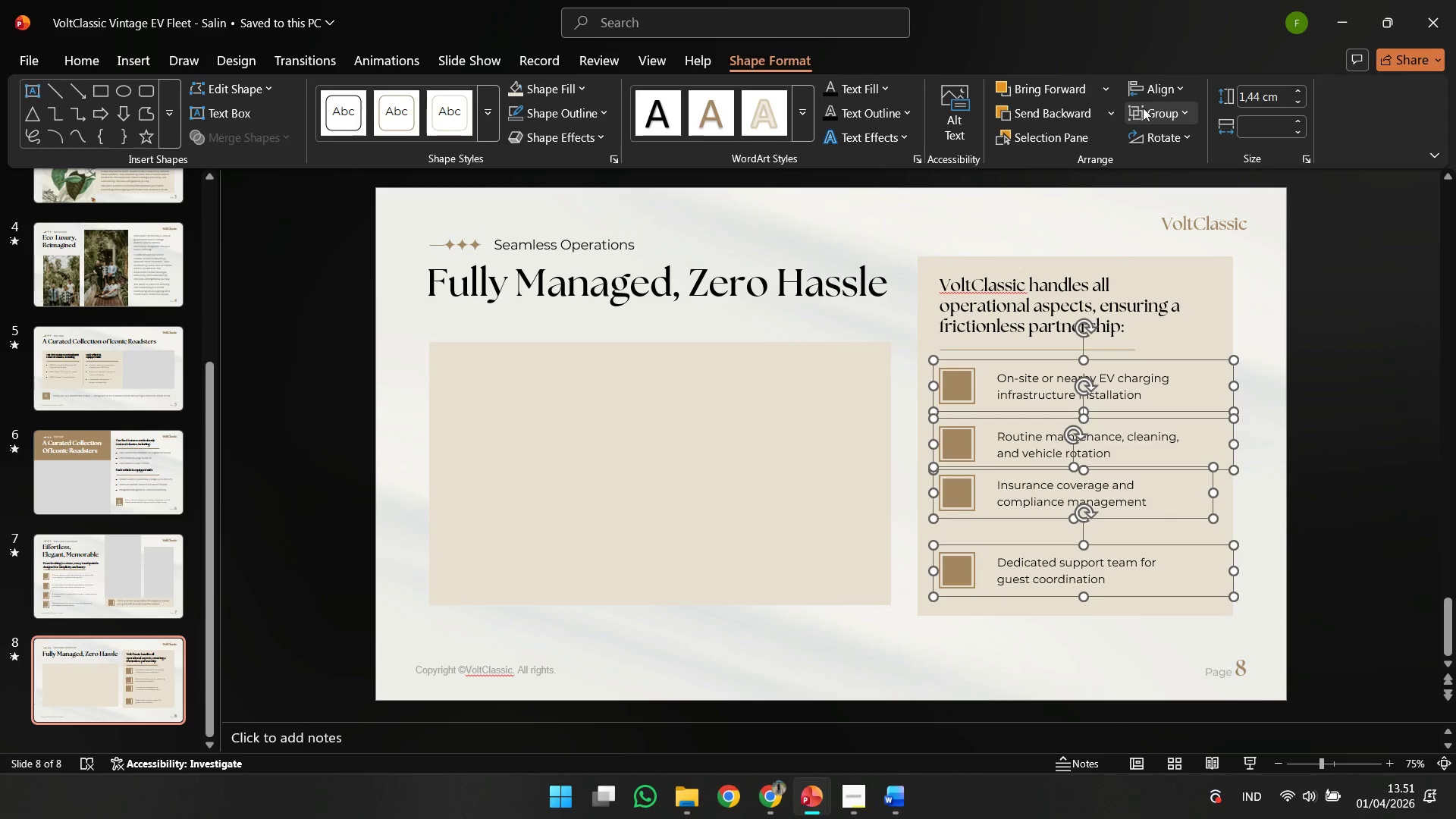 
left_click([1153, 97])
 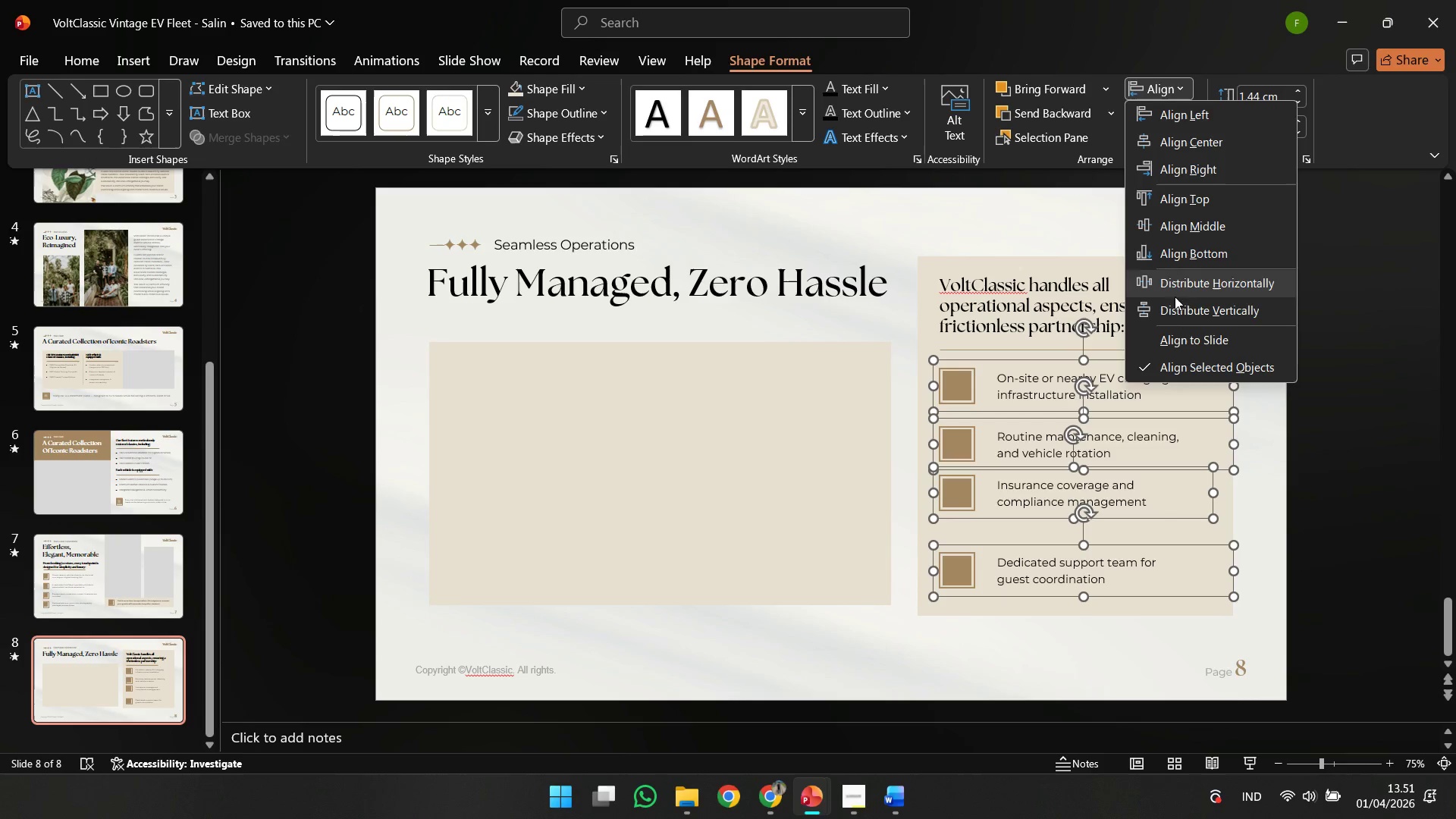 
left_click([1172, 306])
 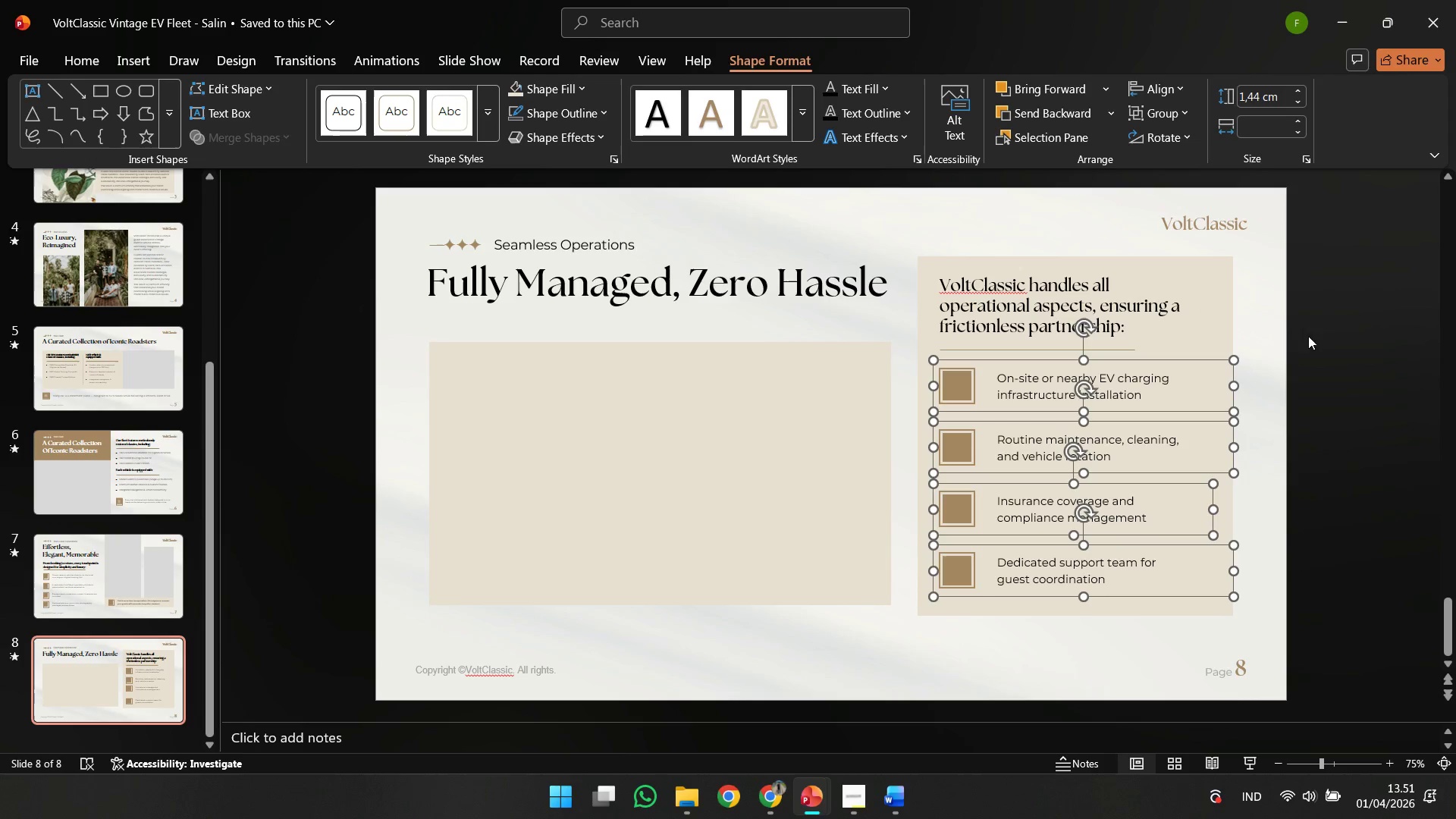 
left_click([1323, 337])
 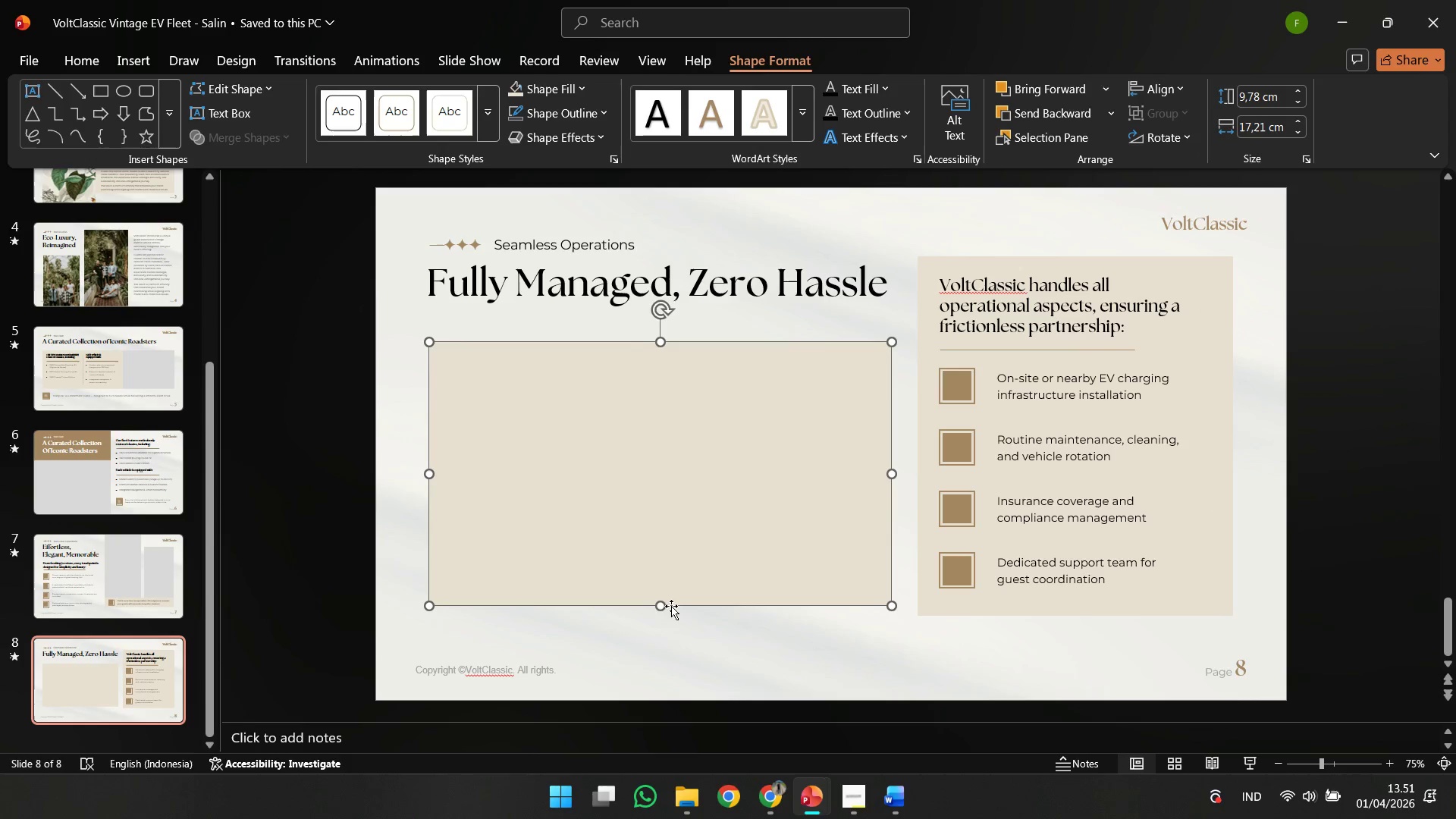 
left_click([689, 640])
 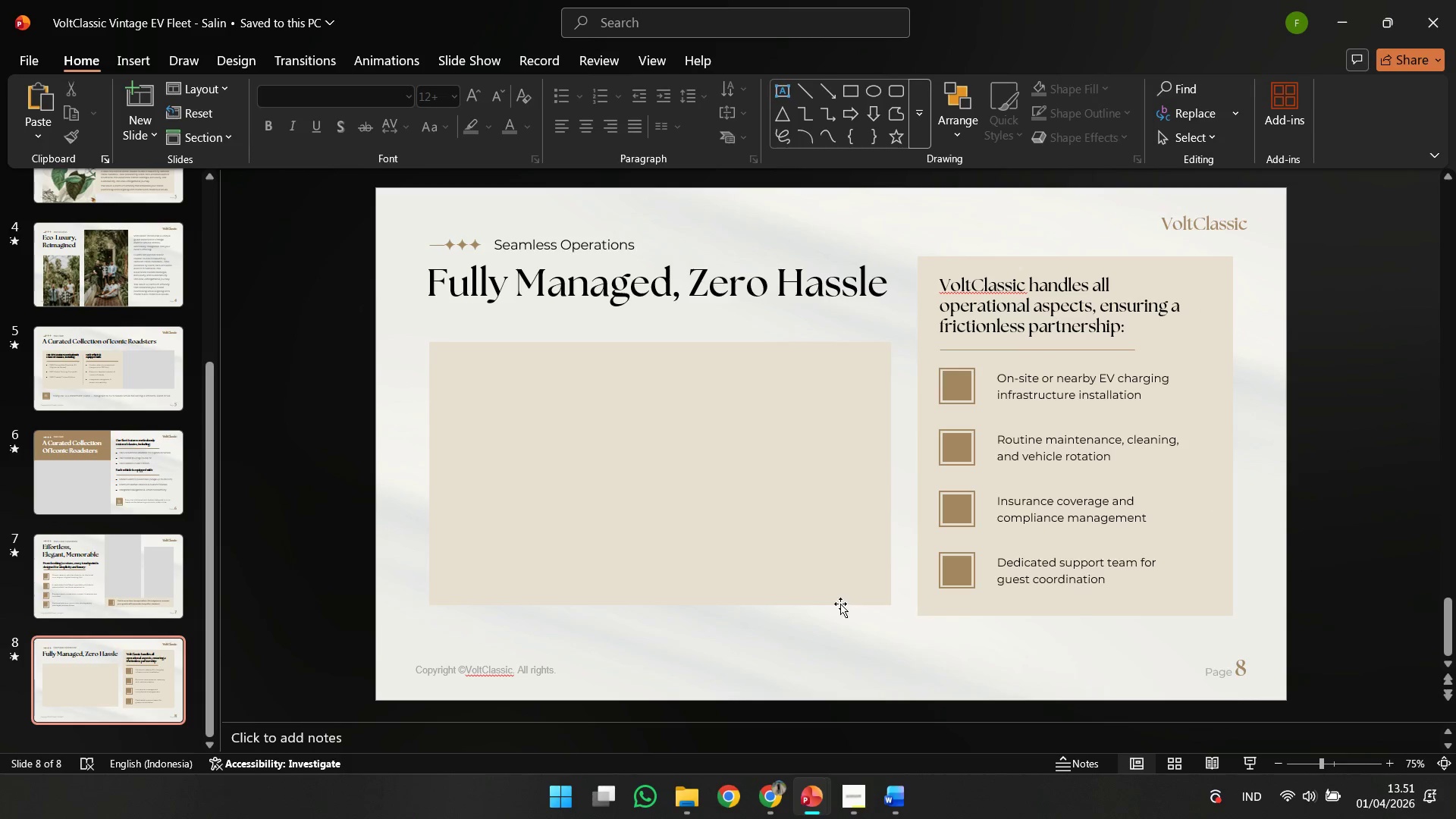 
left_click([742, 577])
 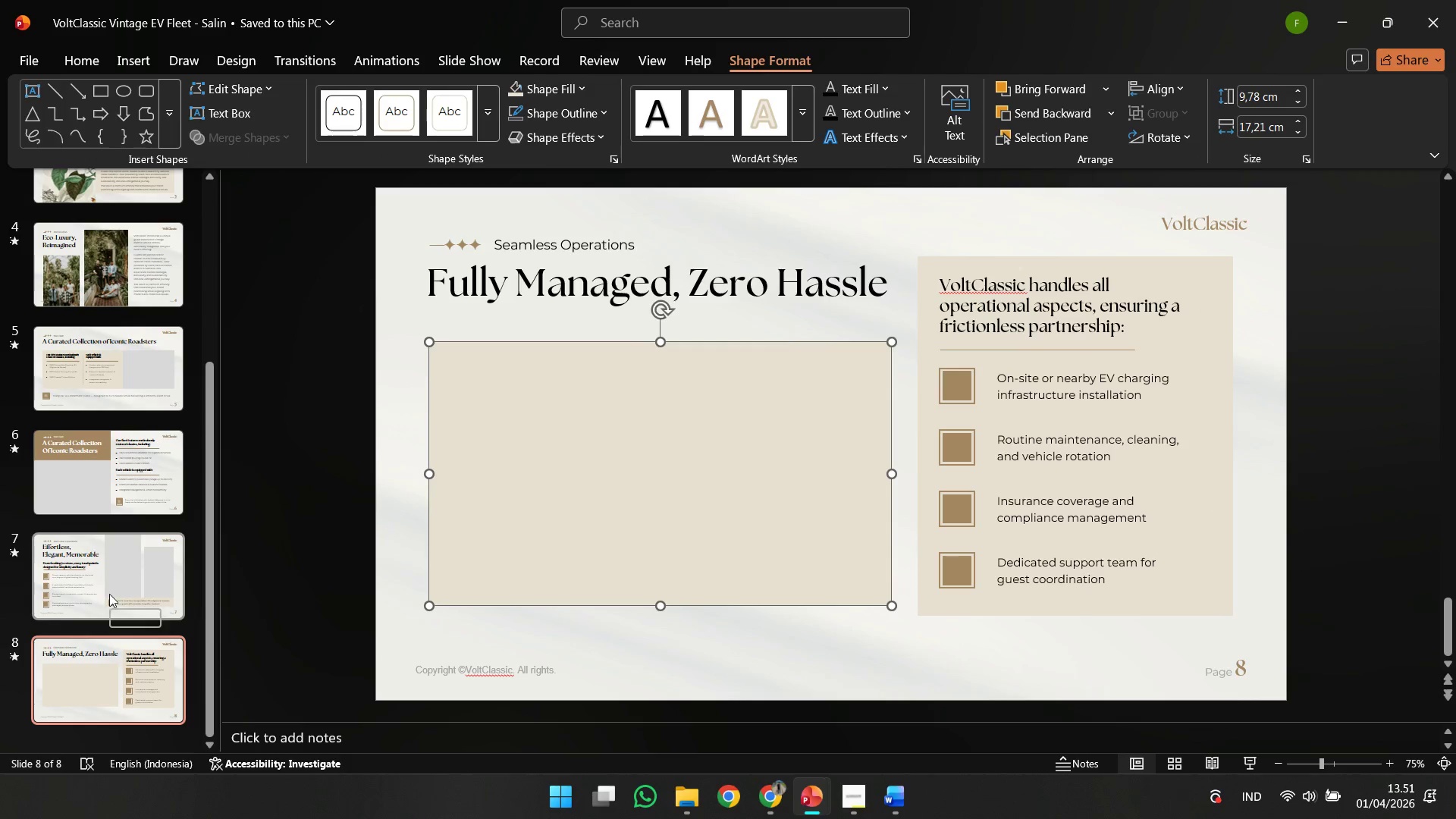 
left_click([111, 595])
 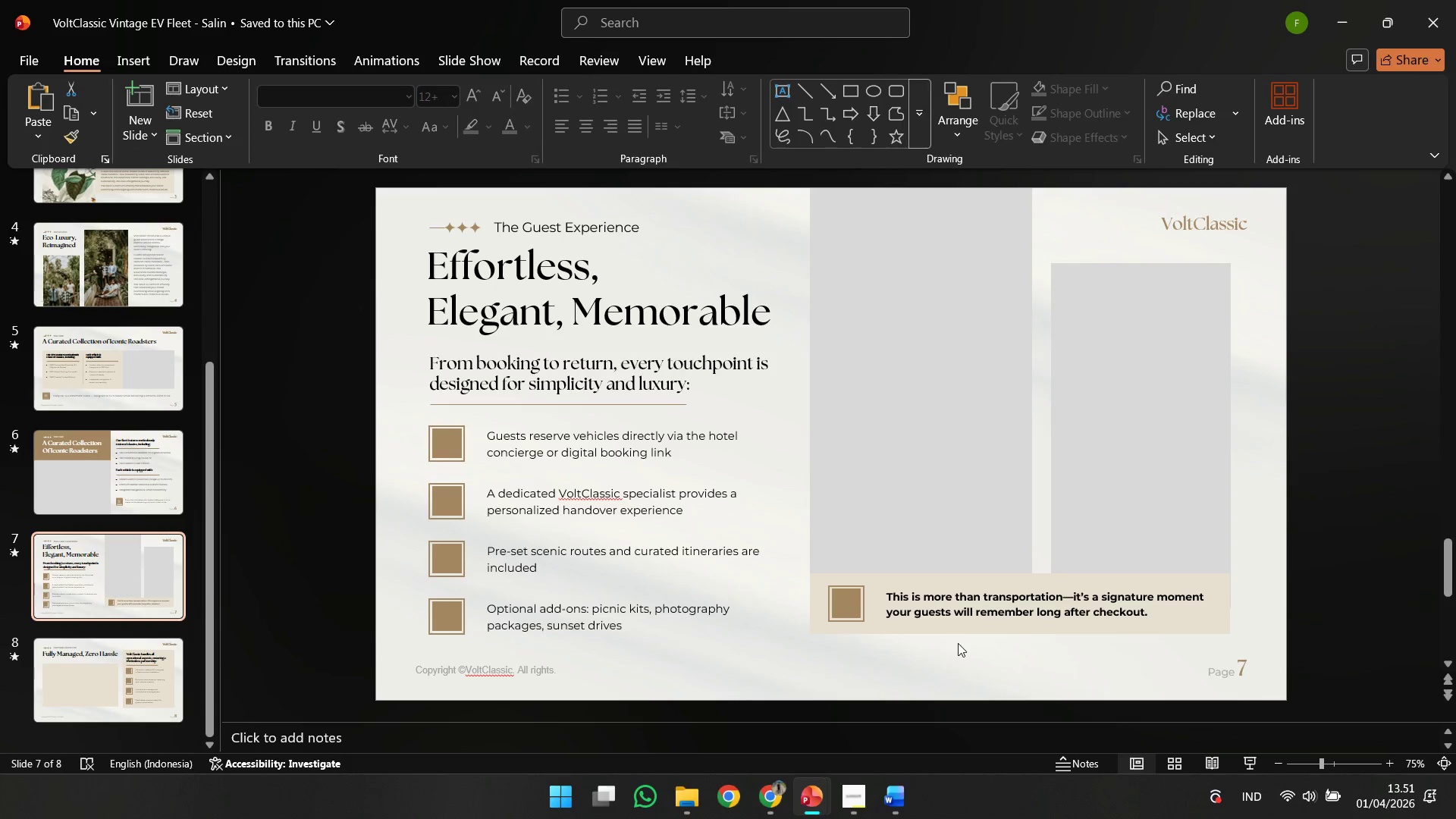 
left_click([972, 633])
 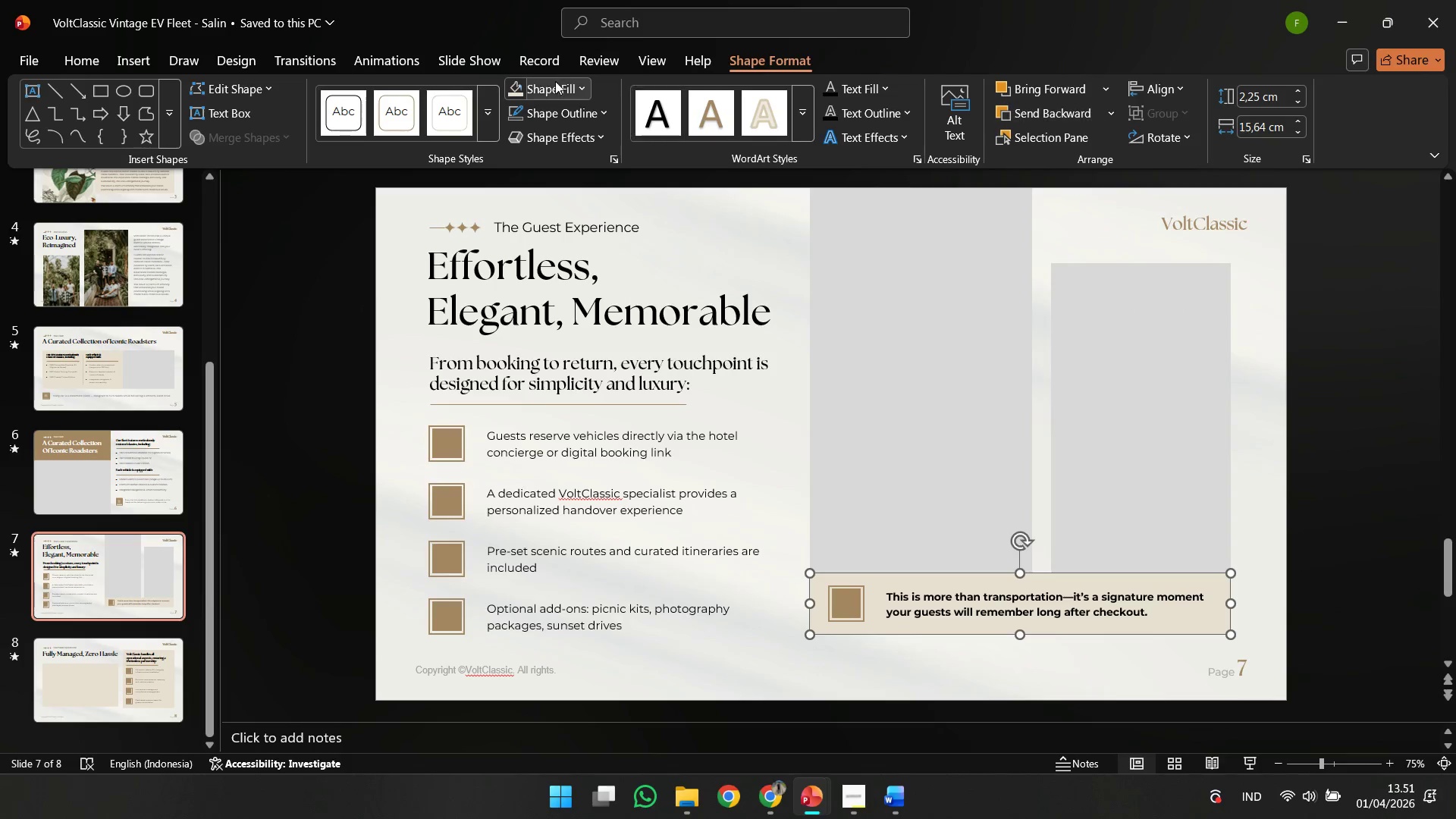 
left_click([541, 81])
 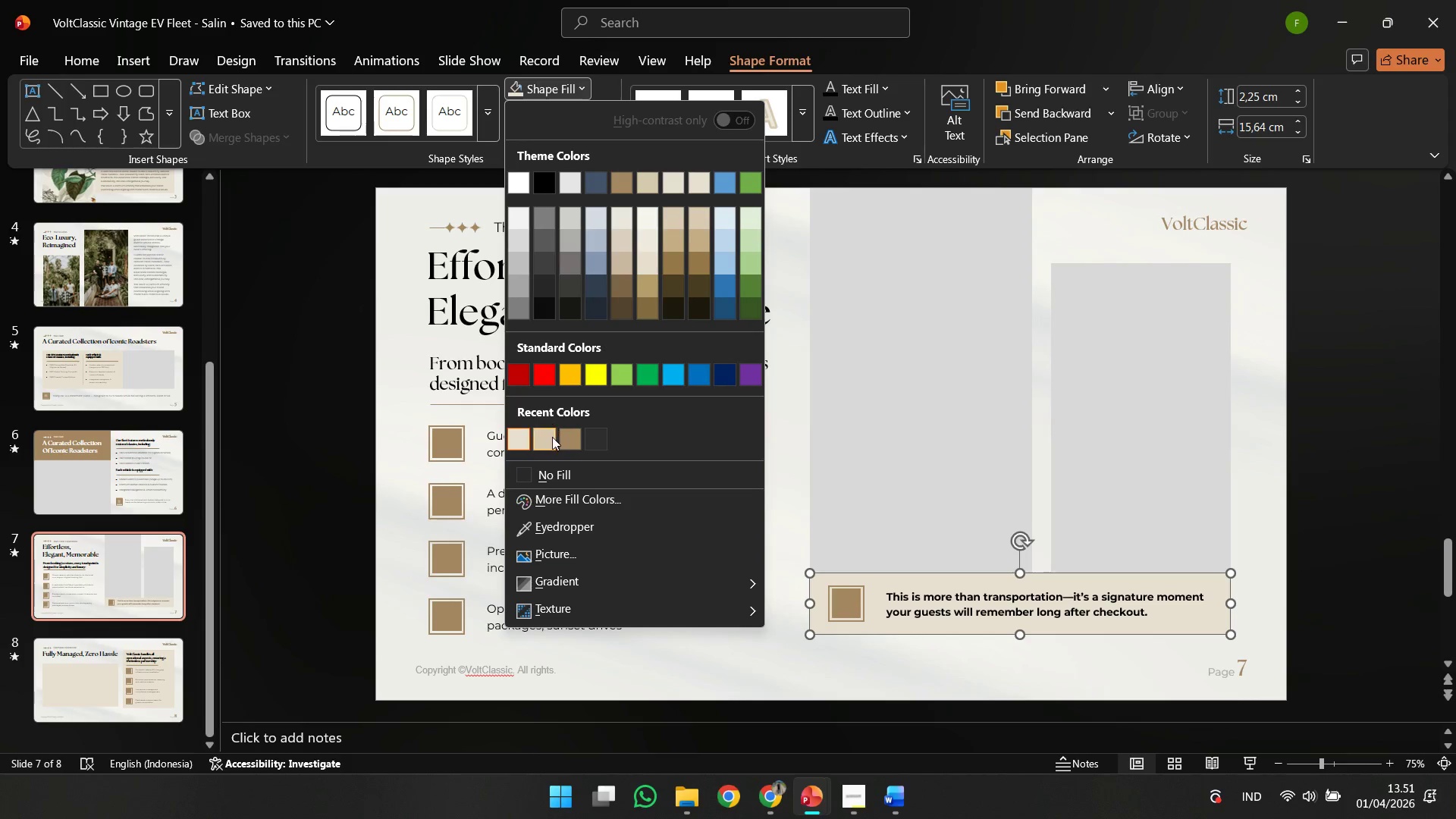 
left_click([566, 438])
 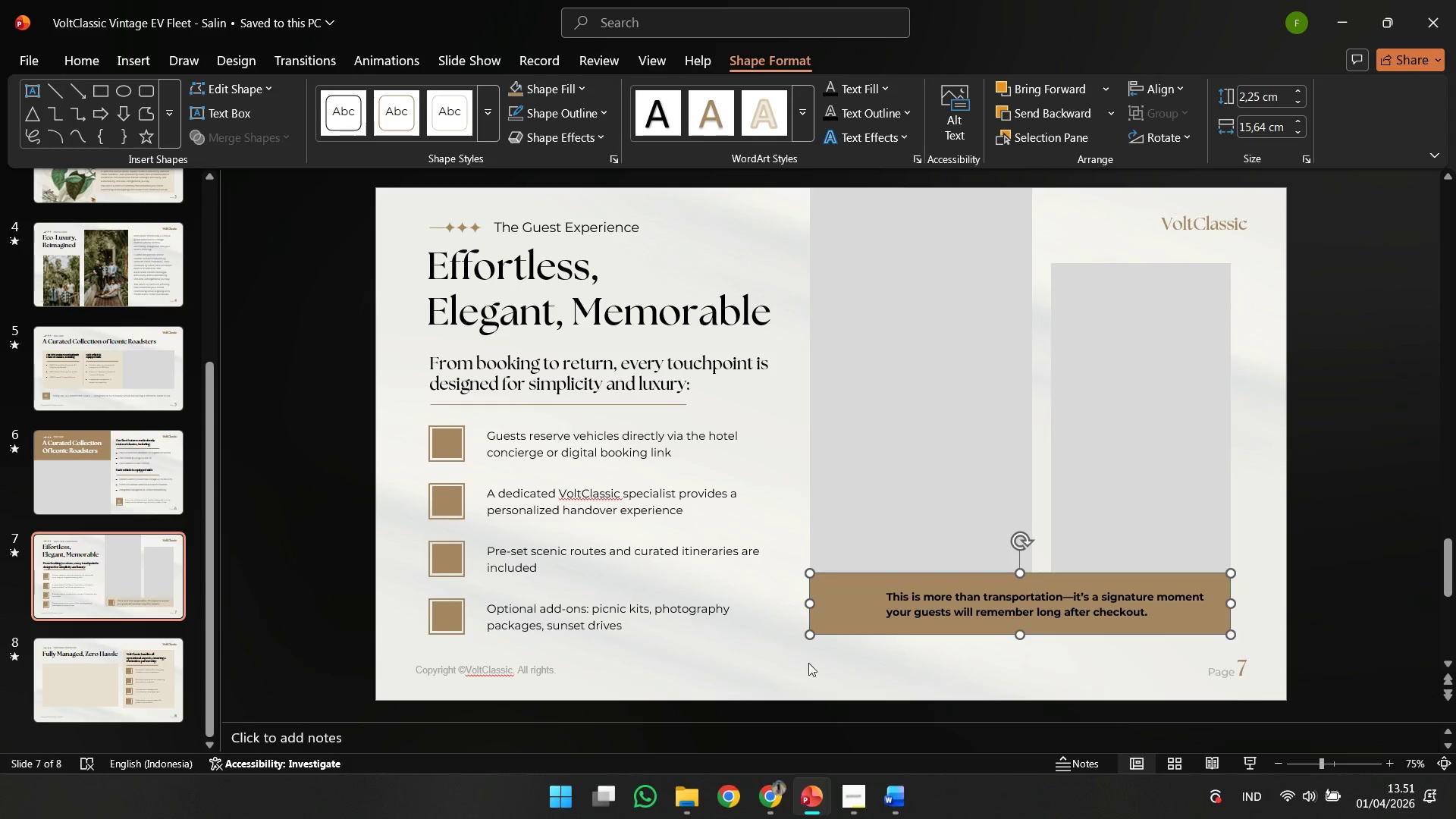 
left_click([808, 663])
 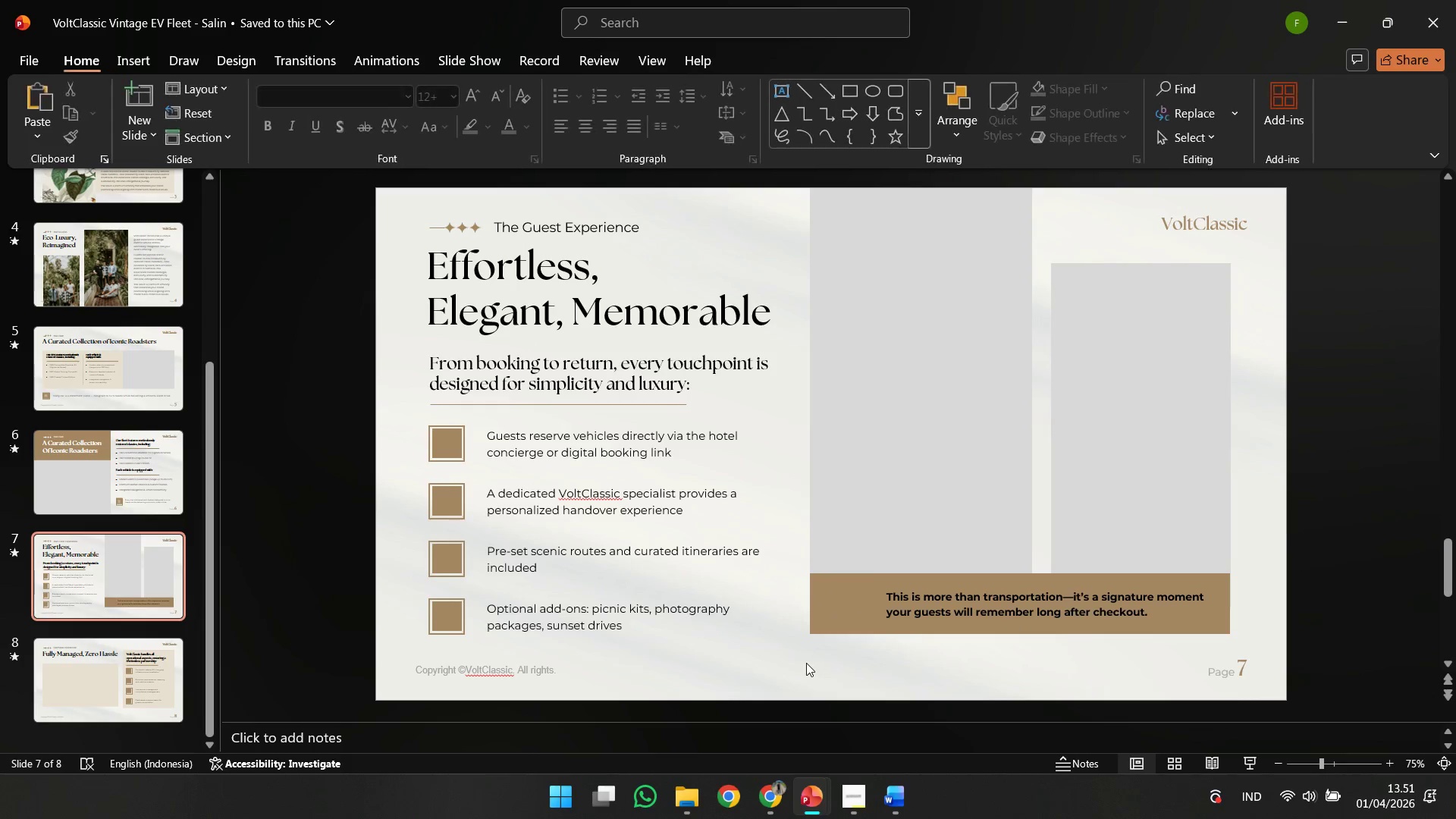 
key(Control+Z)
 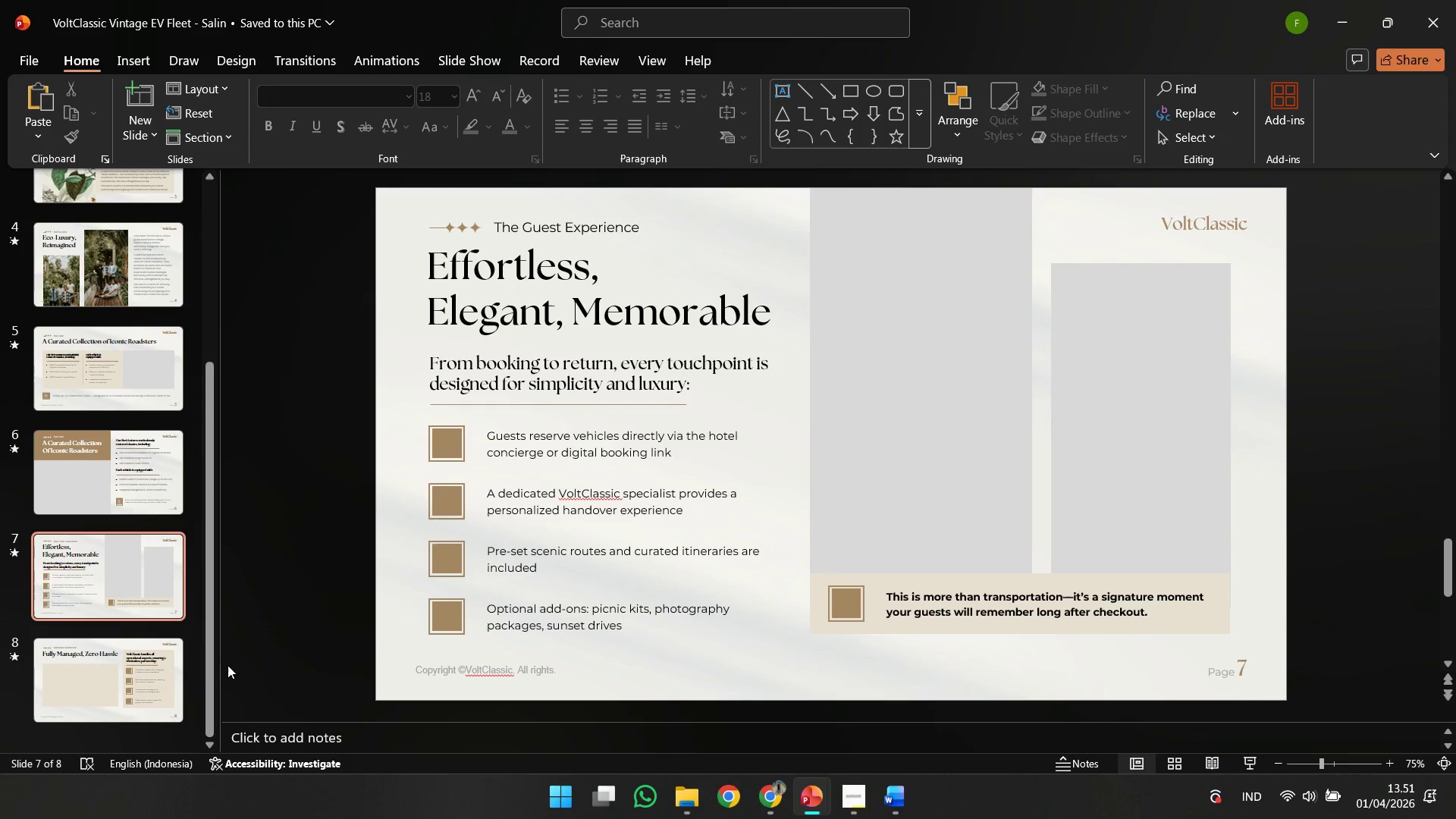 
double_click([155, 678])
 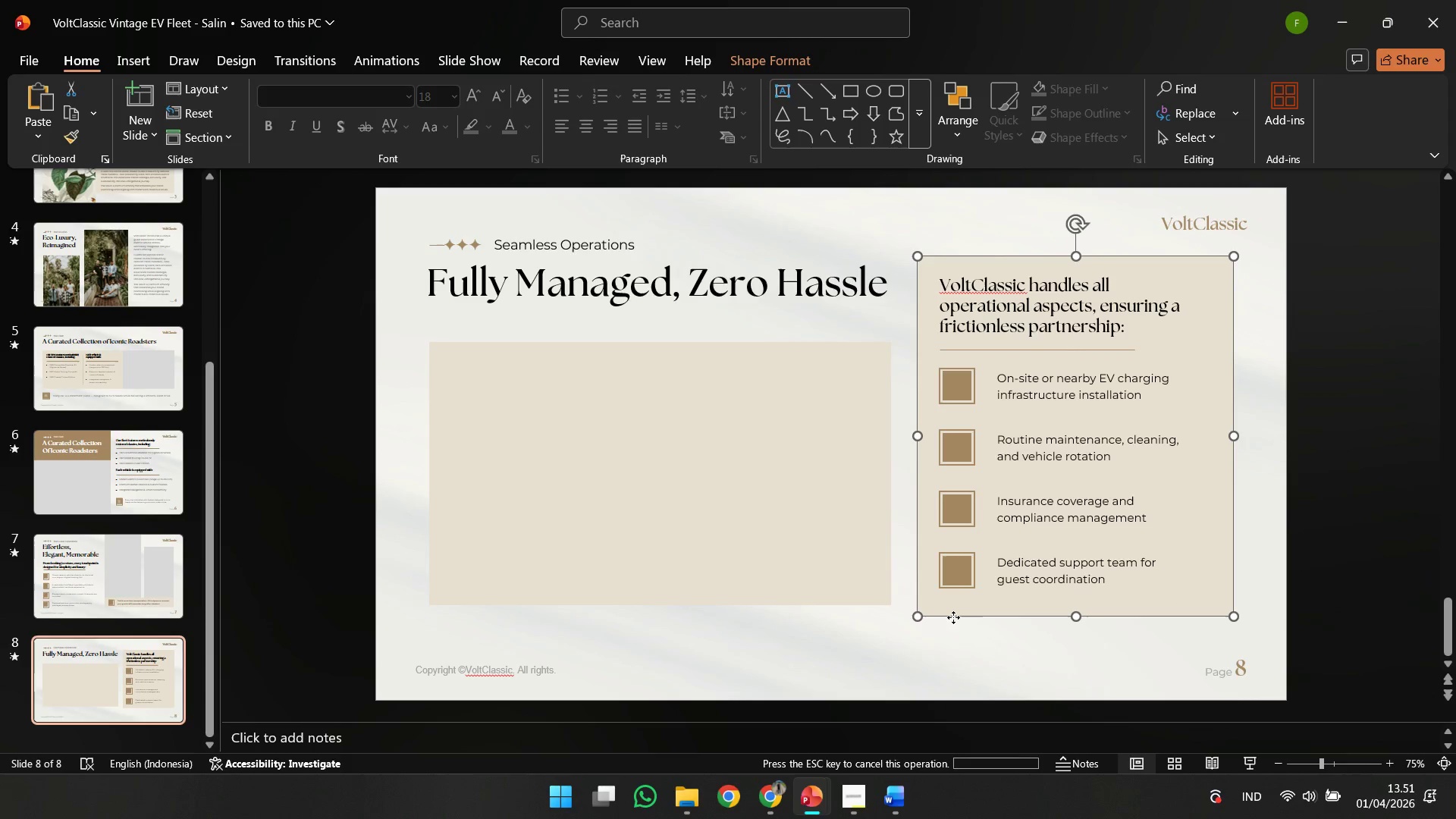 
double_click([790, 598])
 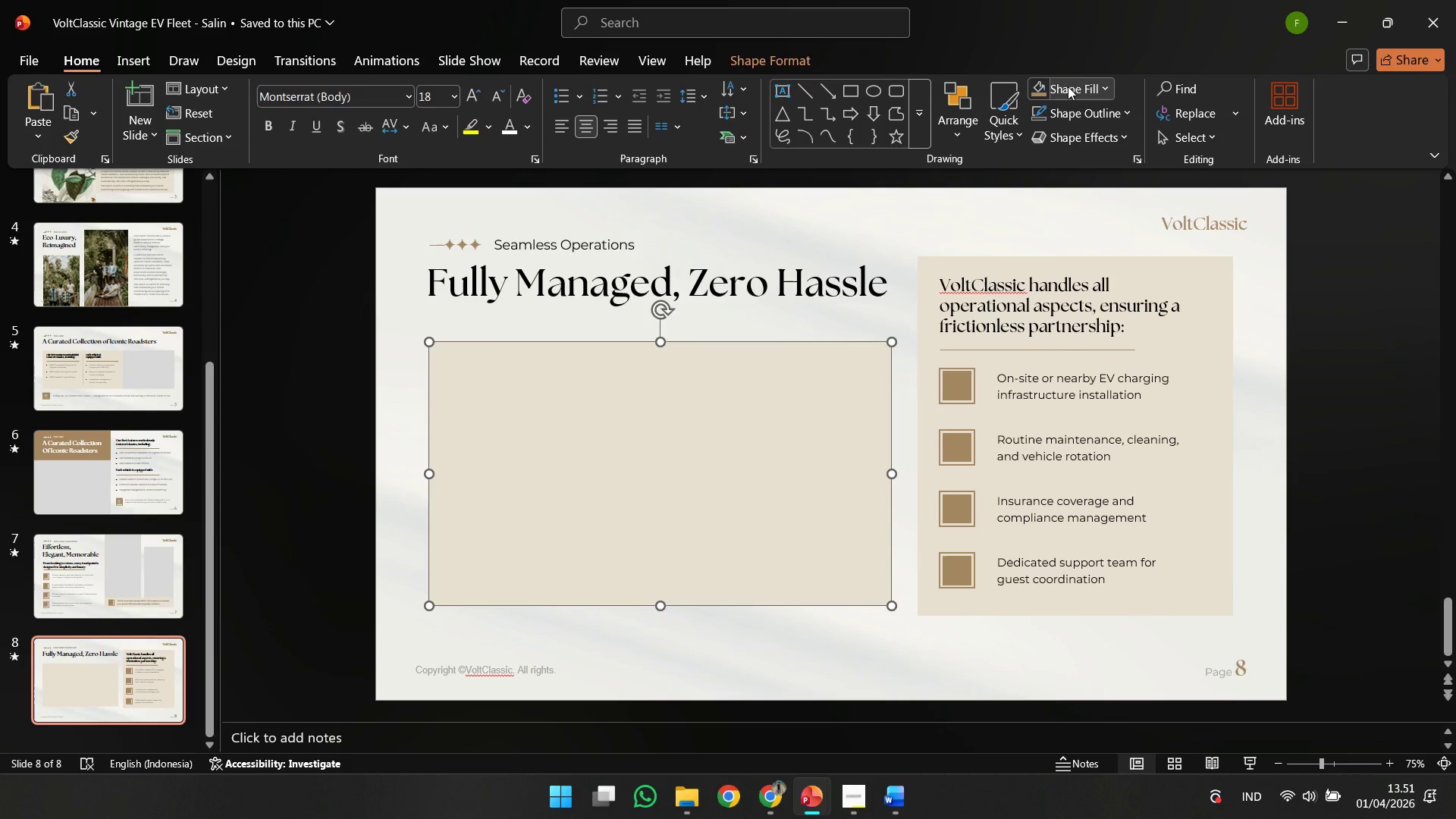 
double_click([1069, 89])
 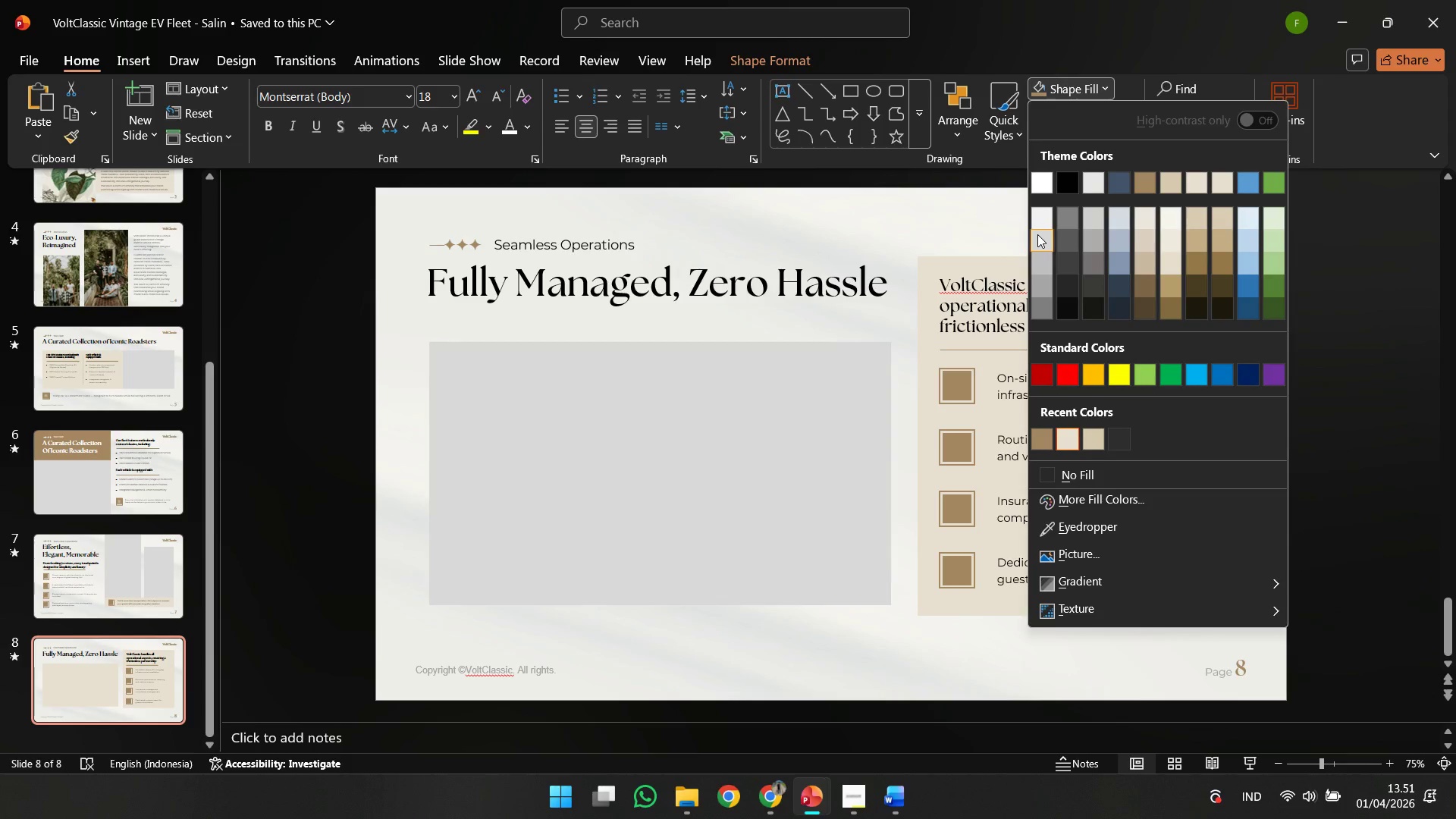 
left_click([1037, 234])
 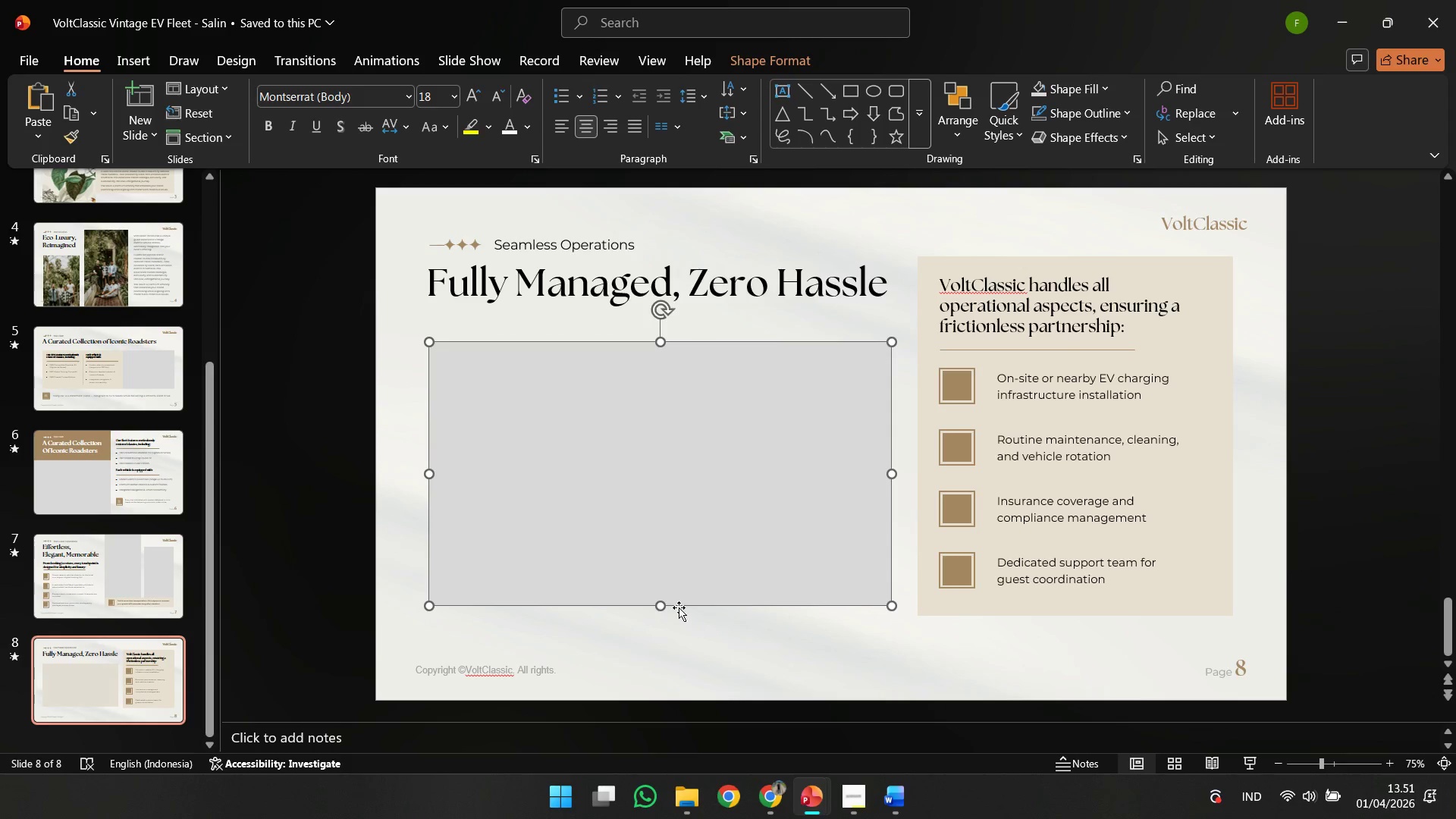 
hold_key(key=ShiftLeft, duration=1.03)
left_click_drag(start_coordinate=[657, 606], to_coordinate=[656, 592])
 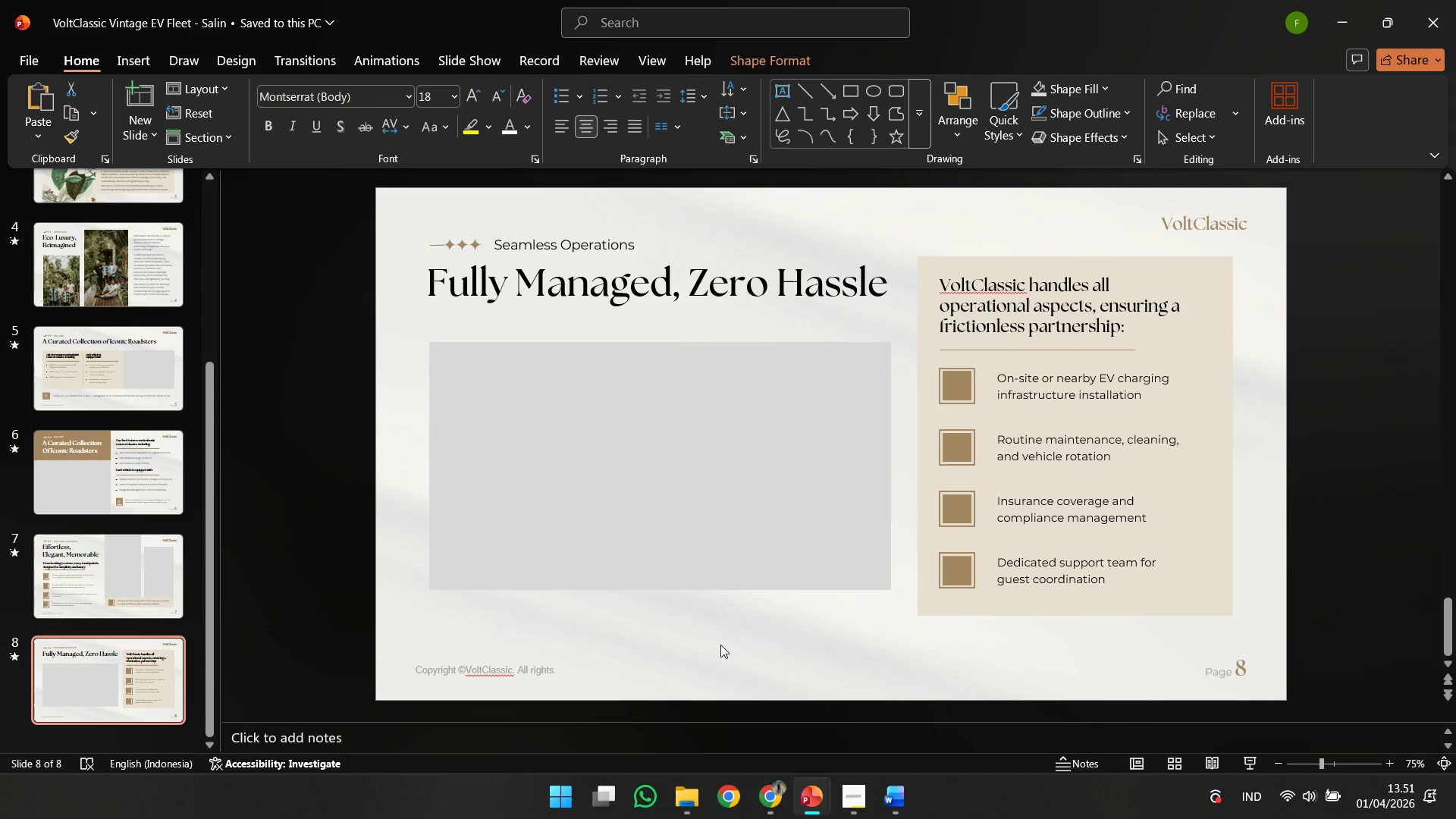 
left_click([720, 645])
 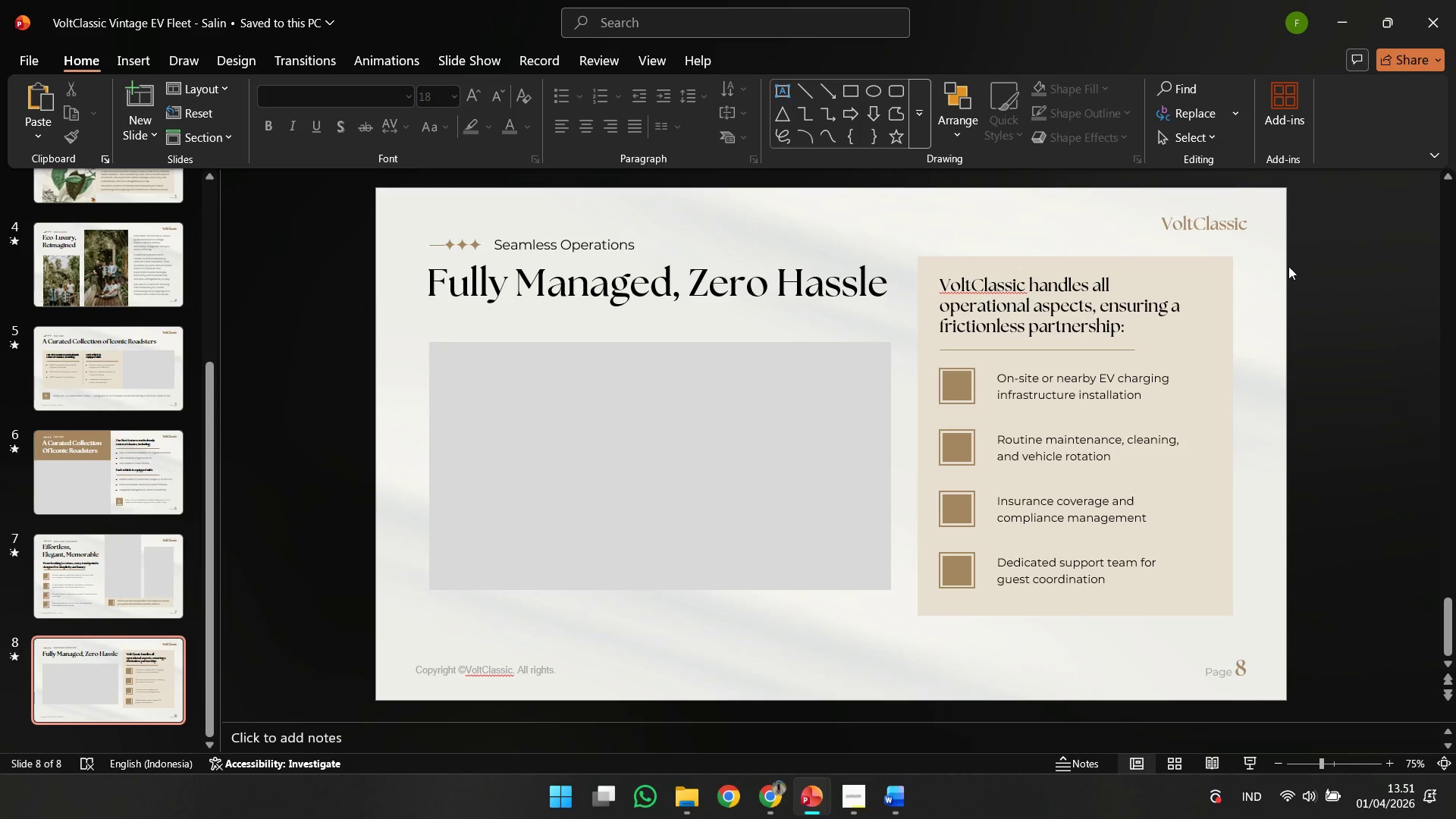 
left_click_drag(start_coordinate=[1345, 249], to_coordinate=[359, 629])
 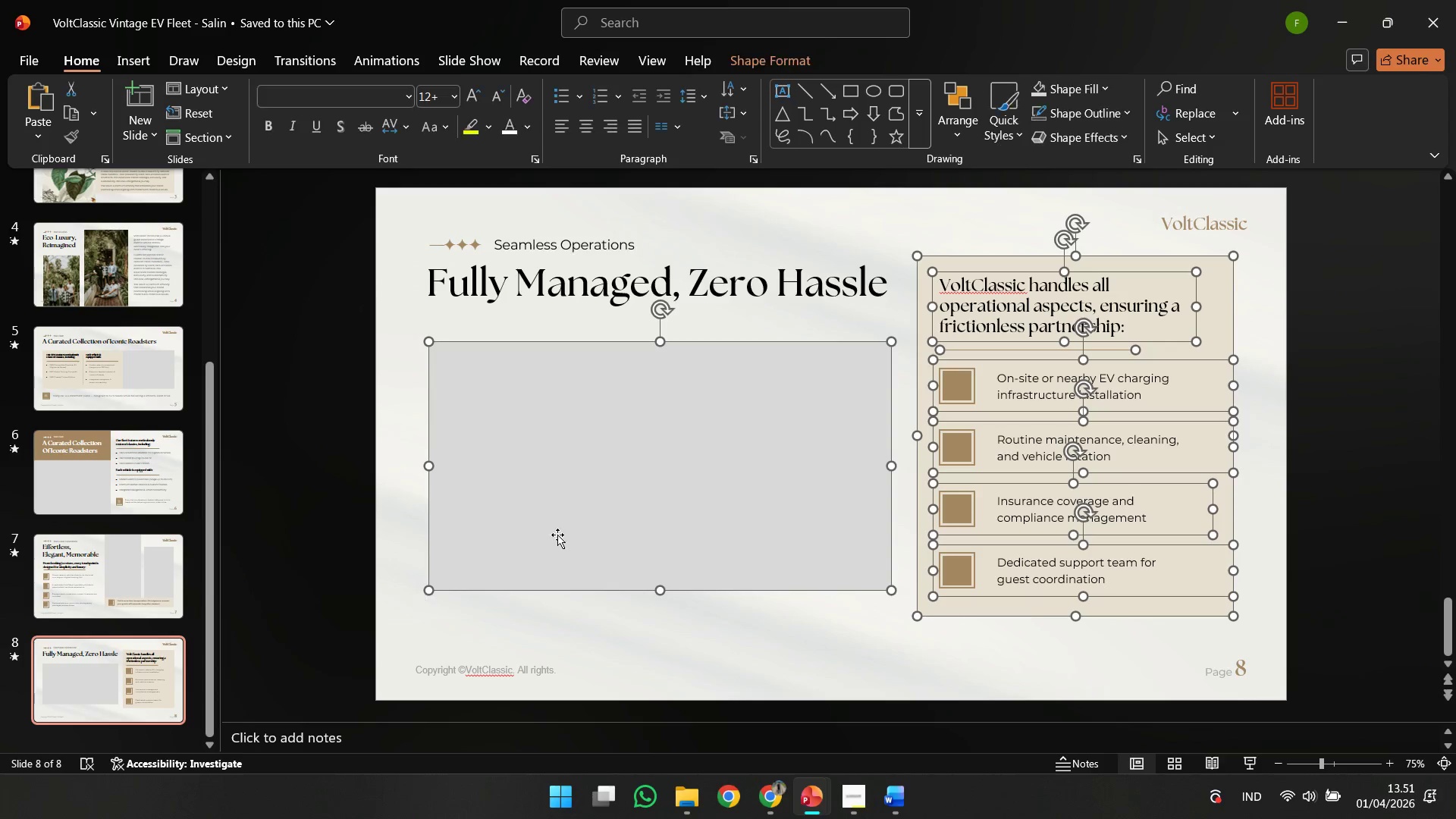 
hold_key(key=ShiftLeft, duration=3.0)
left_click_drag(start_coordinate=[561, 533], to_coordinate=[561, 538])
 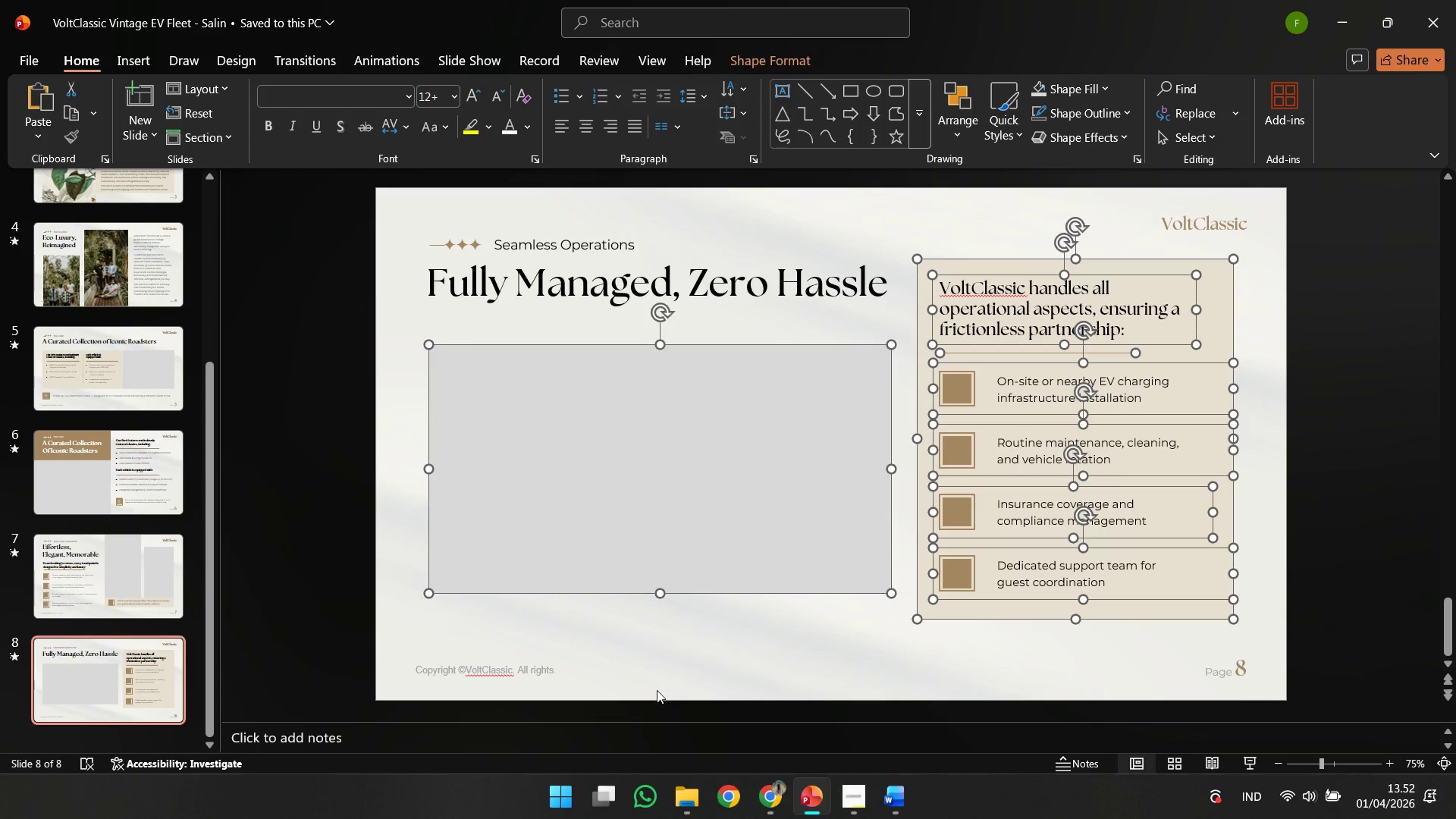 
left_click([657, 690])
 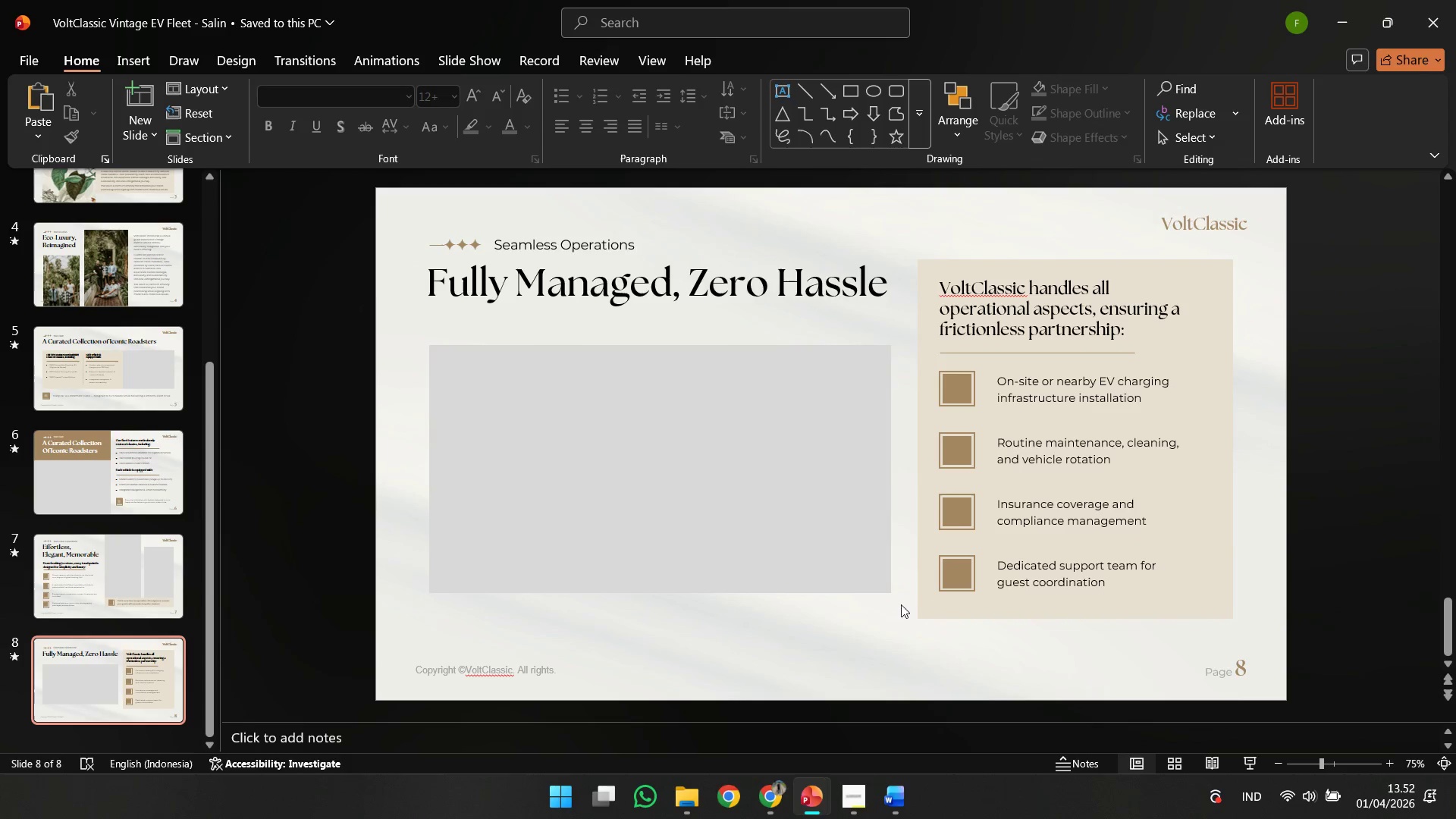 
left_click([965, 613])
 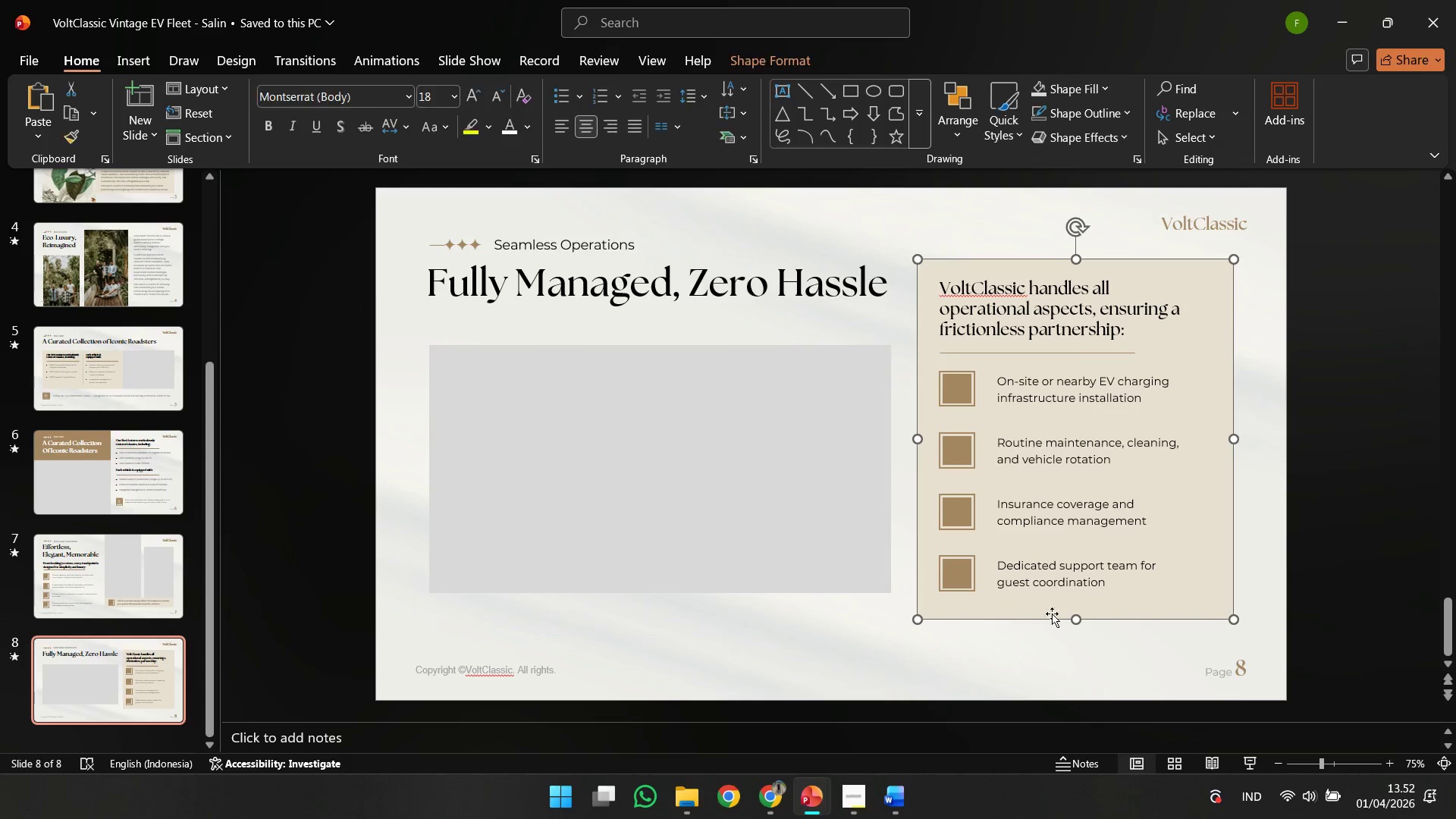 
hold_key(key=ShiftLeft, duration=1.24)
left_click_drag(start_coordinate=[1074, 622], to_coordinate=[1074, 631])
 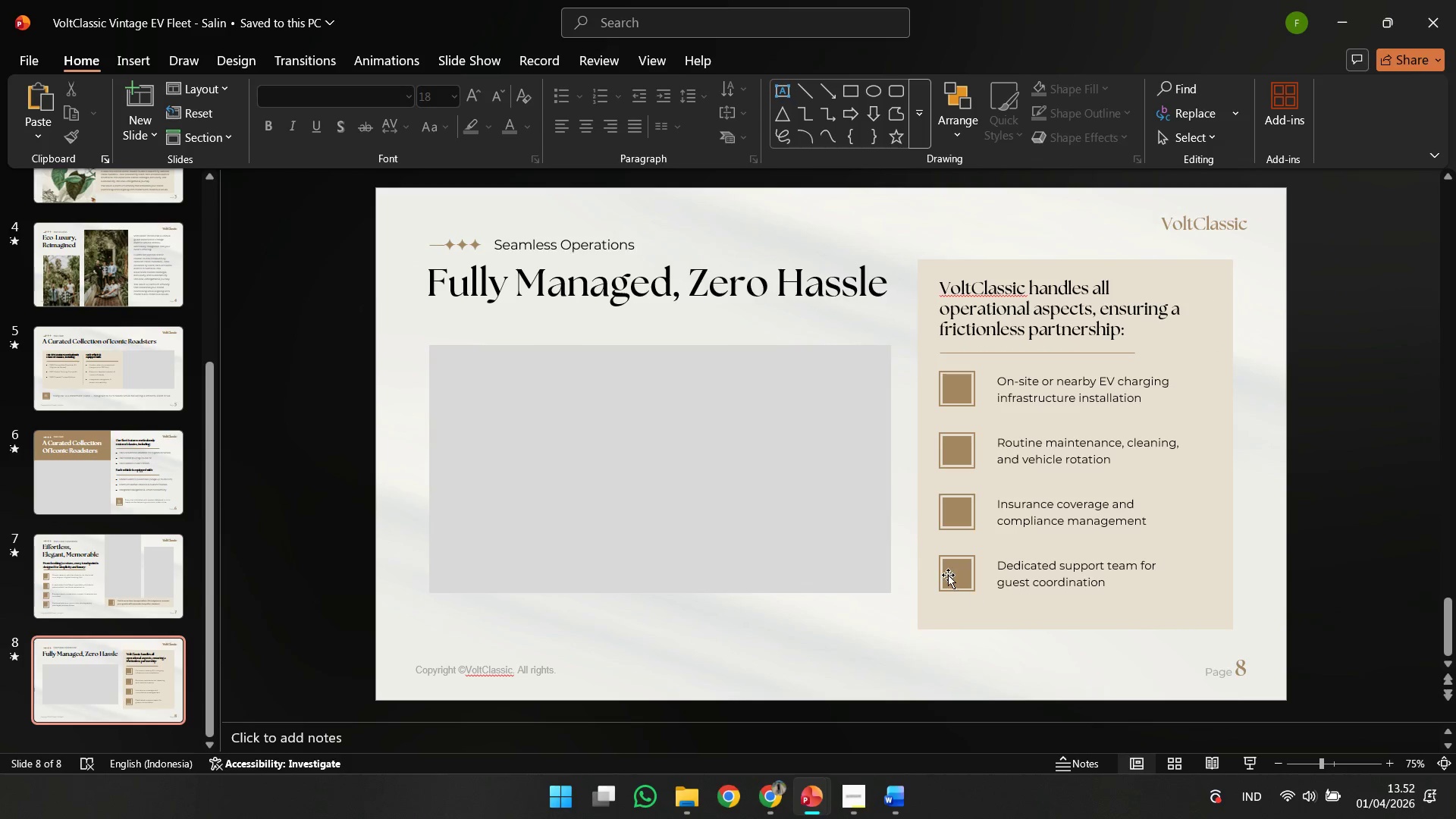 
double_click([948, 575])
 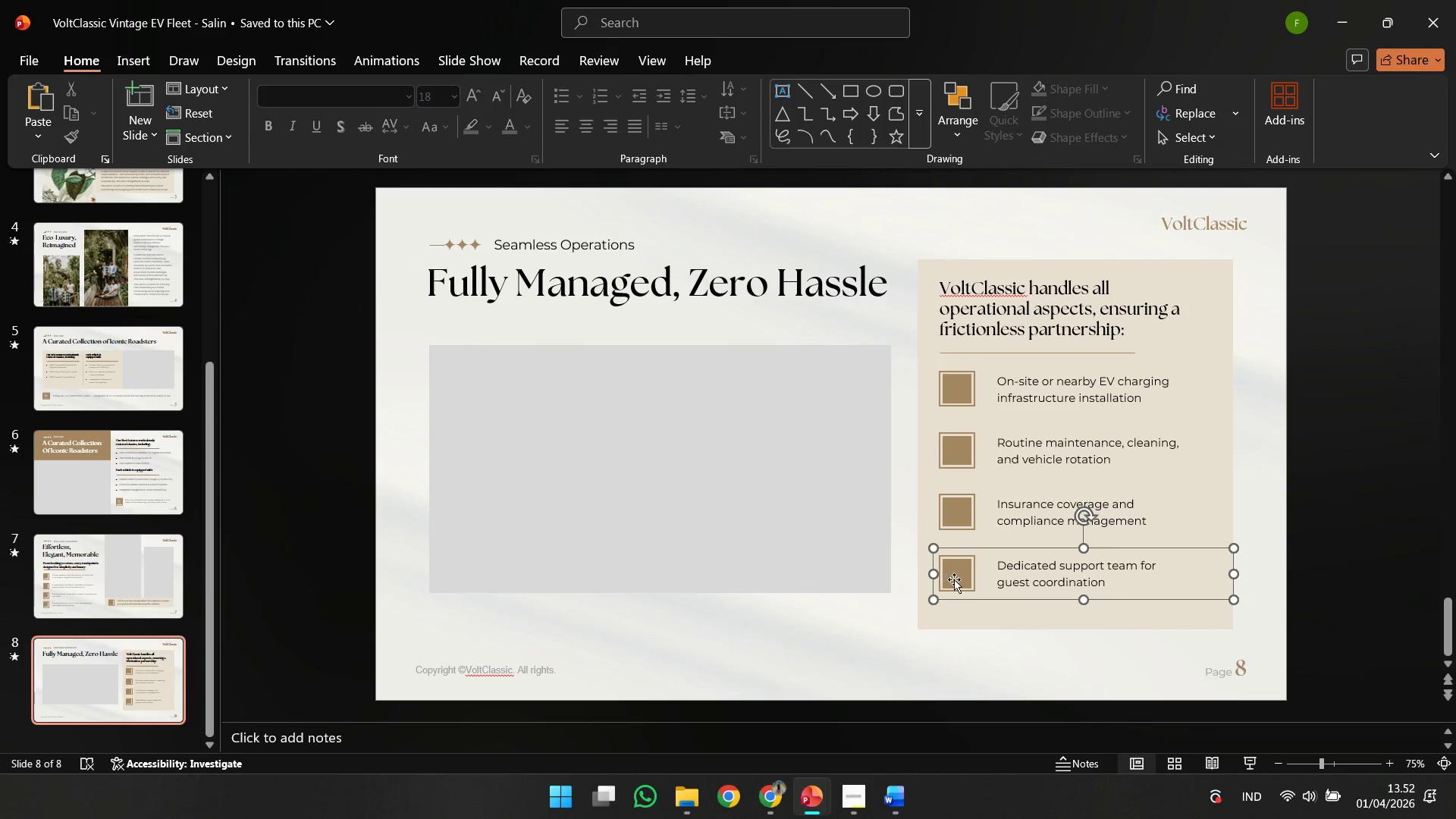 
hold_key(key=ShiftLeft, duration=1.56)
left_click_drag(start_coordinate=[955, 581], to_coordinate=[951, 596])
 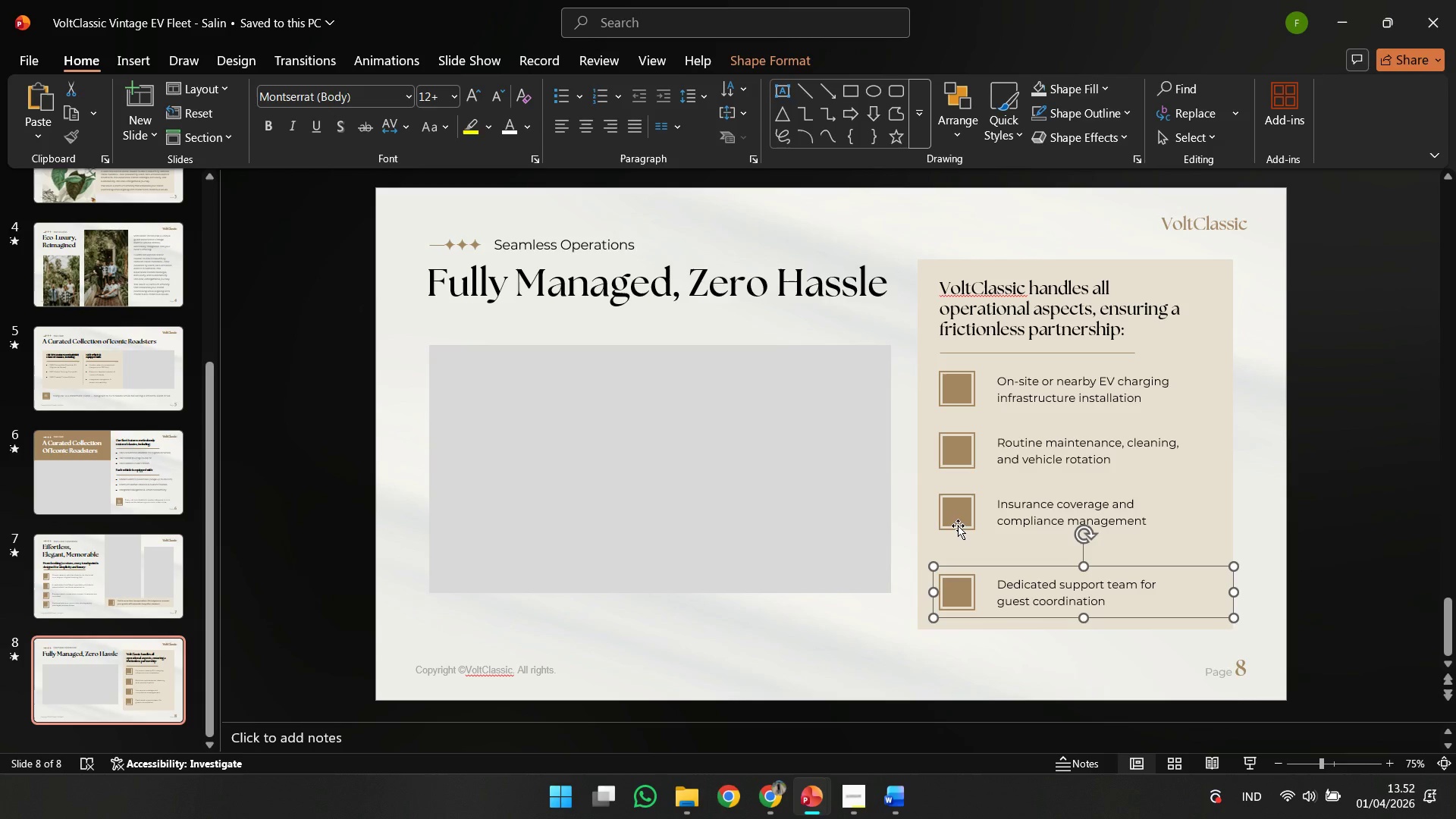 
key(Shift+ShiftLeft)
 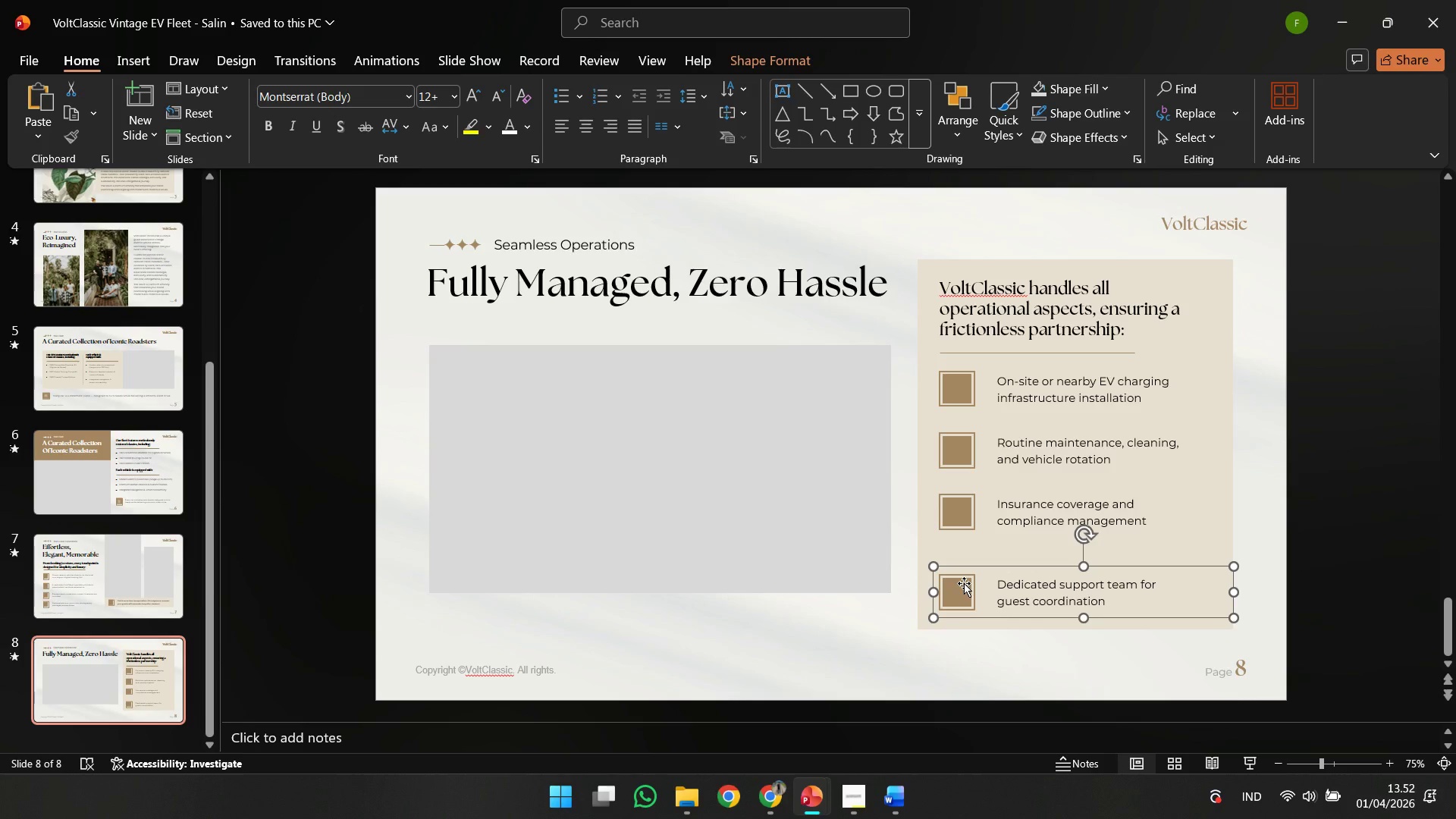 
key(ArrowUp)
 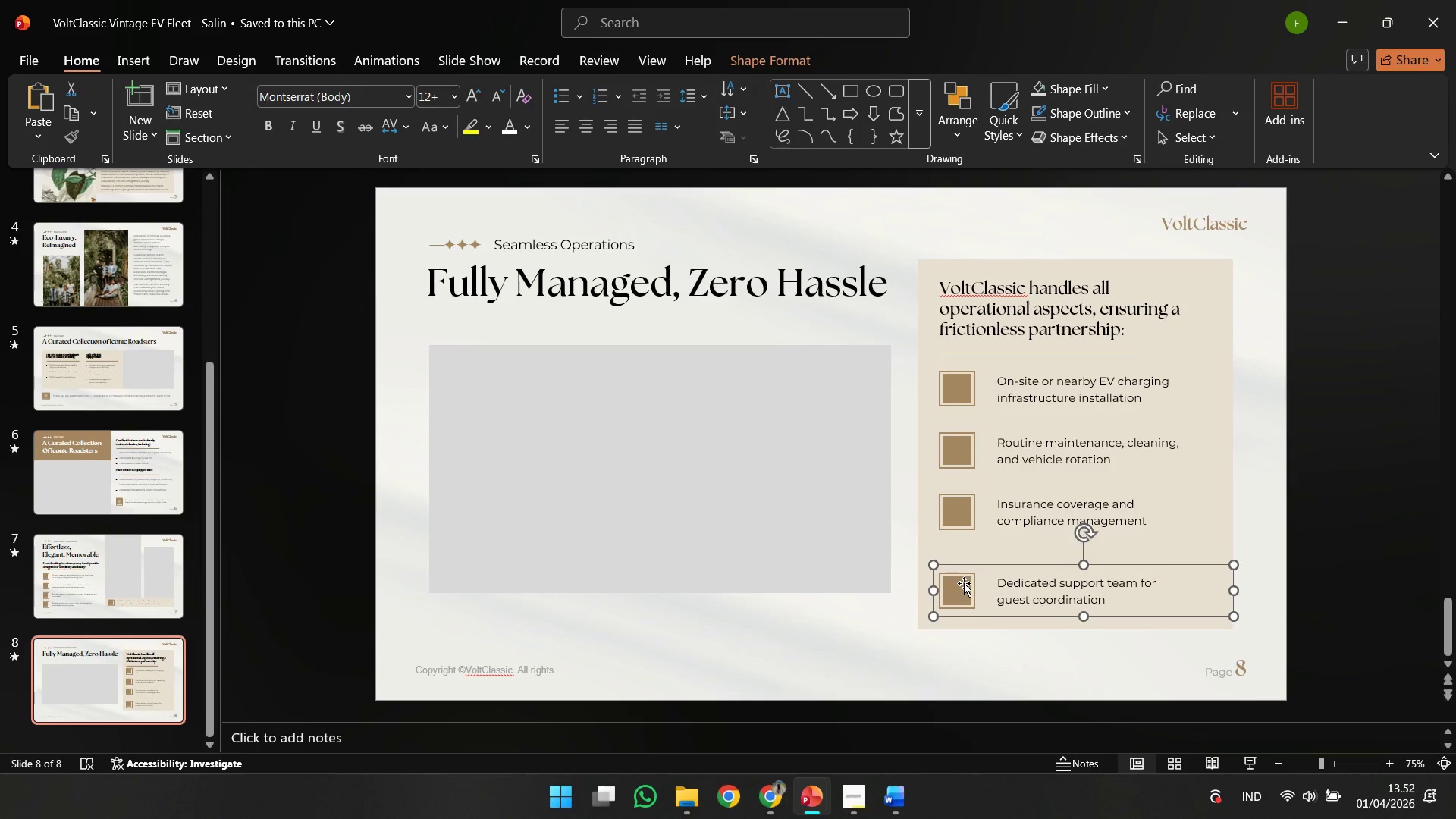 
key(ArrowUp)
 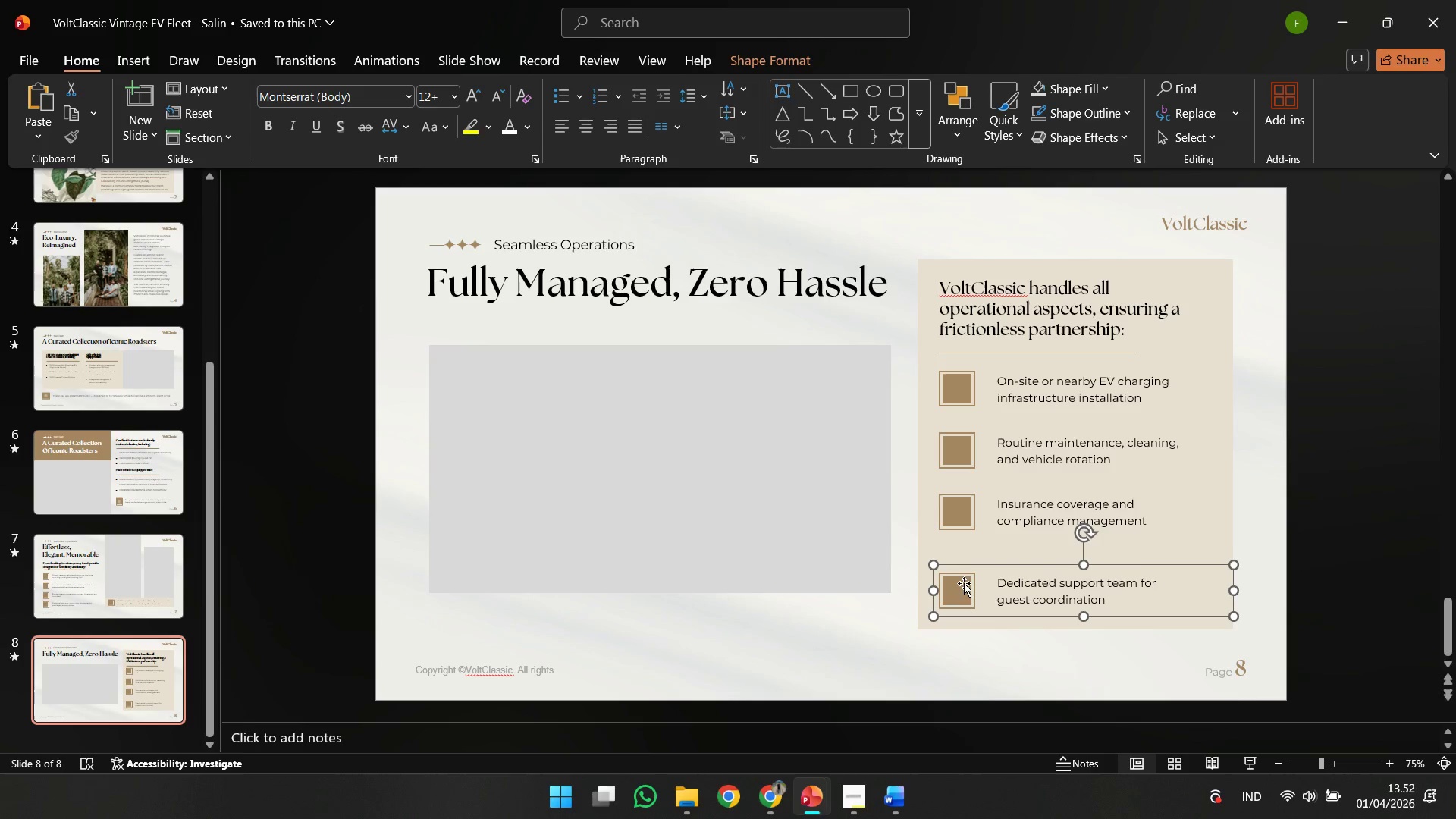 
key(ArrowDown)
 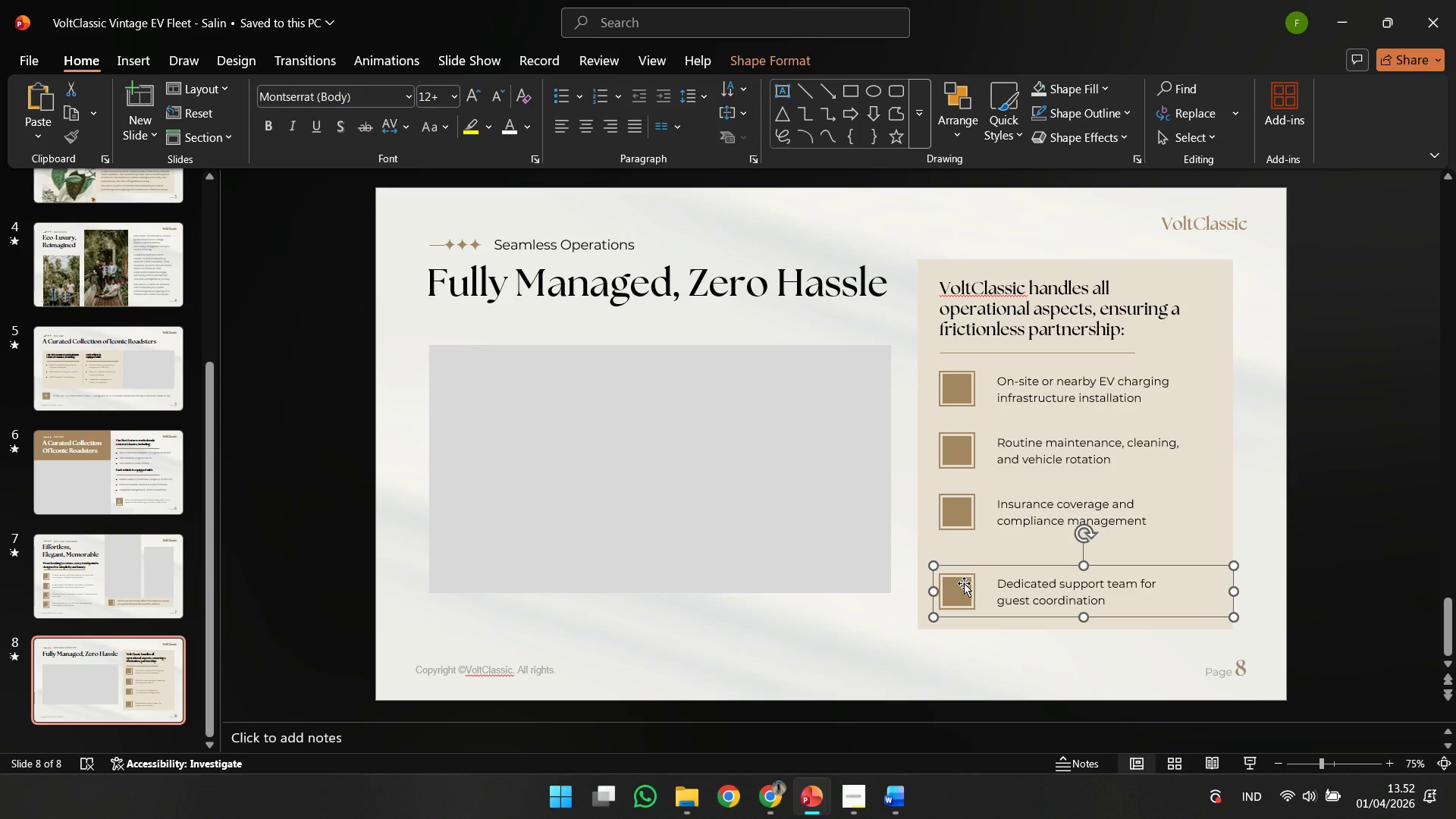 
key(ArrowDown)
 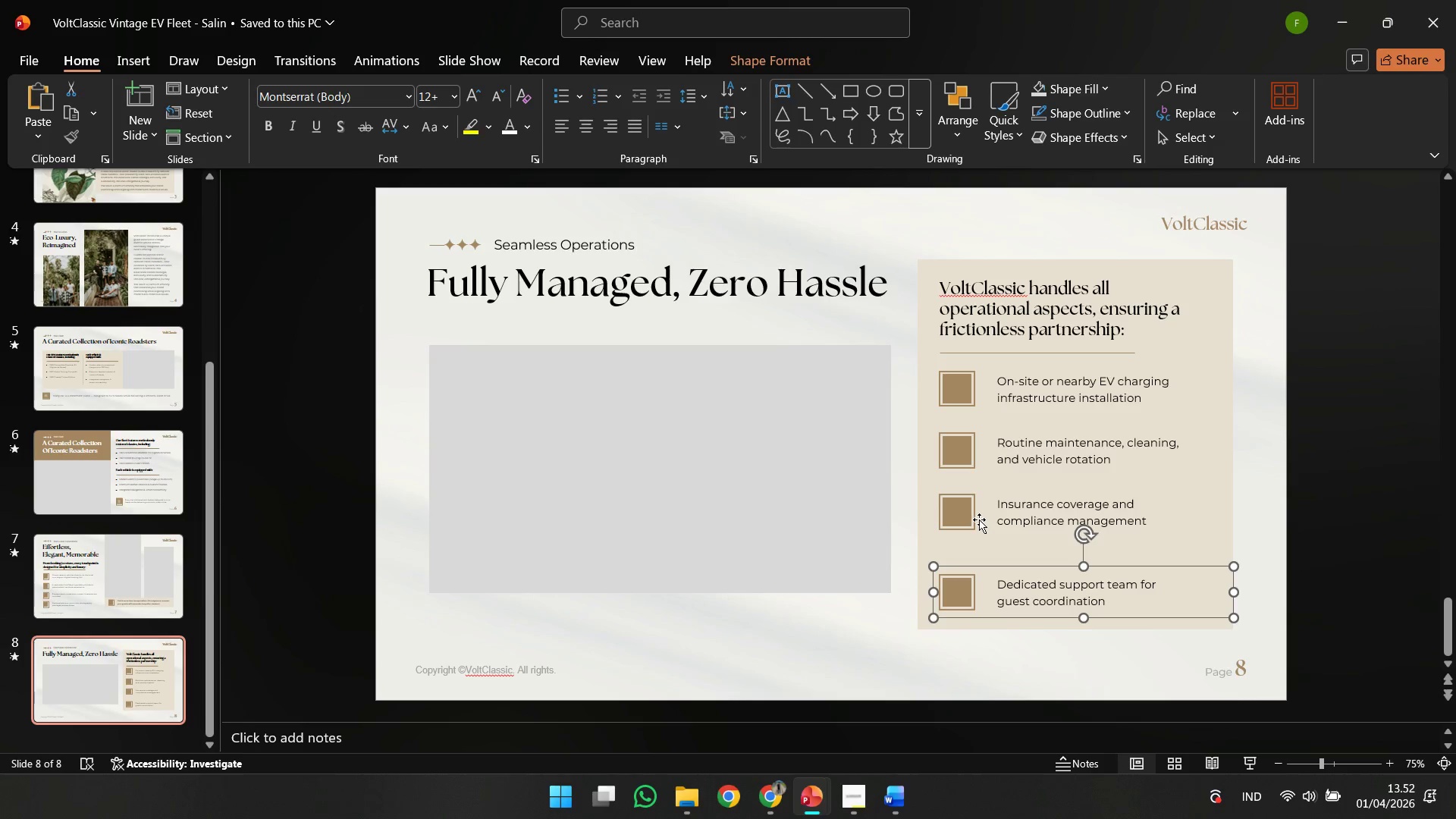 
hold_key(key=ShiftLeft, duration=1.31)
left_click([969, 515])
 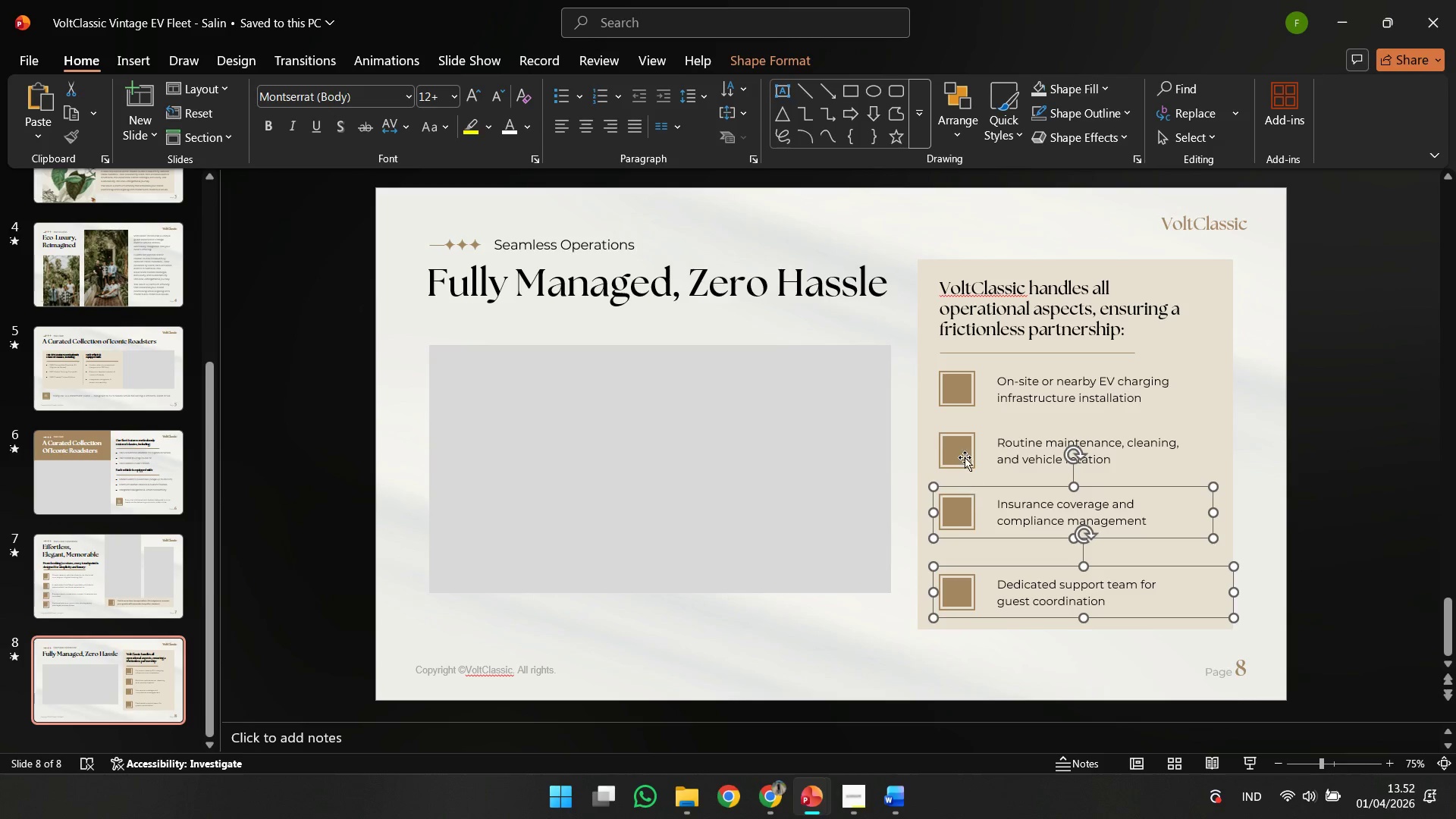 
left_click([965, 457])
 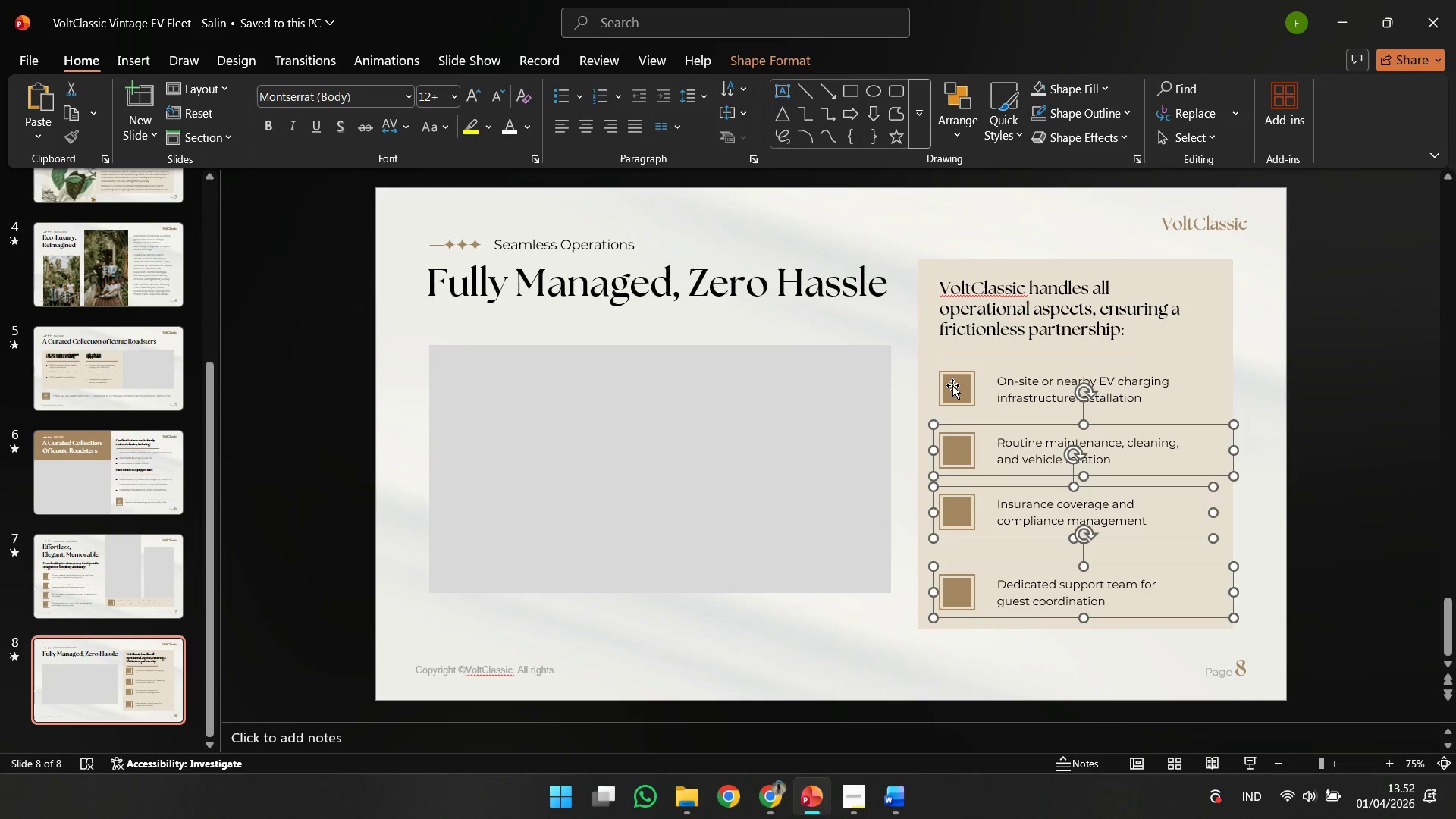 
left_click([952, 385])
 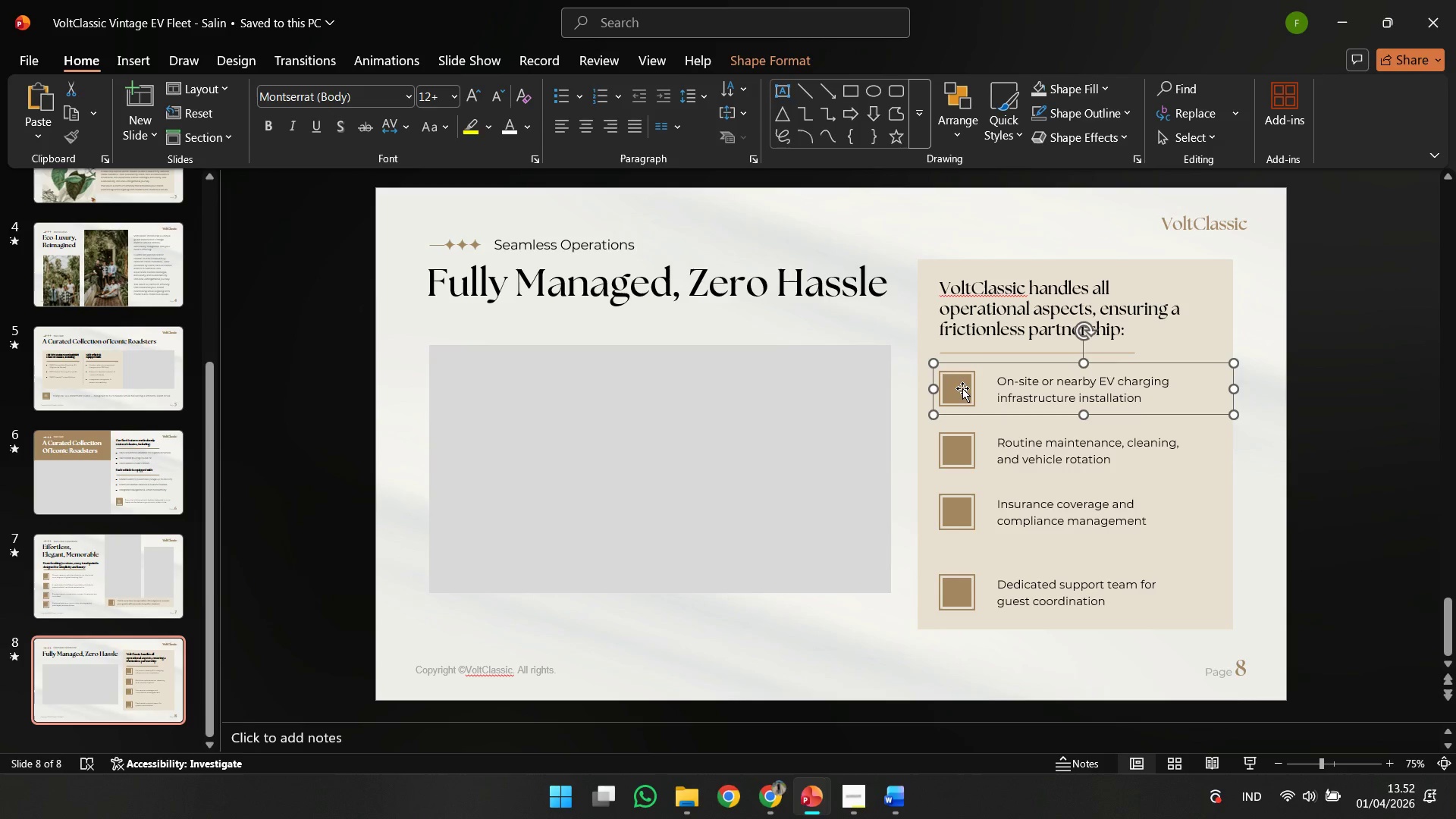 
hold_key(key=ShiftLeft, duration=3.5)
double_click([959, 526])
 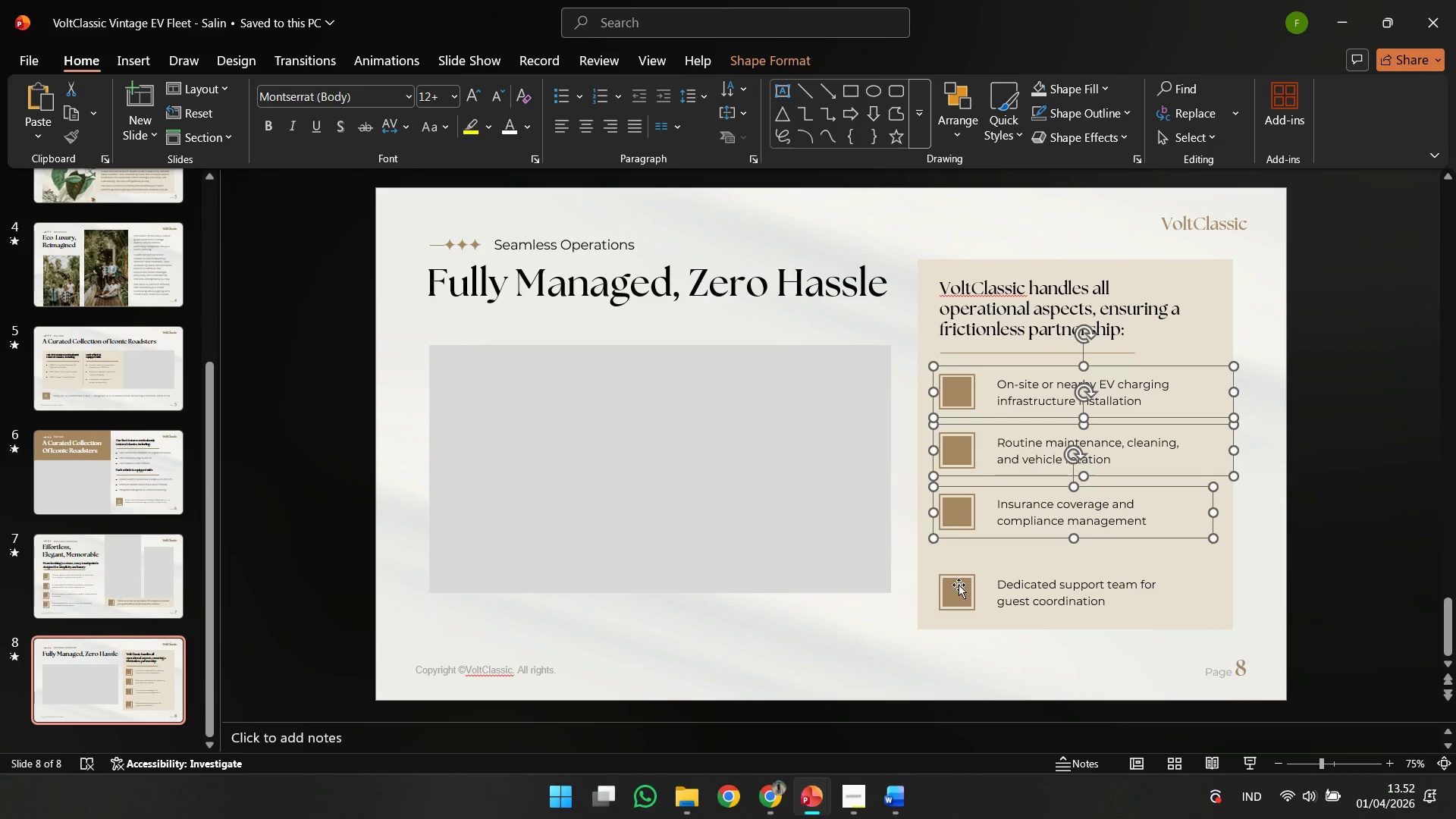 
triple_click([959, 591])
 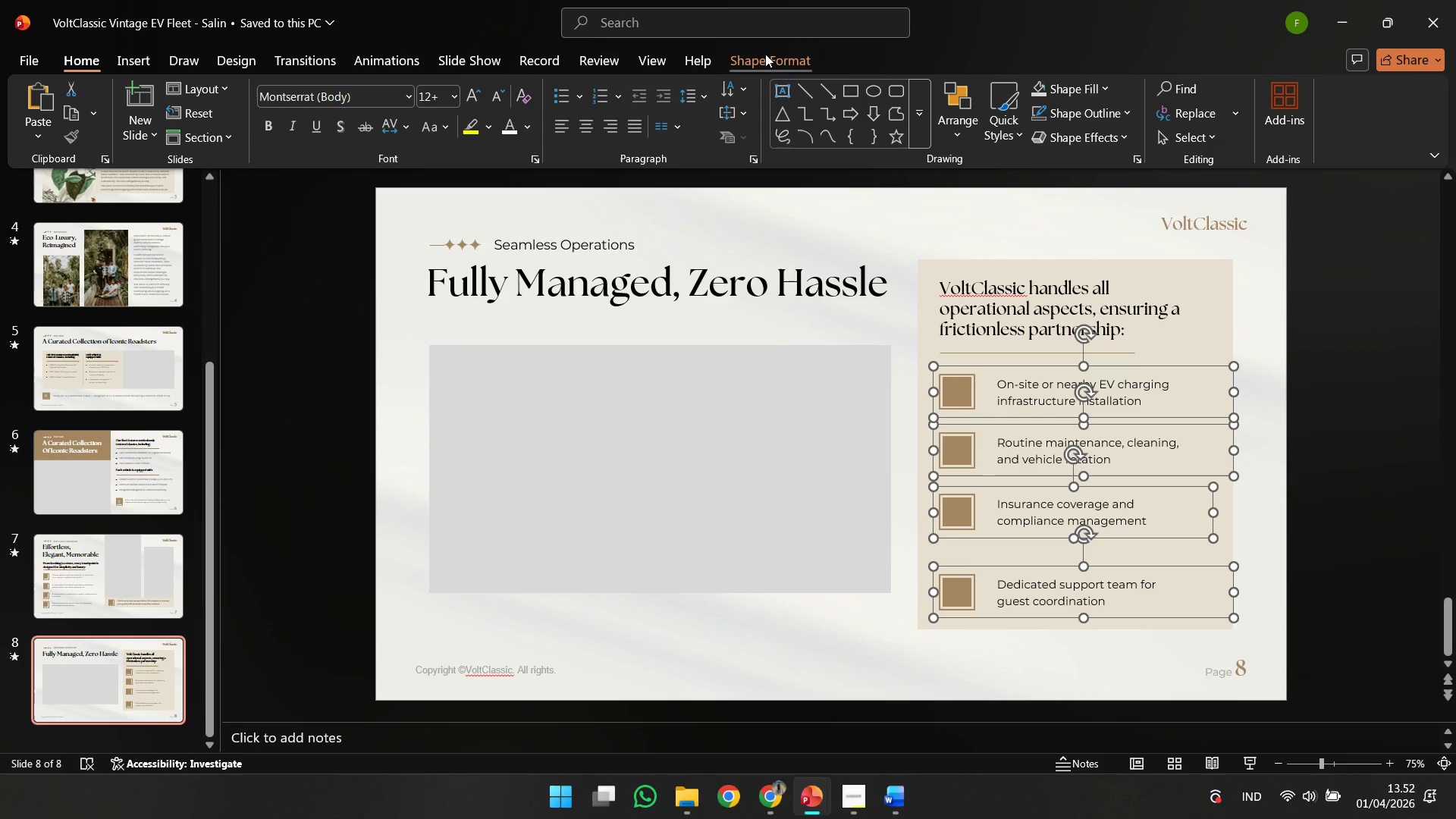 
left_click([765, 54])
 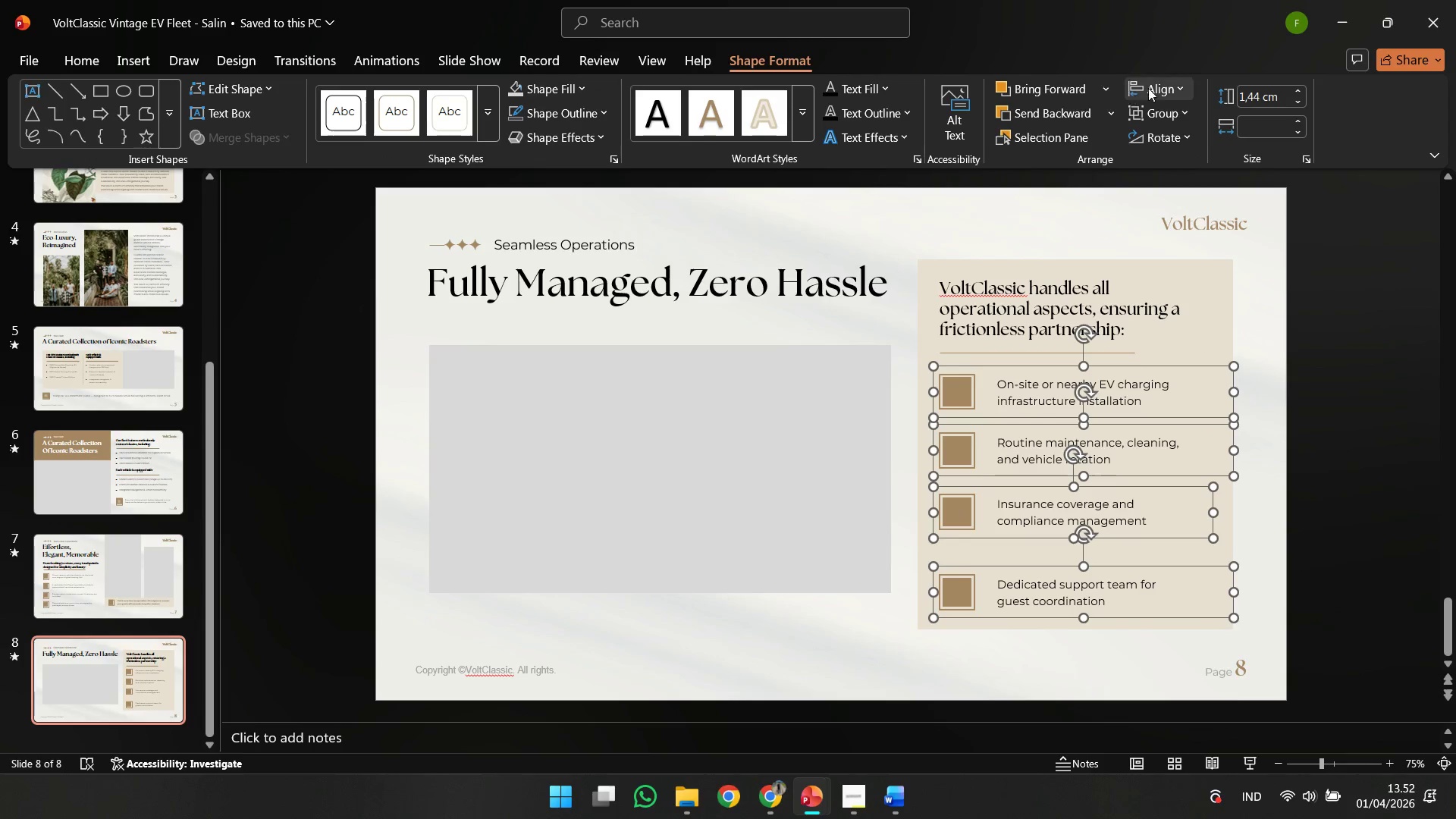 
left_click([1150, 88])
 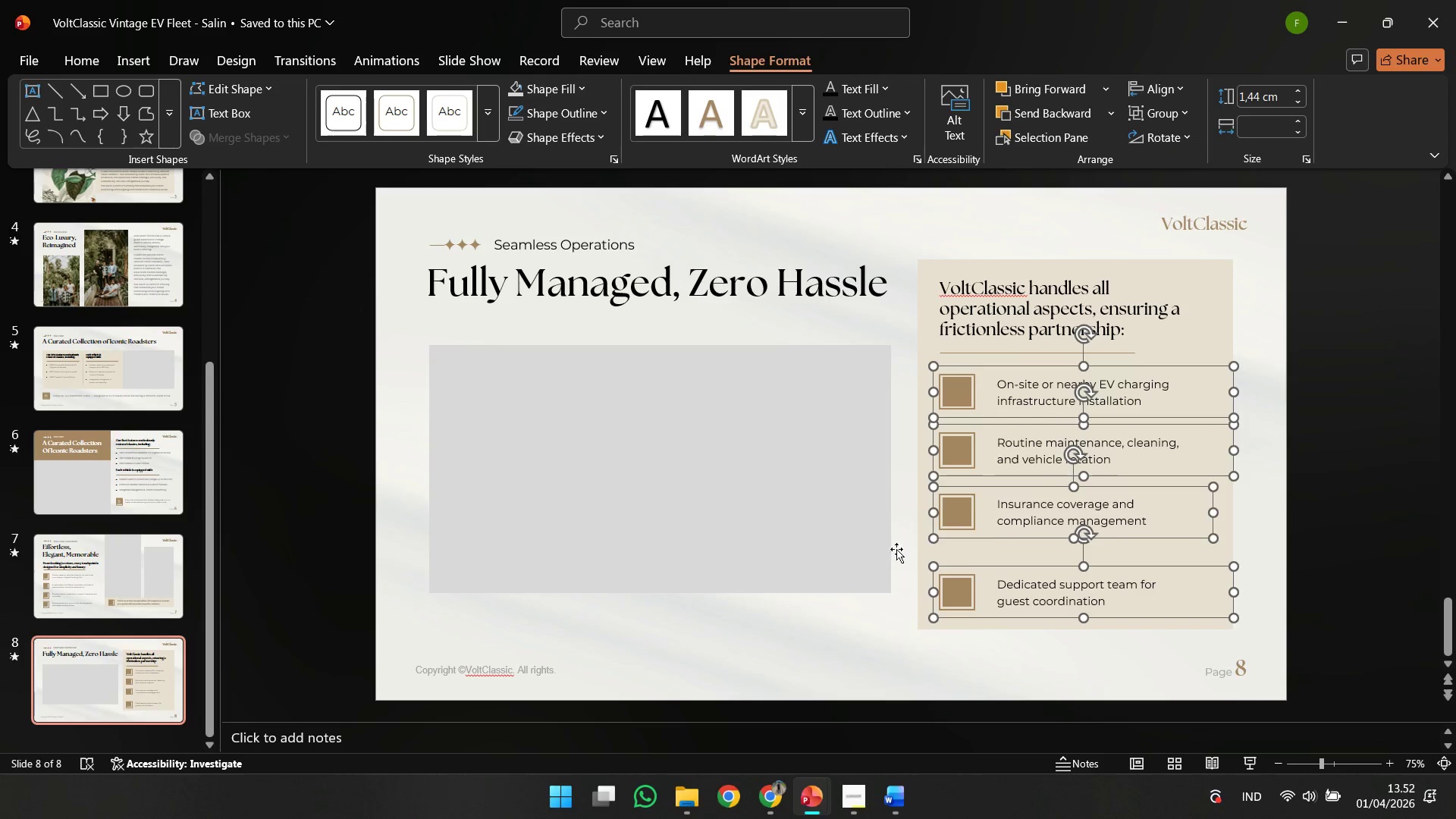 
double_click([752, 656])
 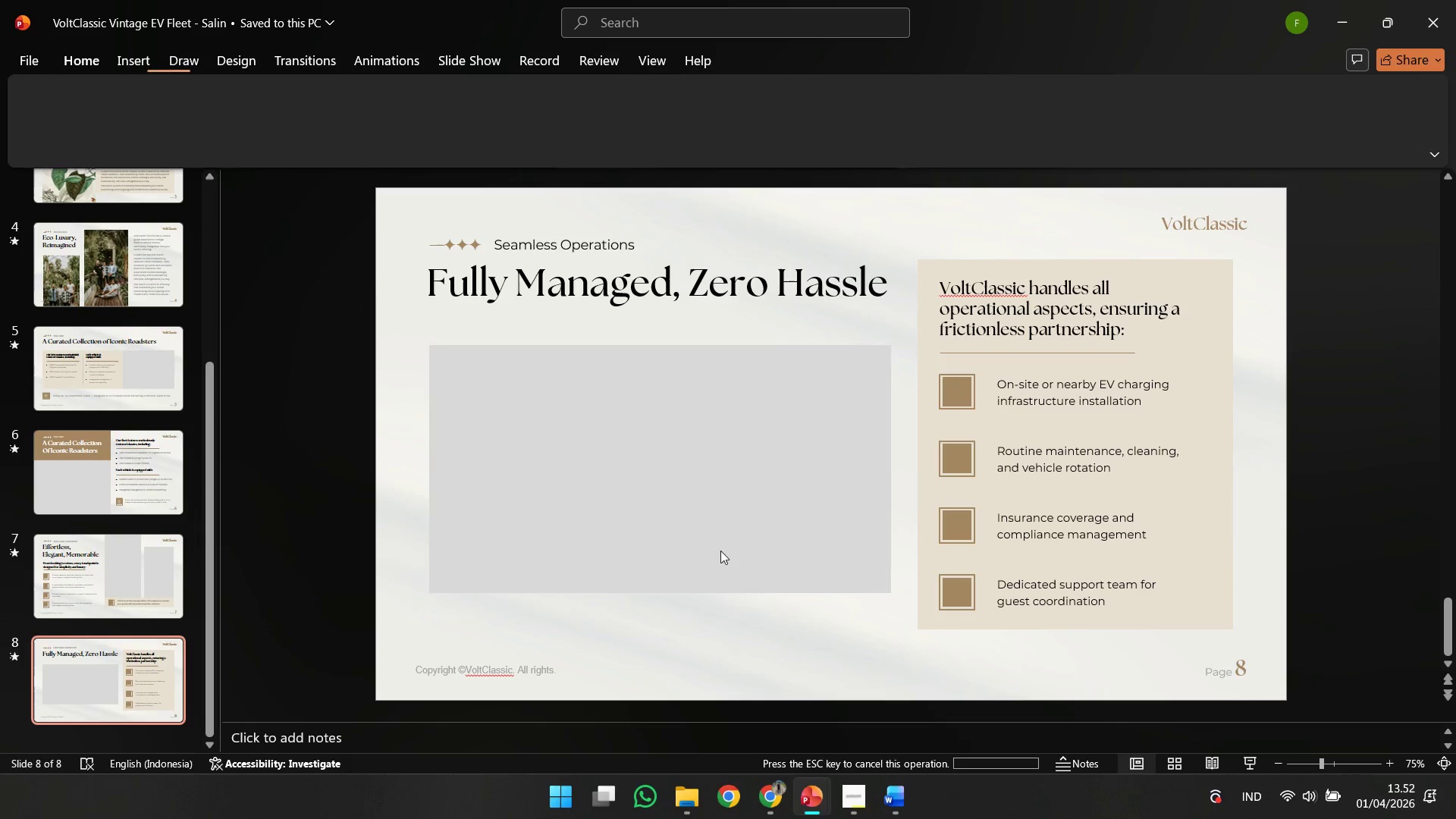 
triple_click([720, 551])
 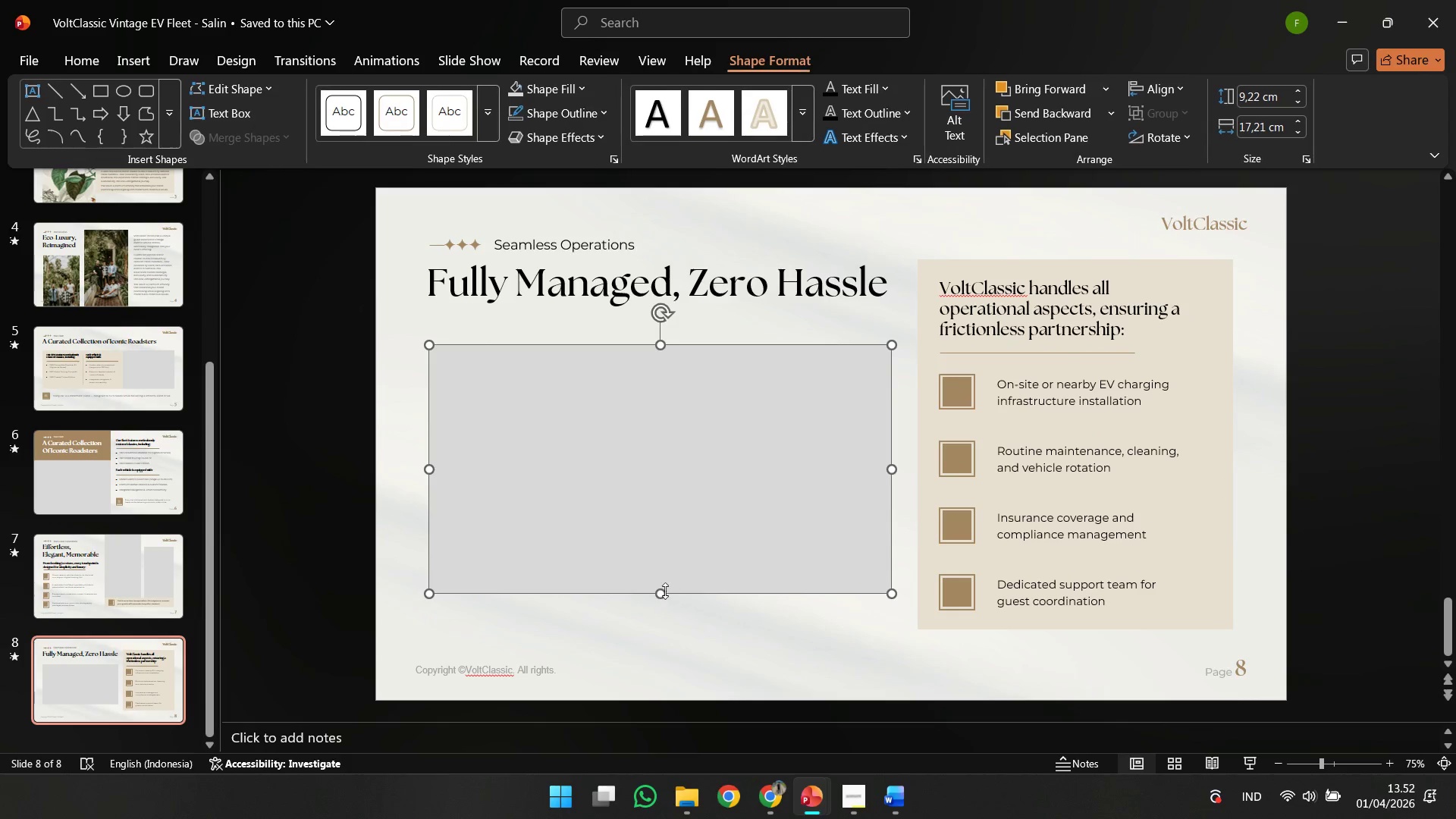 
left_click_drag(start_coordinate=[661, 592], to_coordinate=[661, 604])
 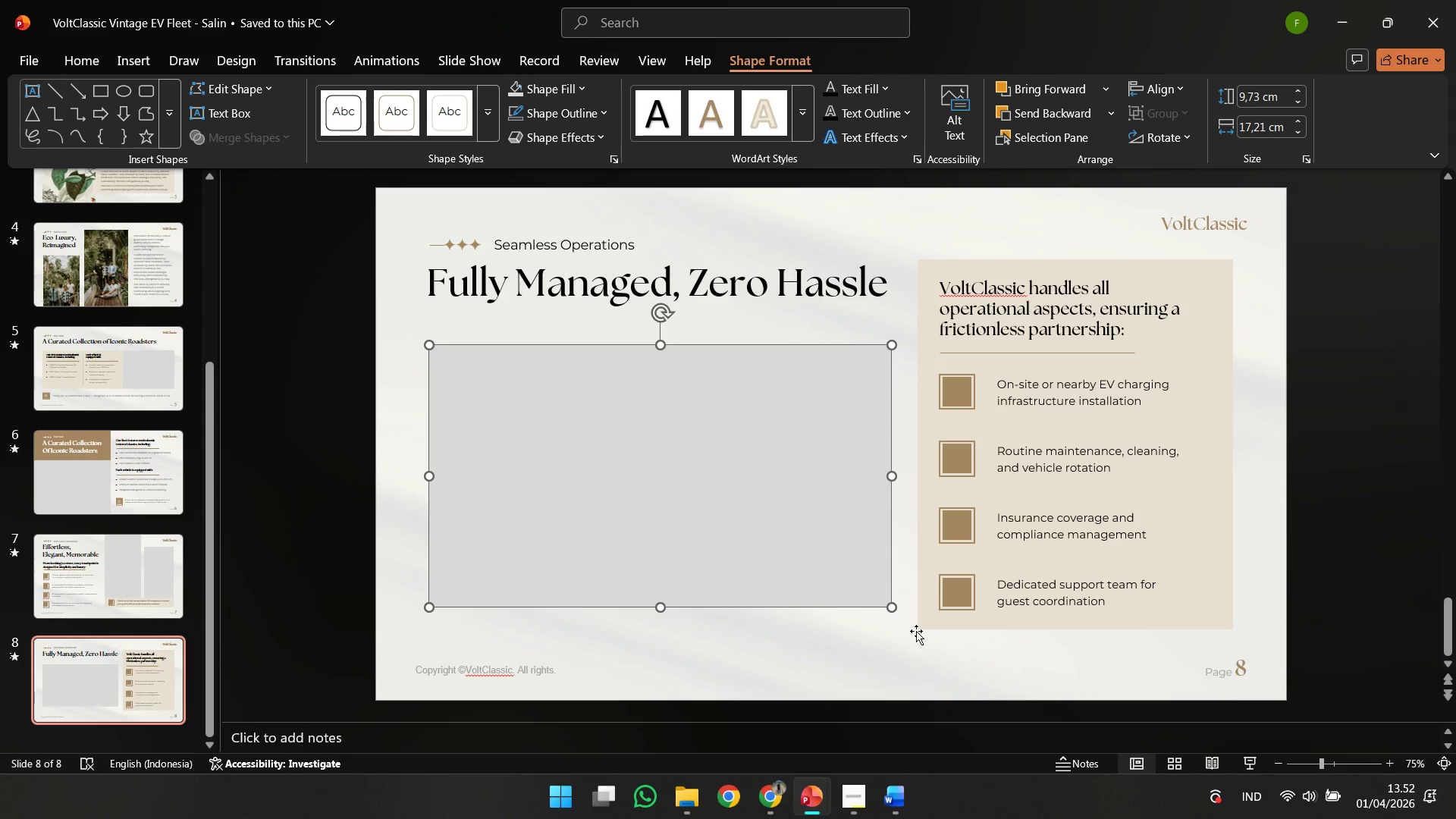 
left_click([924, 629])
 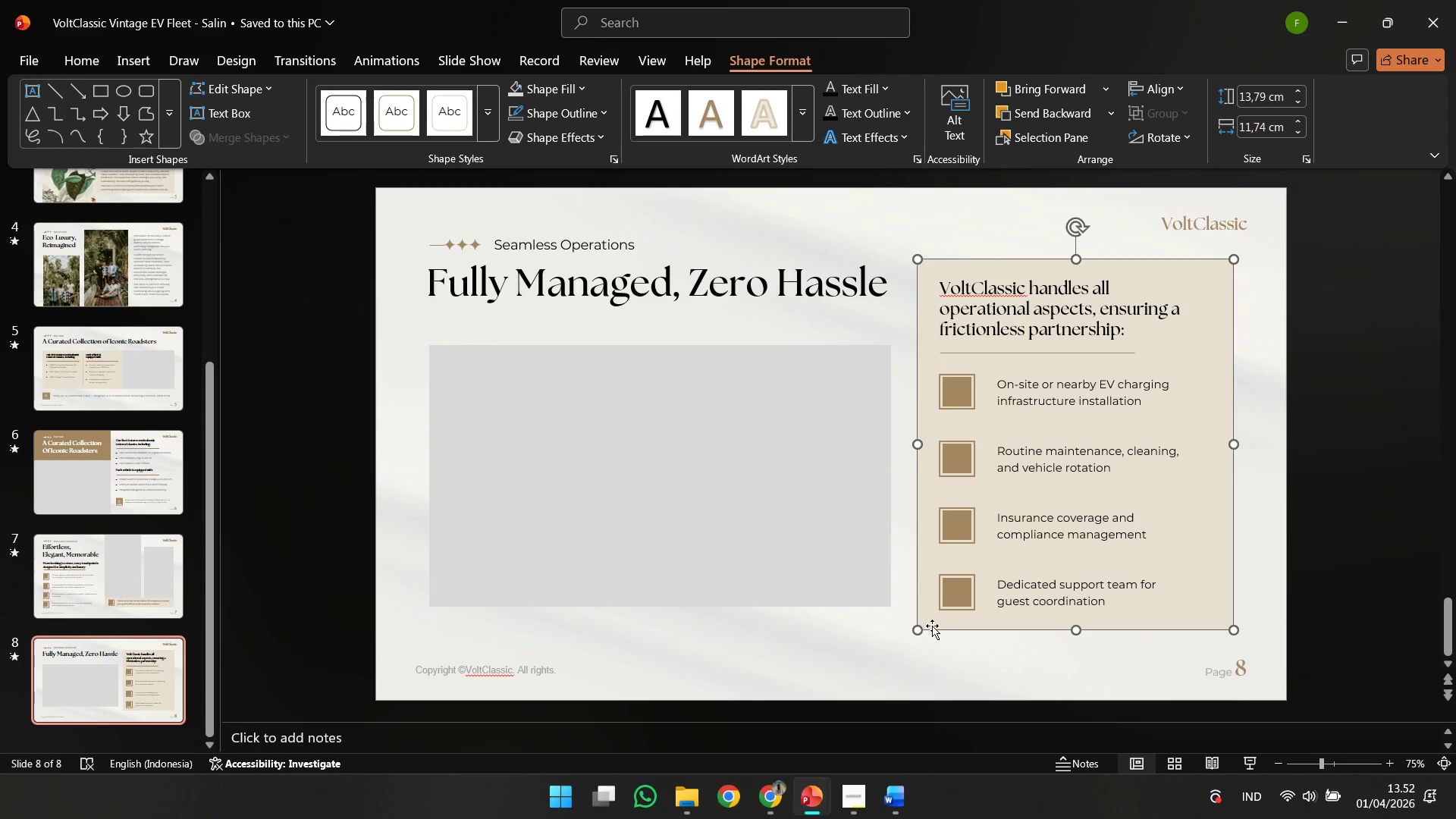 
hold_key(key=ControlLeft, duration=2.22)
left_click_drag(start_coordinate=[950, 622], to_coordinate=[608, 621])
 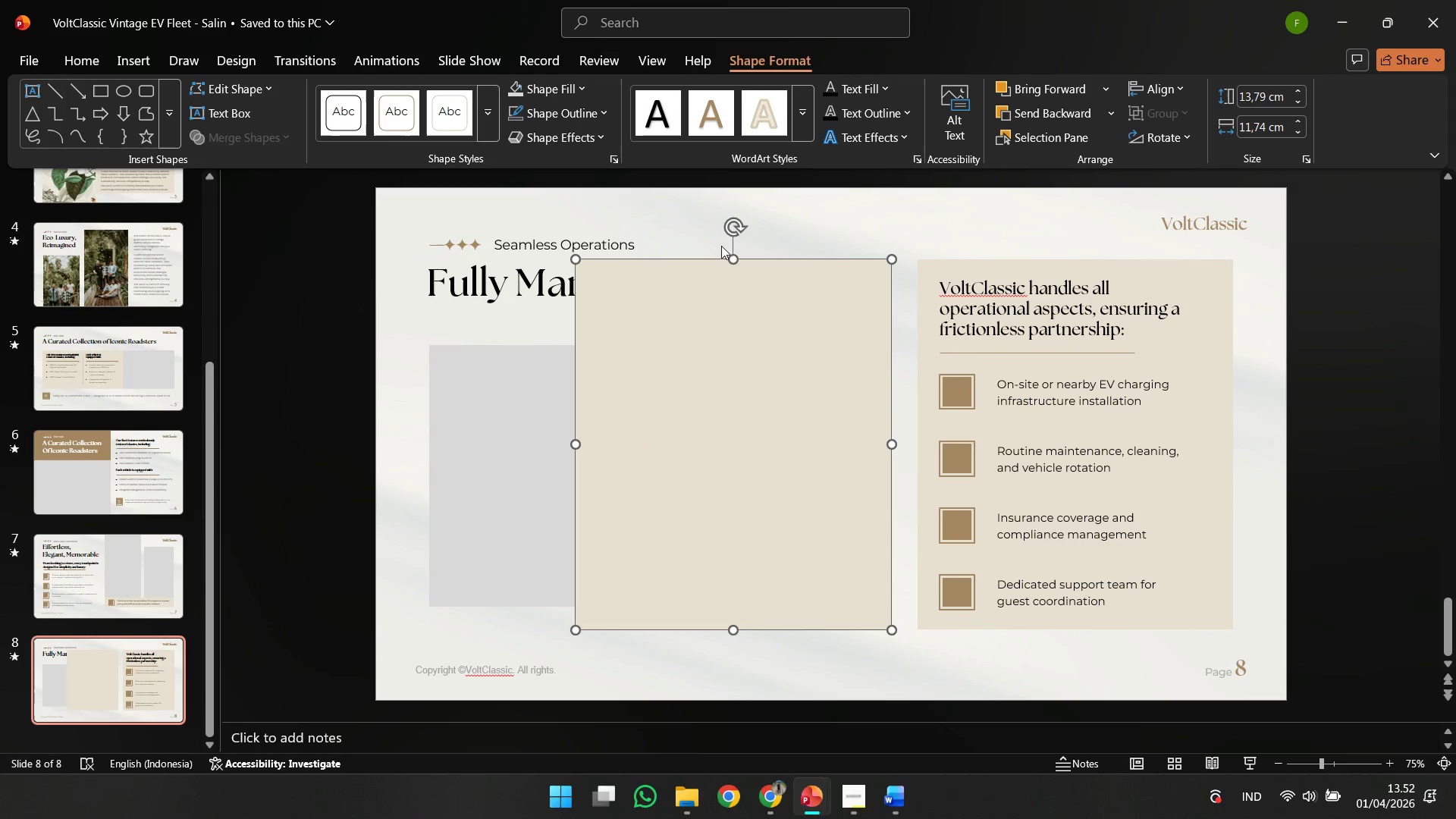 
hold_key(key=ShiftLeft, duration=2.02)
 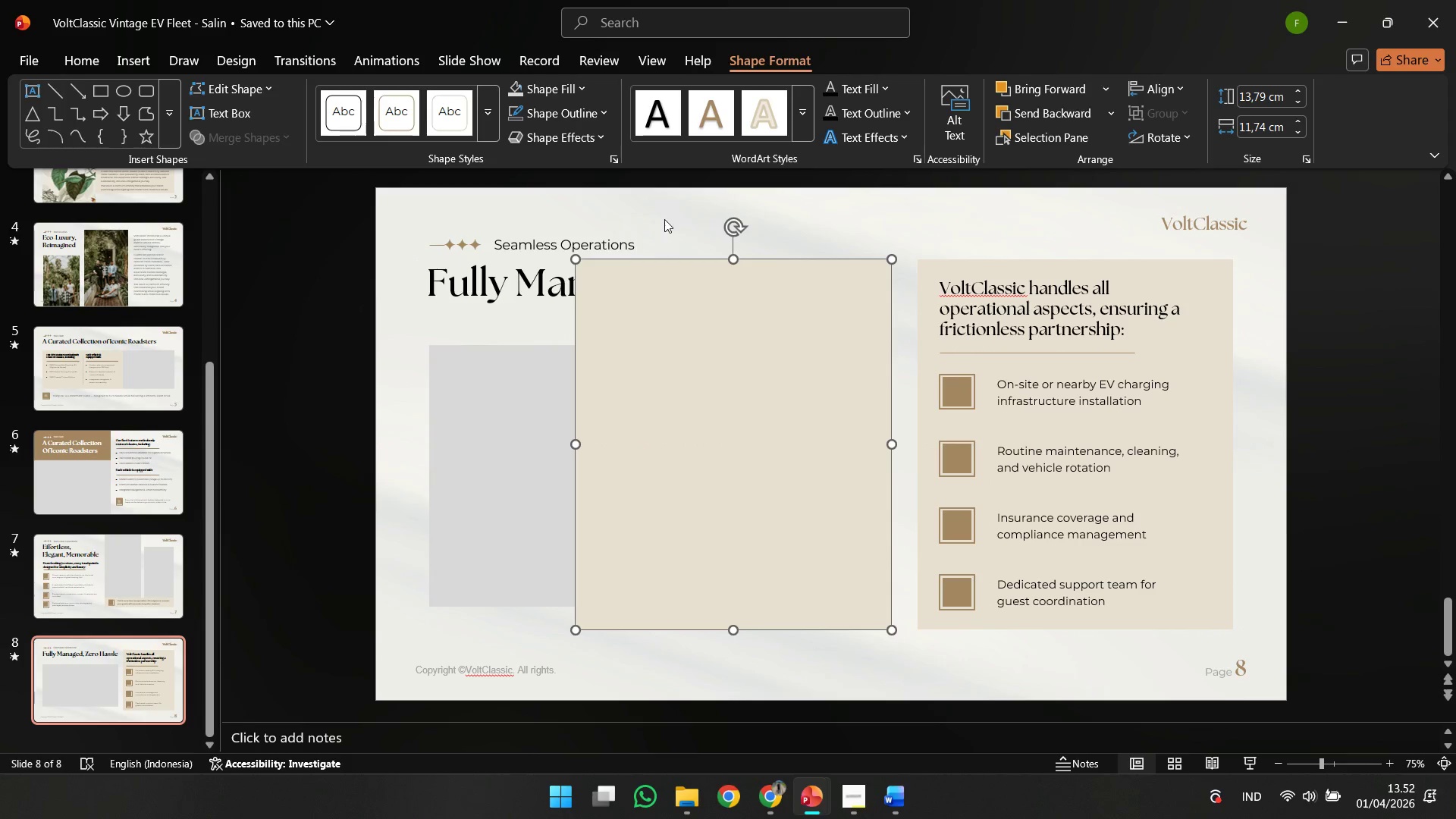 
hold_key(key=ShiftLeft, duration=2.59)
left_click_drag(start_coordinate=[731, 256], to_coordinate=[714, 582])
 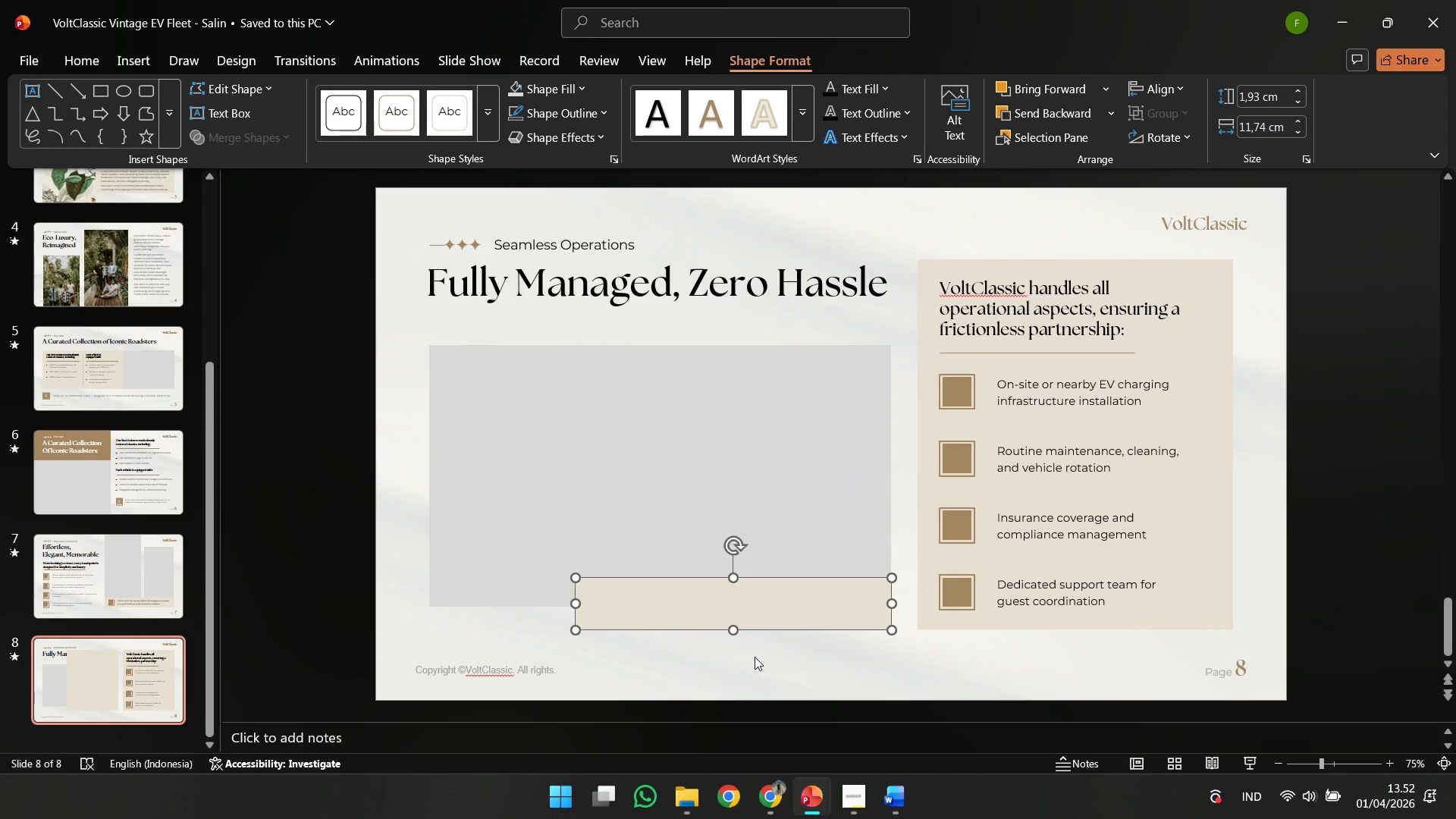 
left_click([755, 657])
 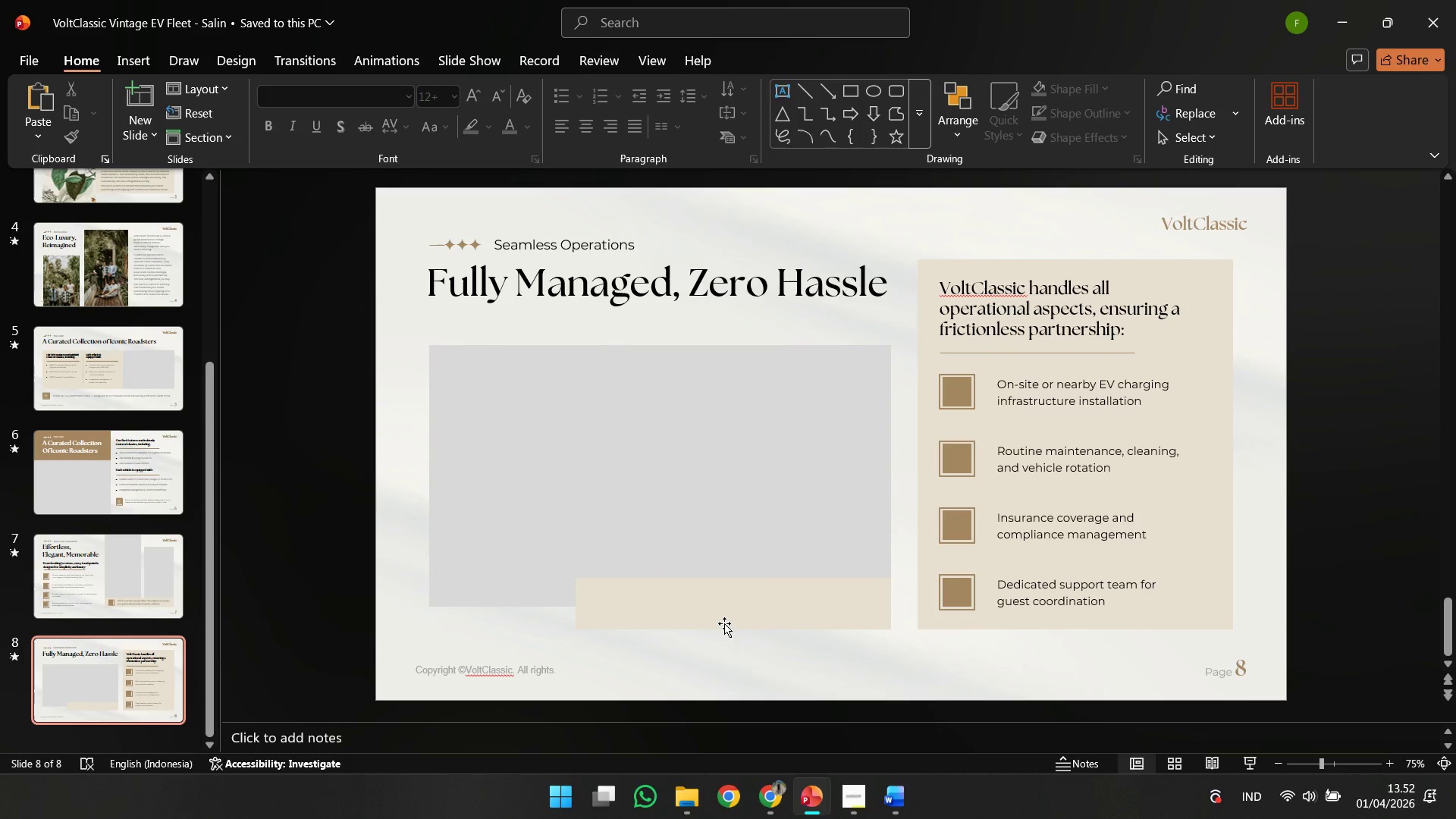 
left_click([723, 623])
 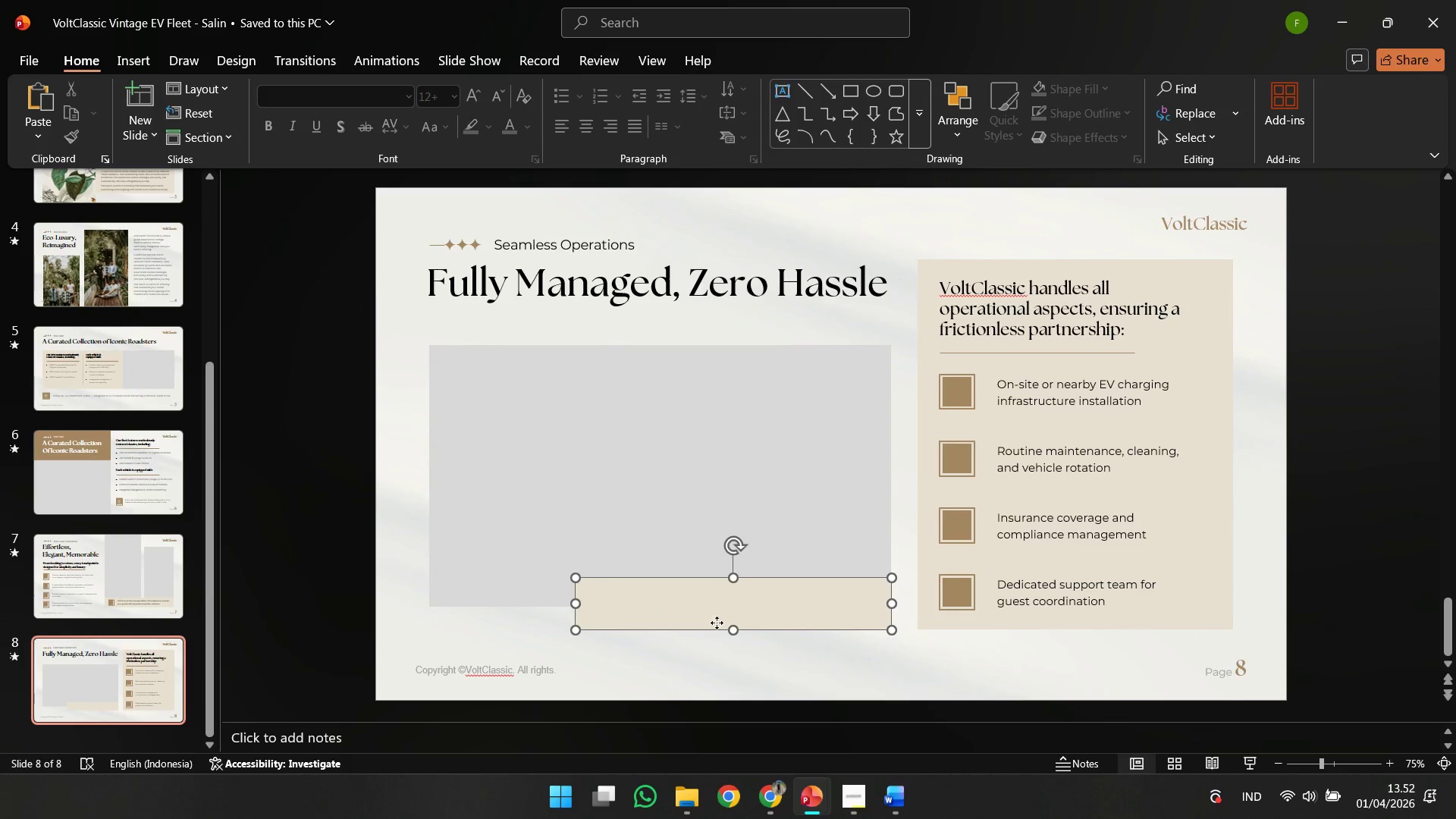 
hold_key(key=ShiftLeft, duration=1.38)
left_click_drag(start_coordinate=[573, 601], to_coordinate=[535, 603])
 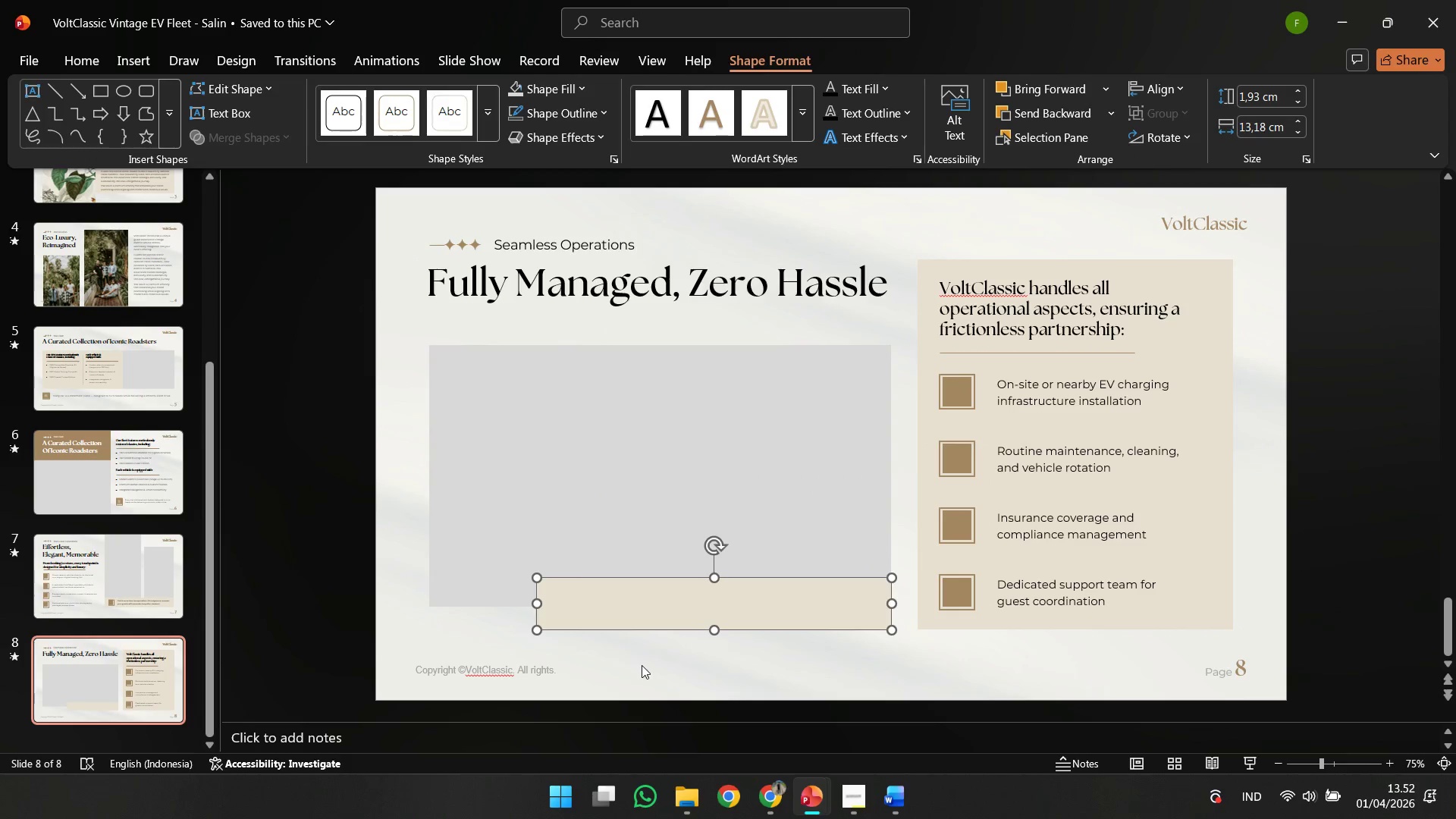 
left_click([642, 665])
 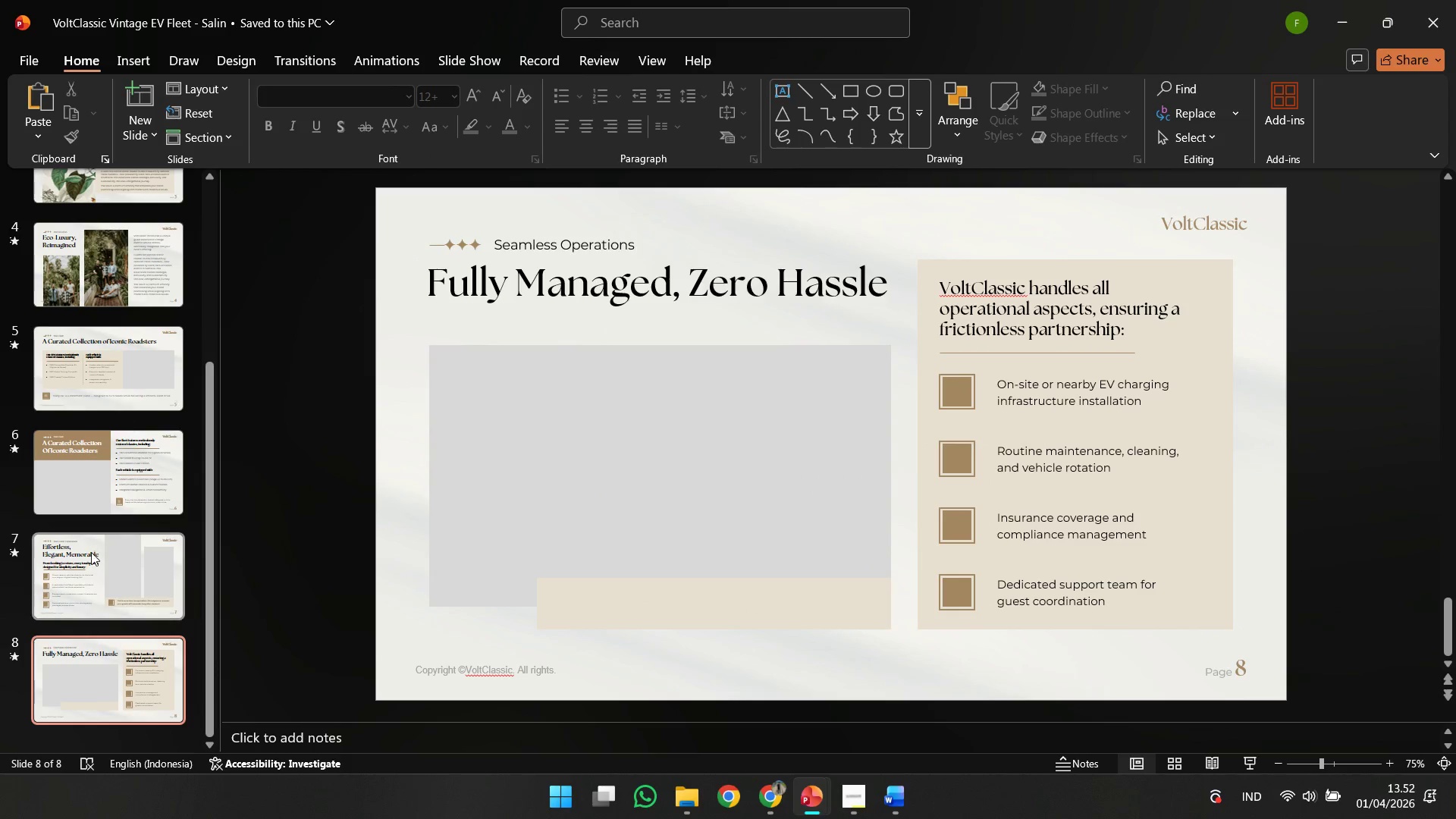 
left_click([121, 480])
 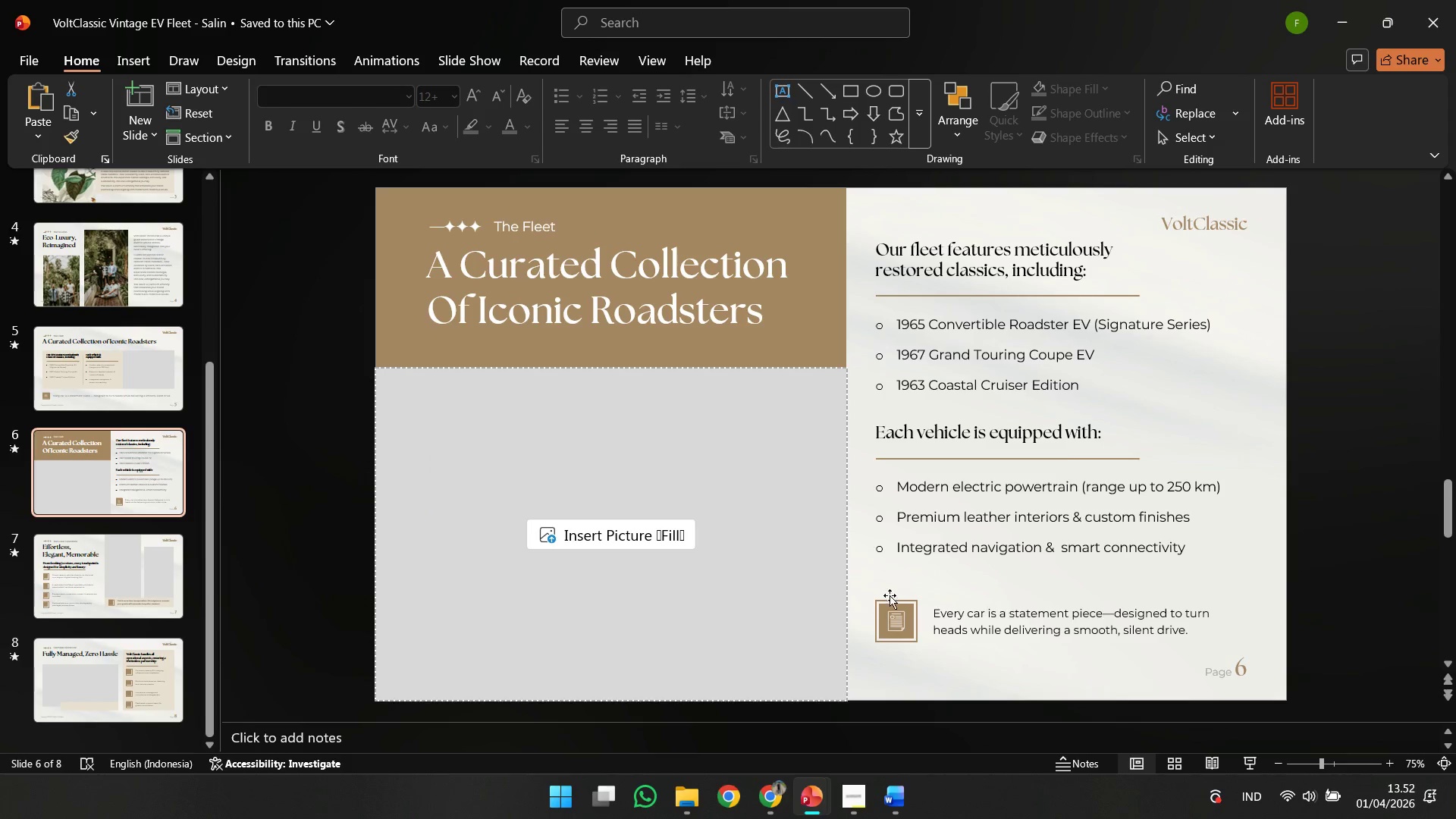 
left_click([893, 603])
 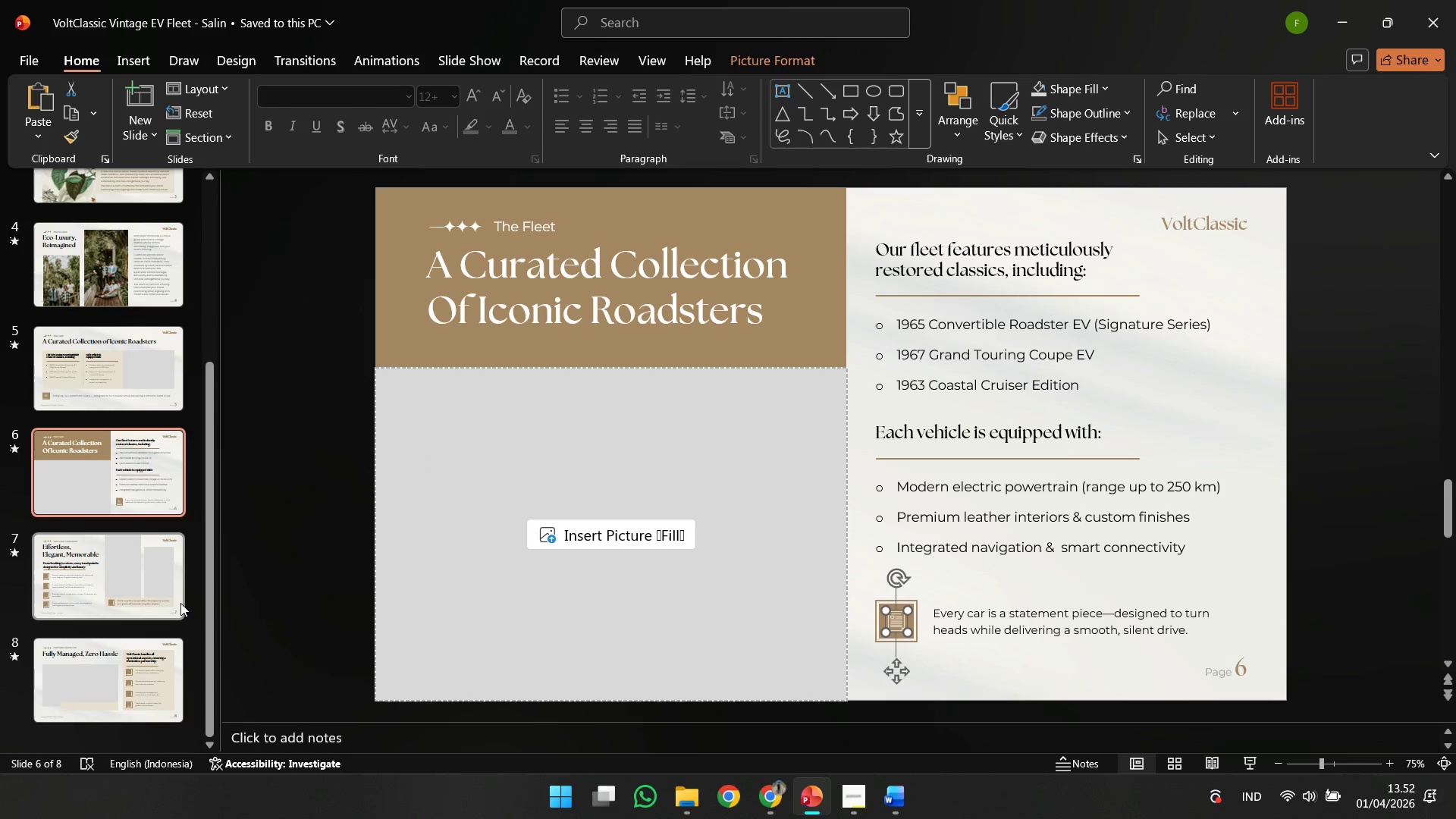 
left_click([180, 602])
 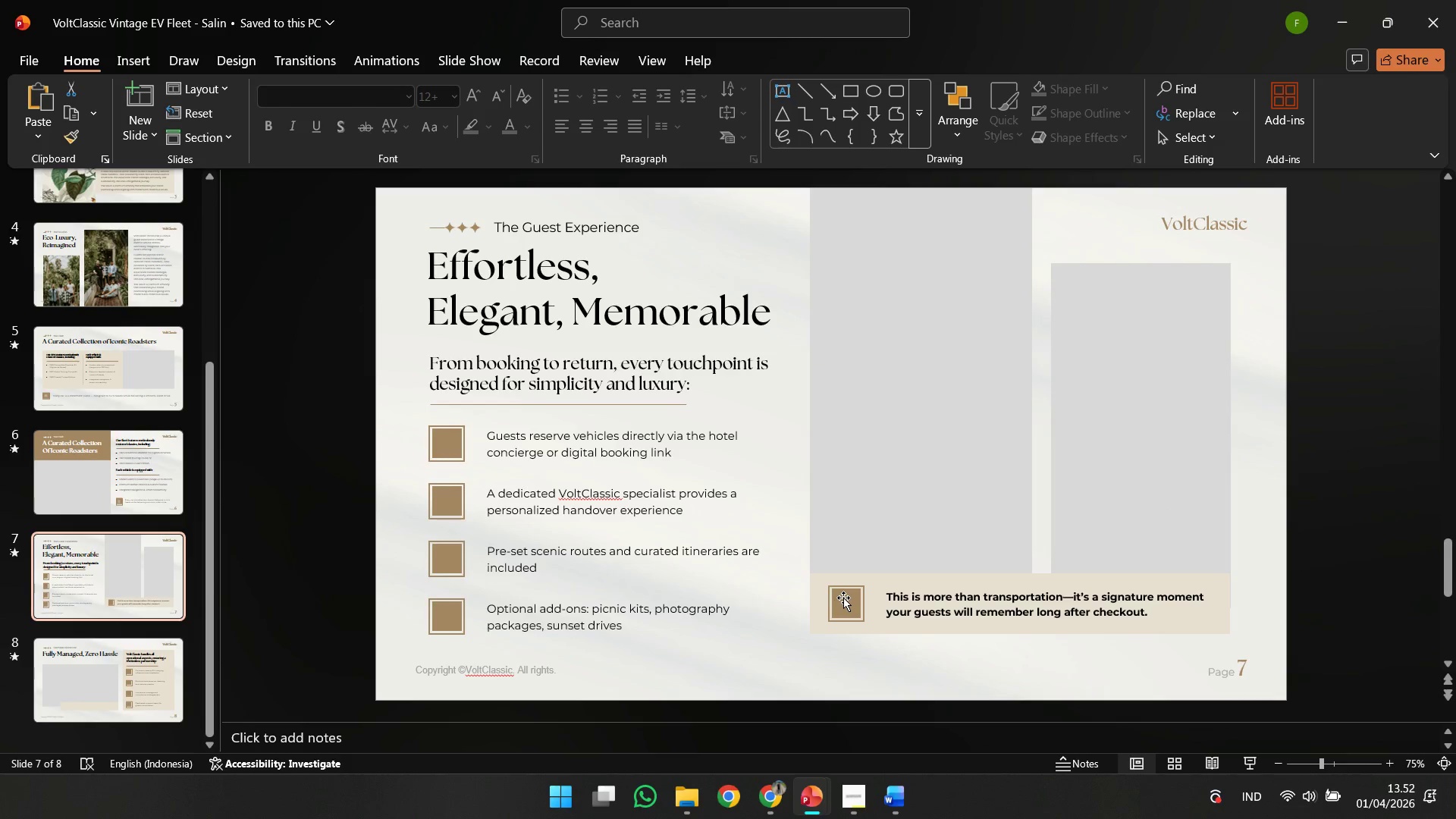 
left_click([843, 598])
 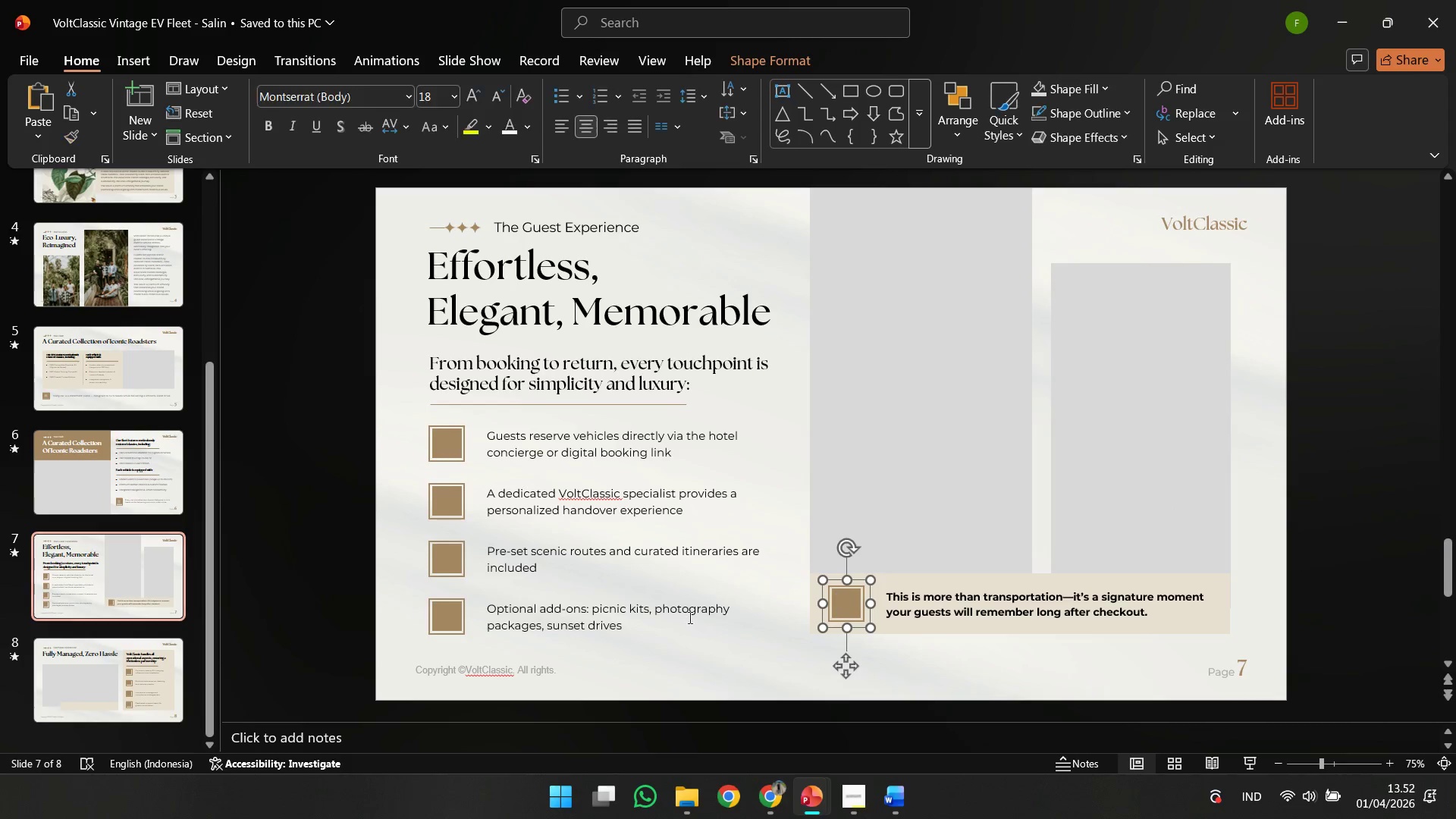 
key(Control+C)
 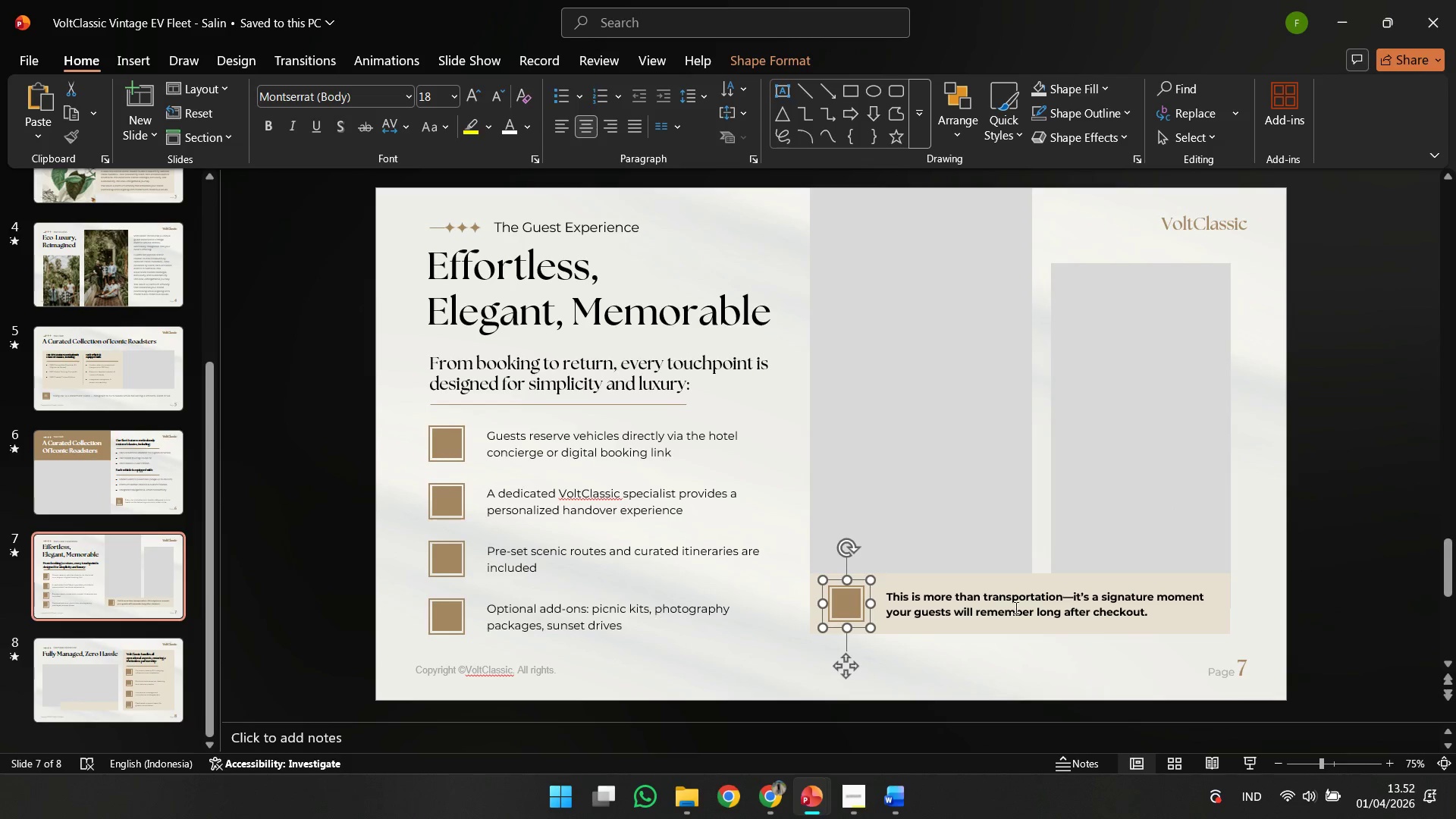 
hold_key(key=ShiftLeft, duration=0.41)
left_click([1046, 606])
 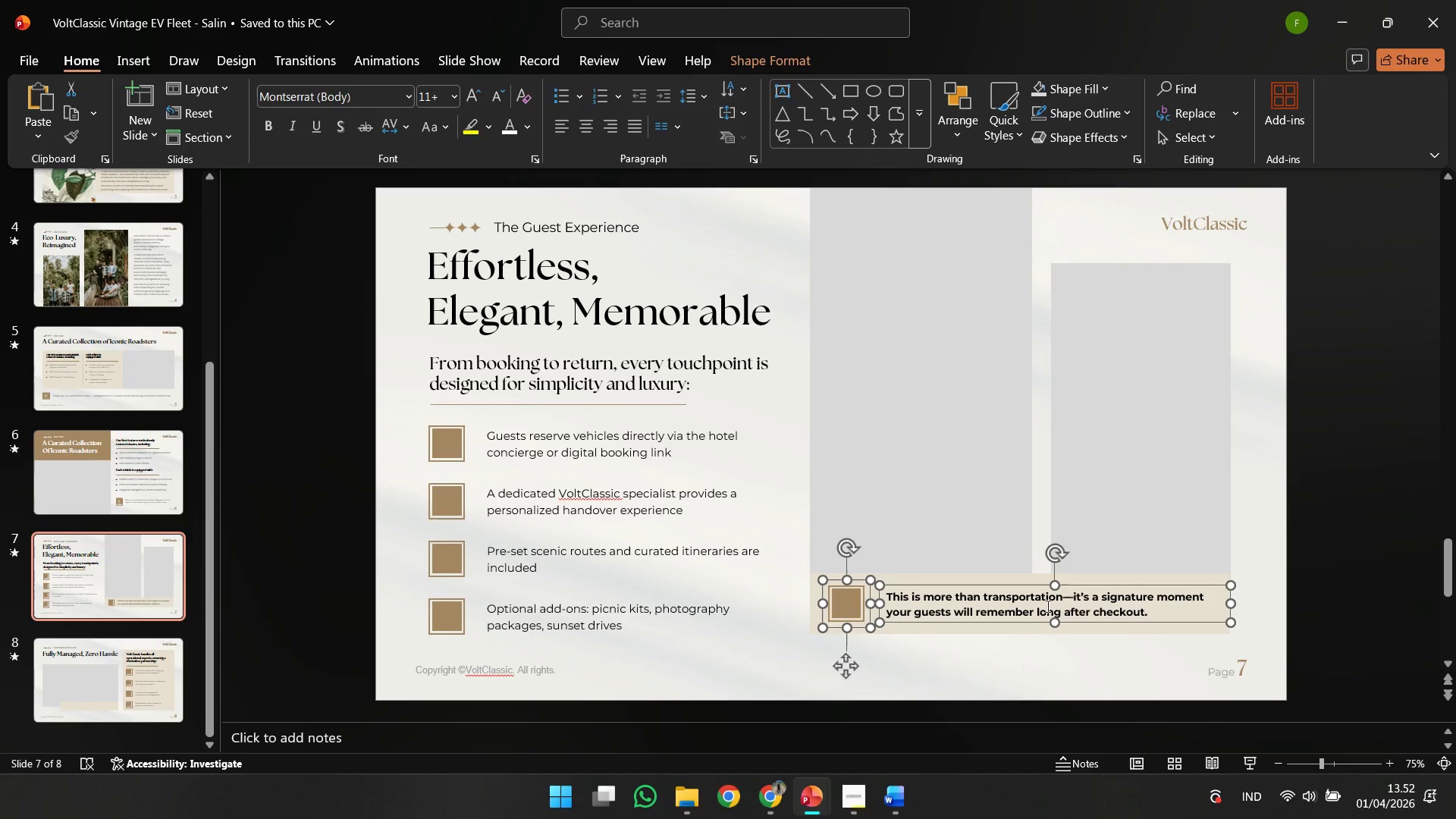 
key(Control+G)
 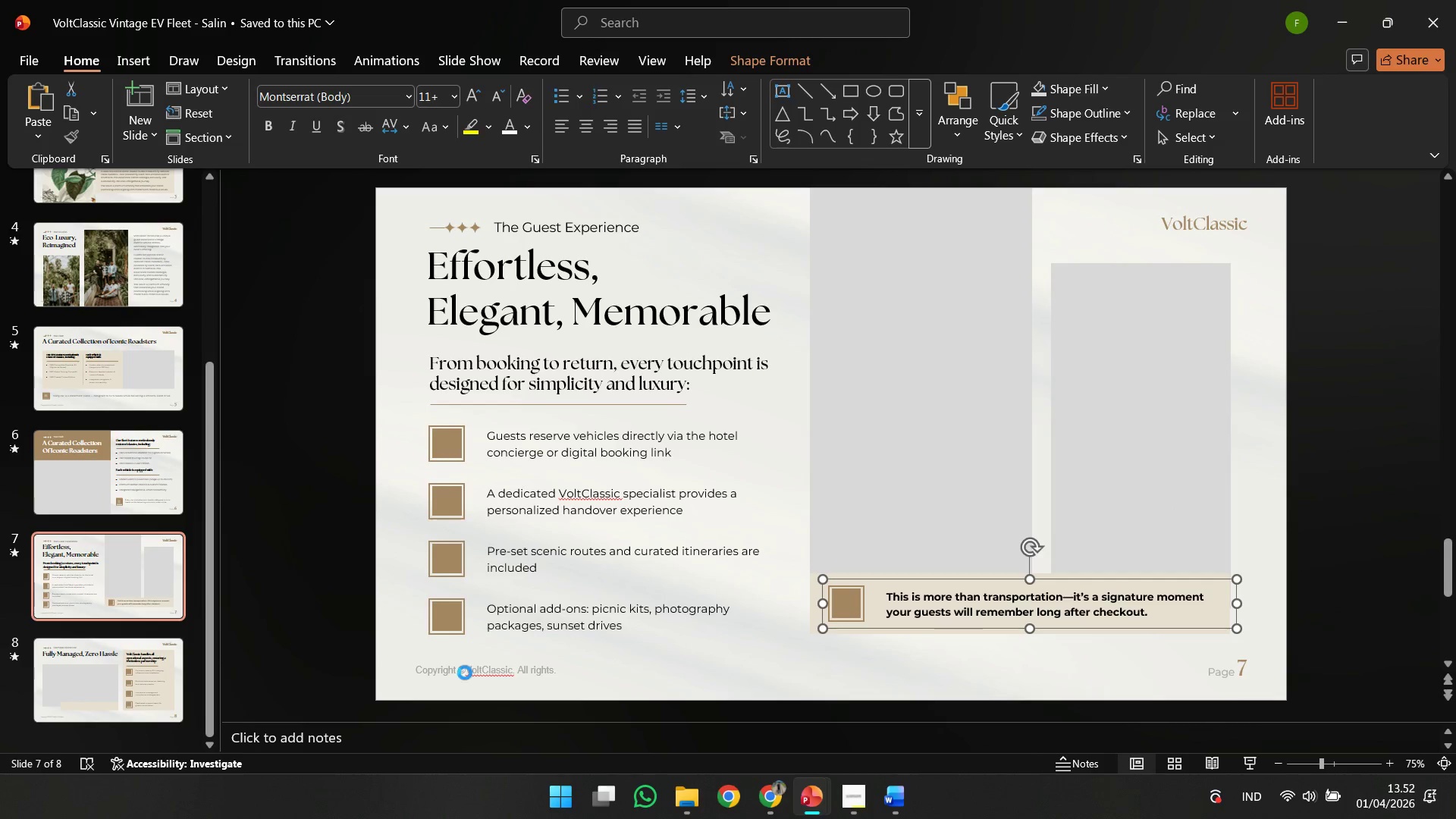 
key(Control+C)
 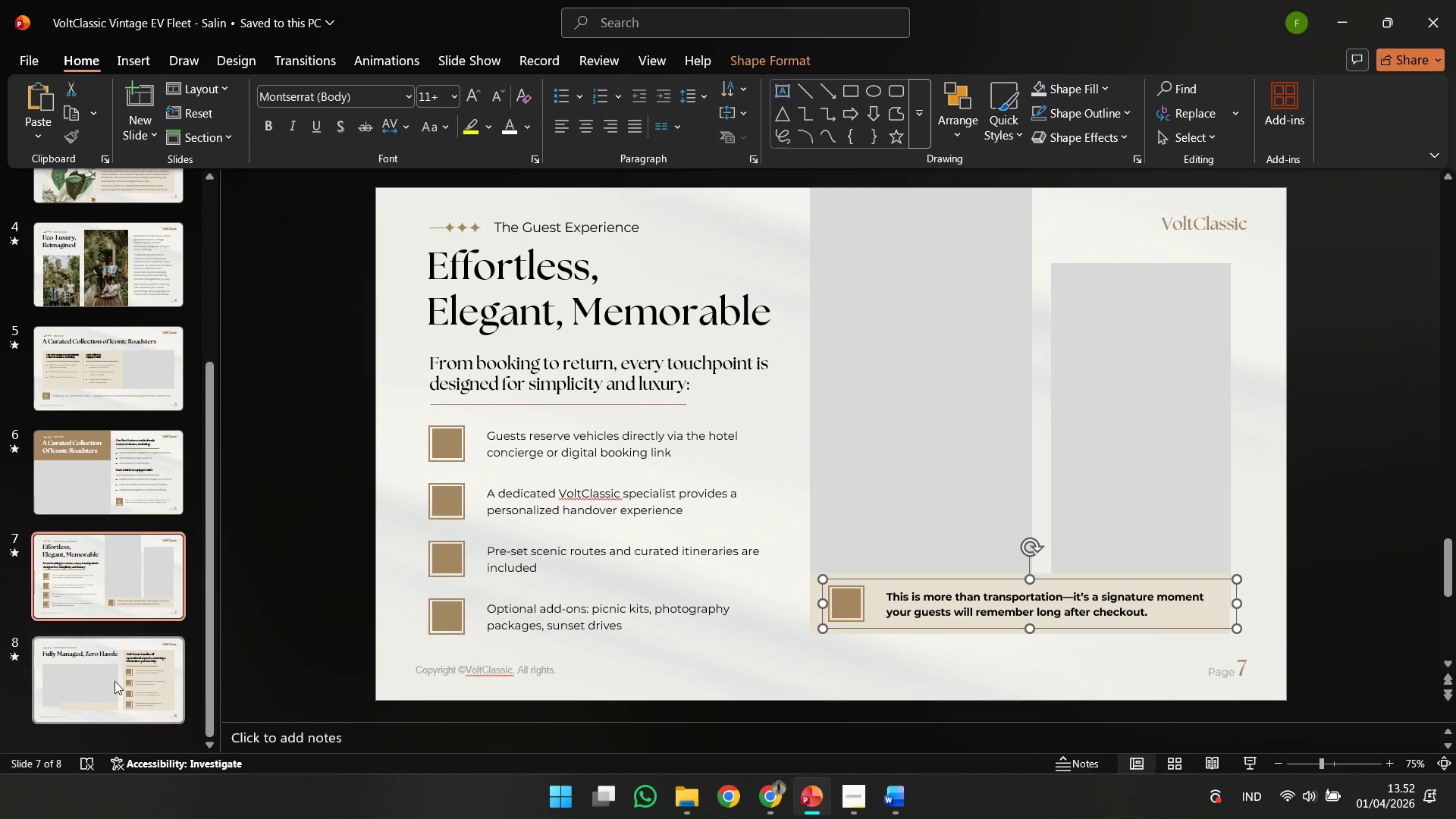 
left_click([114, 681])
 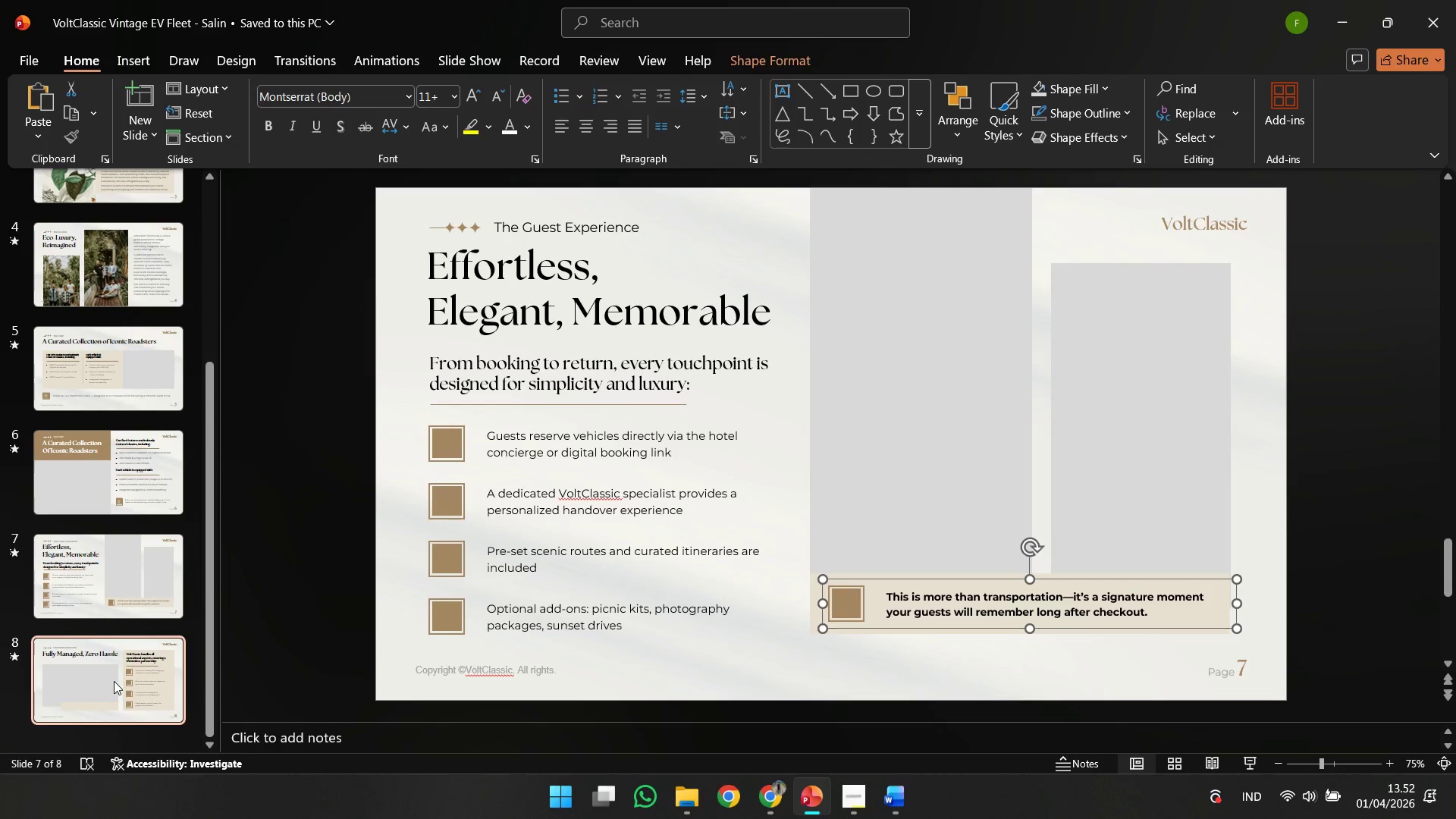 
key(Control+V)
 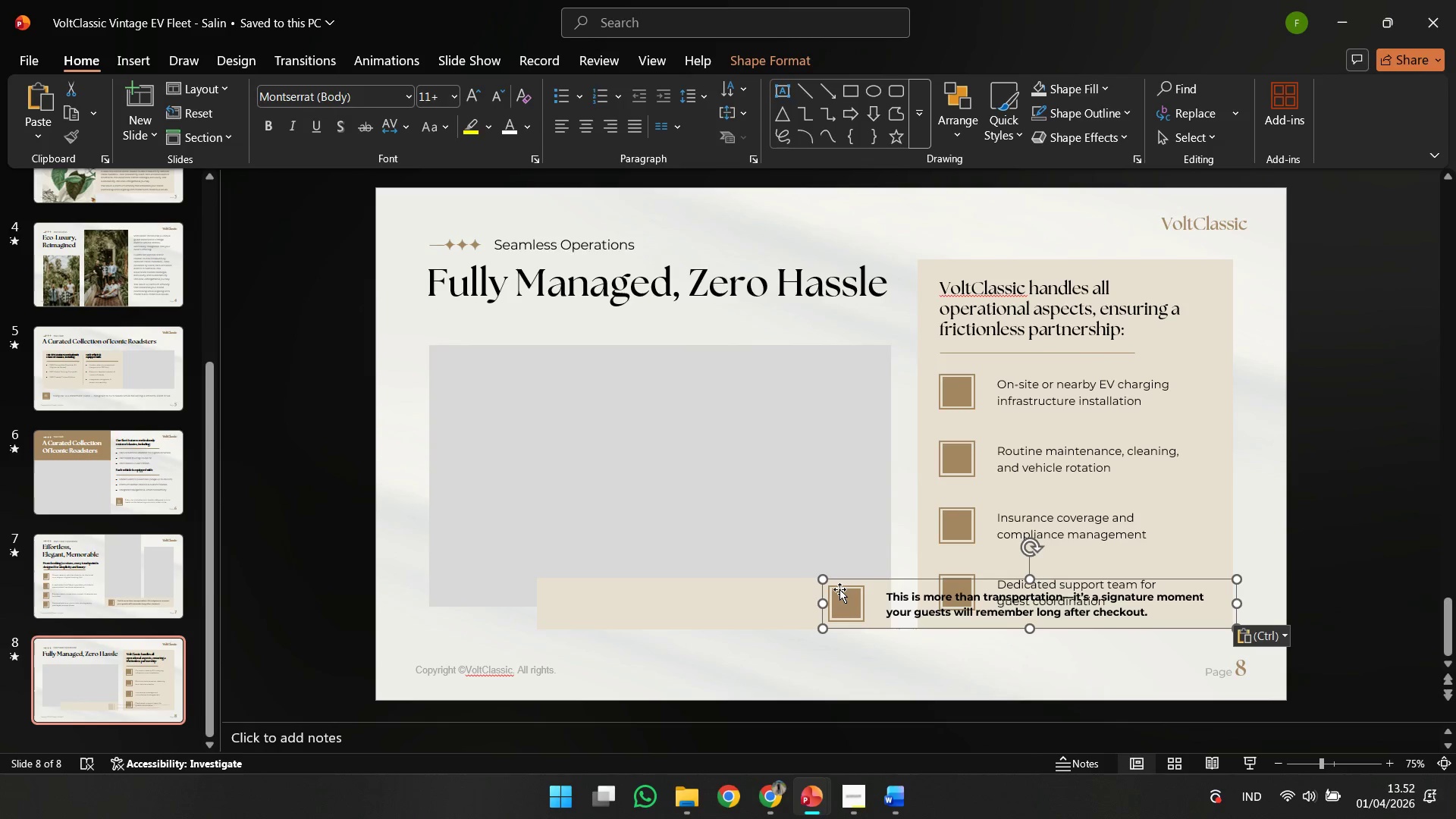 
left_click_drag(start_coordinate=[851, 603], to_coordinate=[573, 603])
 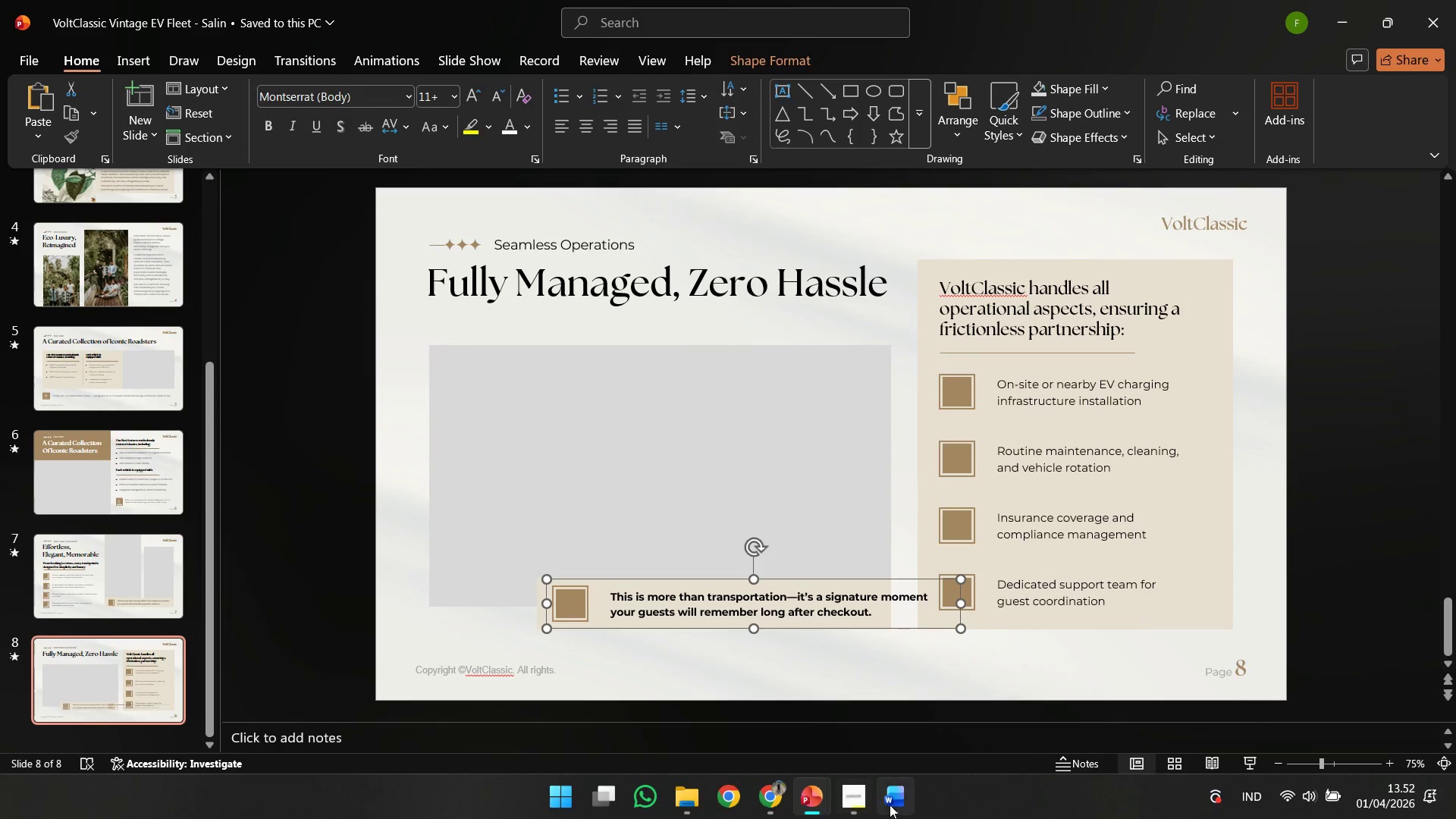 
left_click([891, 805])
 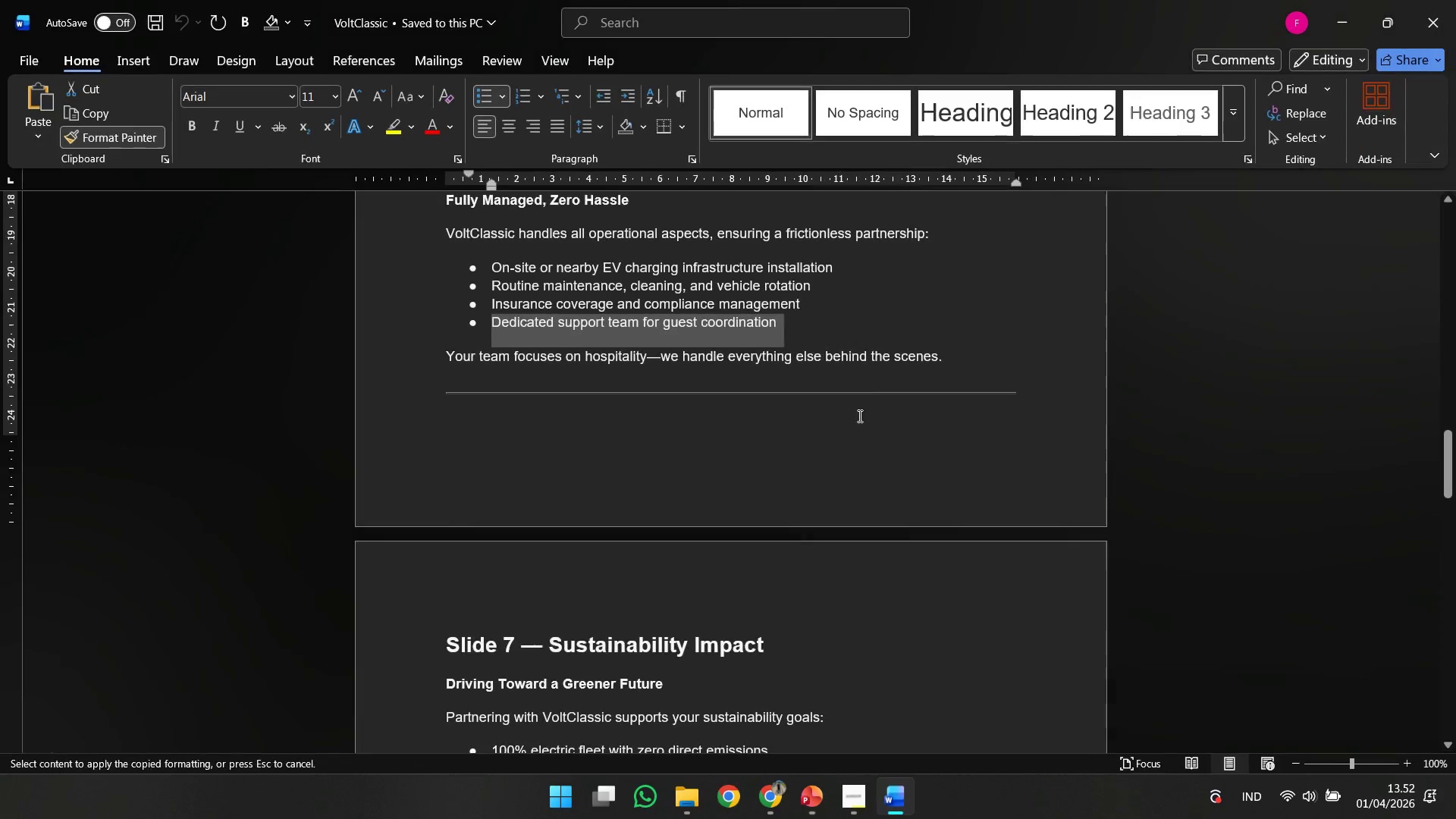 
scroll: coordinate [868, 411], scroll_direction: down, amount: 3.0
 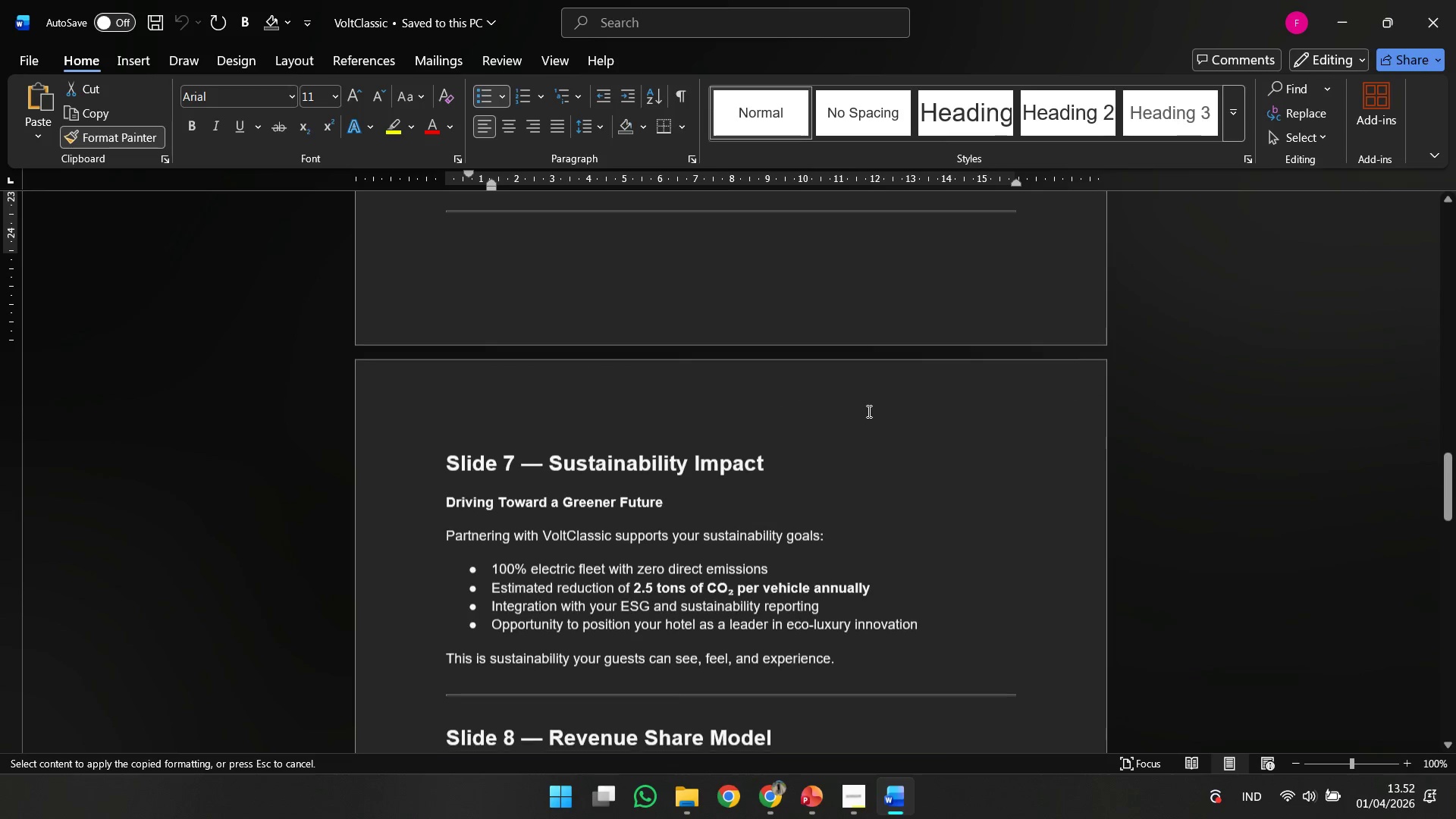 
scroll: coordinate [868, 411], scroll_direction: none, amount: 0.0
 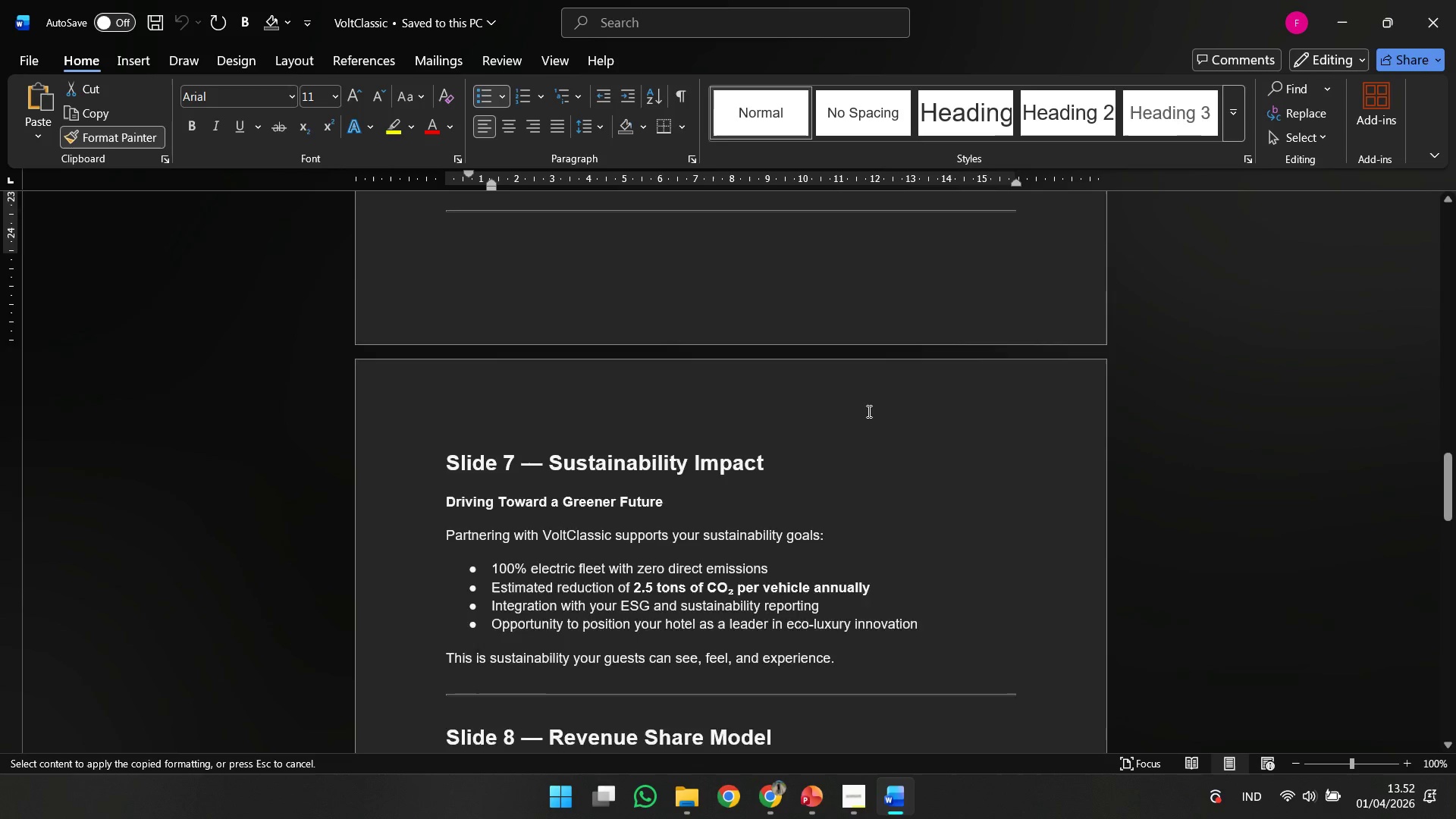 
scroll: coordinate [868, 411], scroll_direction: down, amount: 7.0
 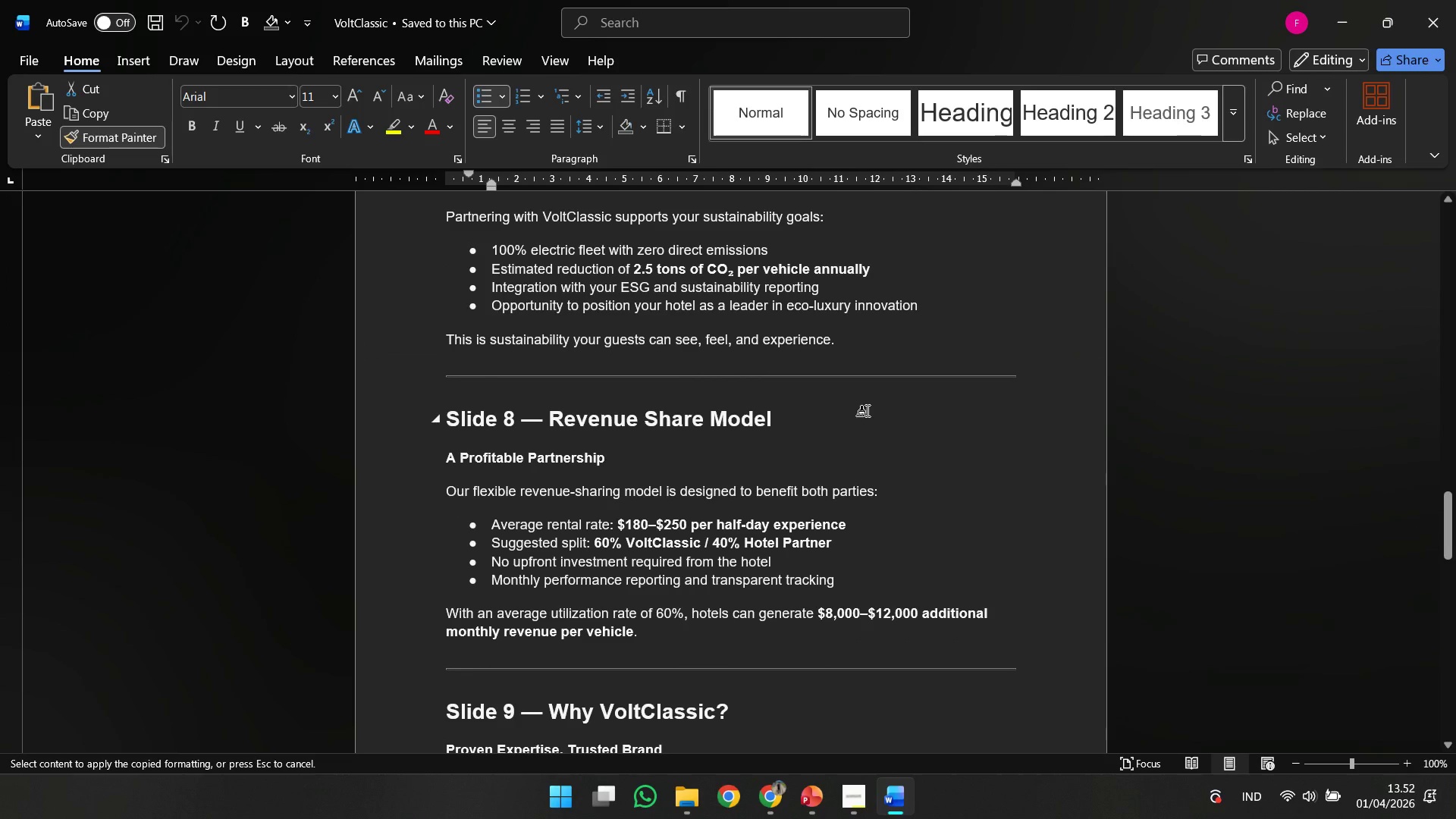 
scroll: coordinate [868, 411], scroll_direction: up, amount: 12.0
 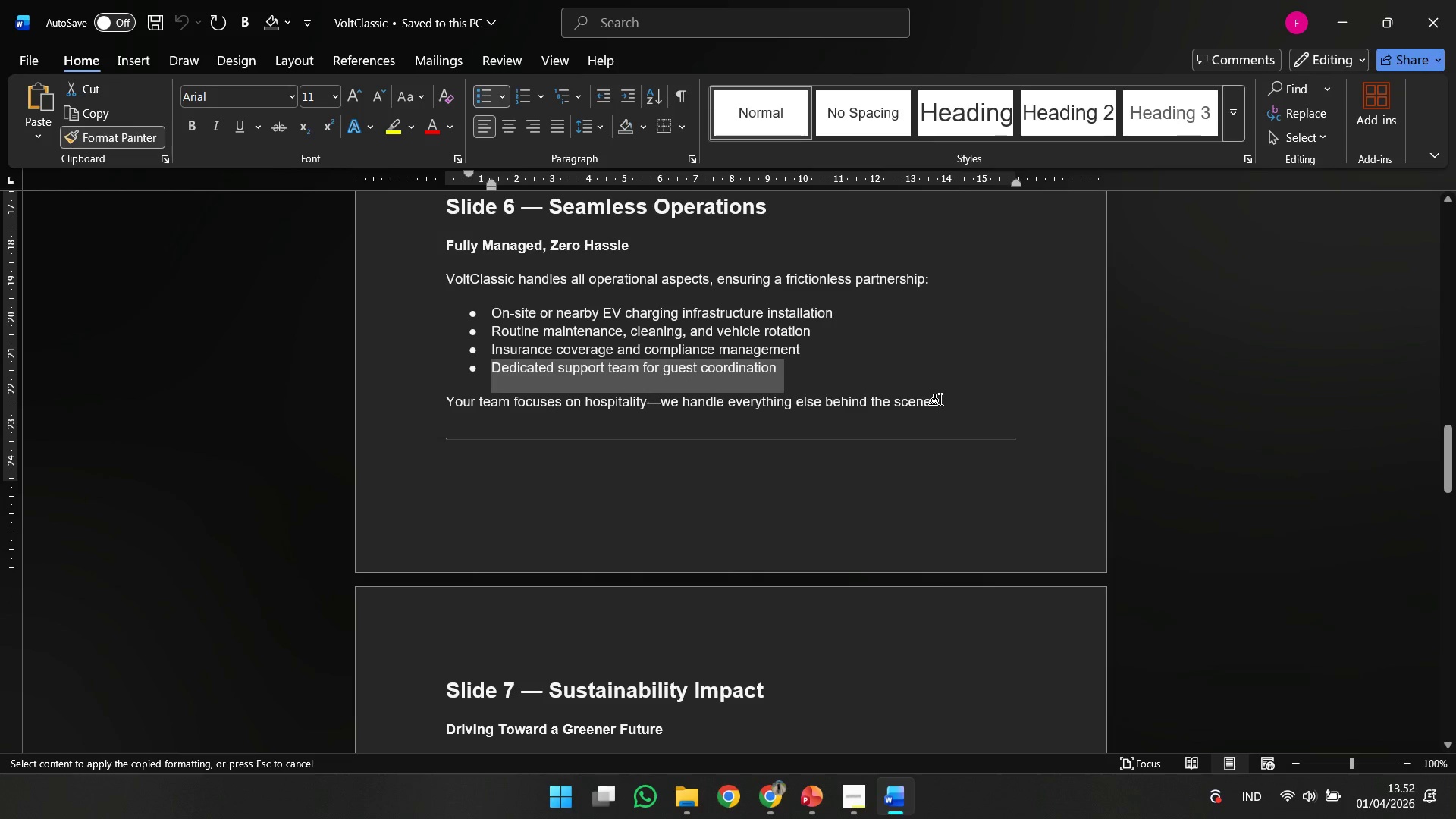 
left_click([939, 398])
 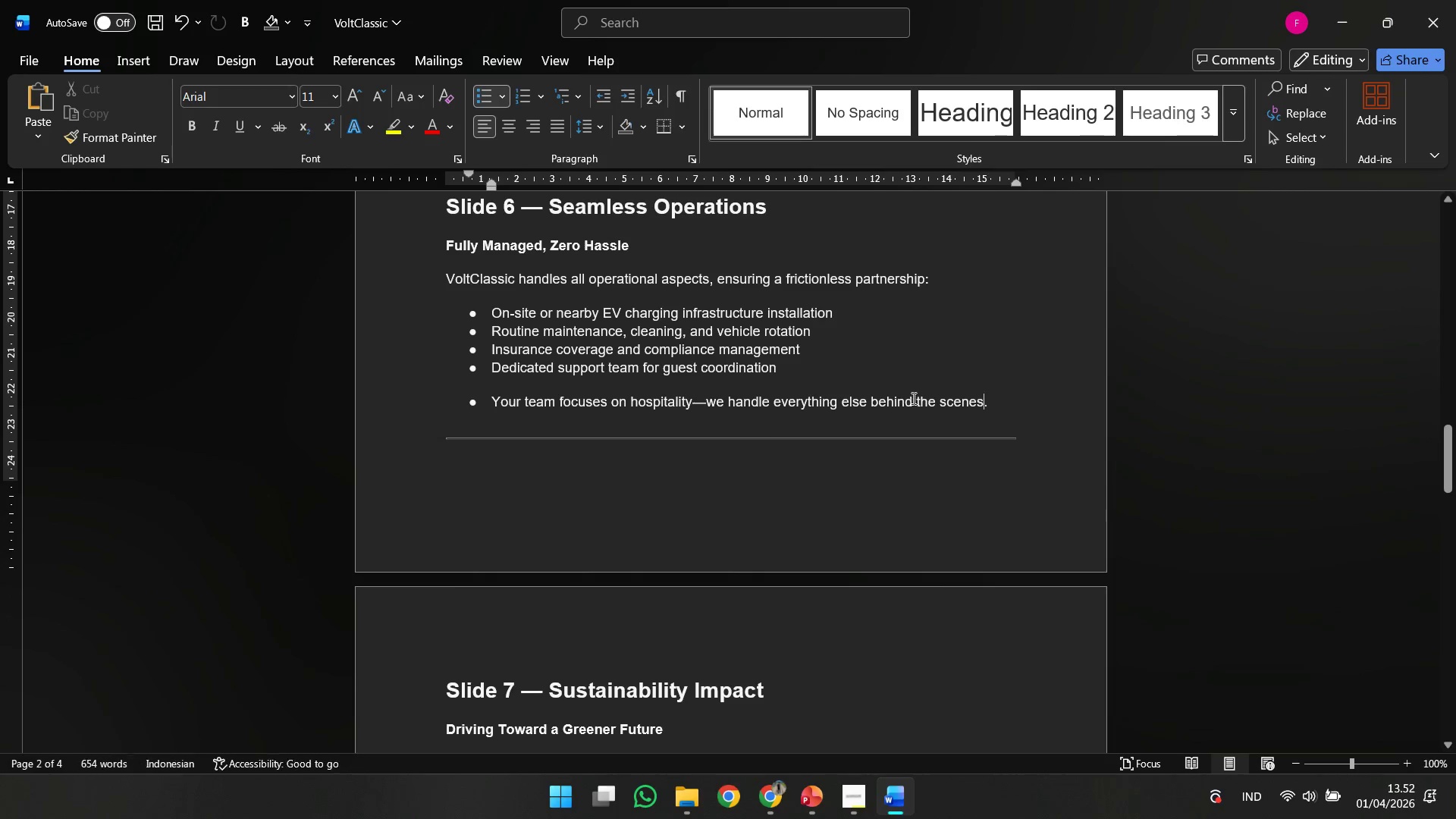 
key(Control+Z)
 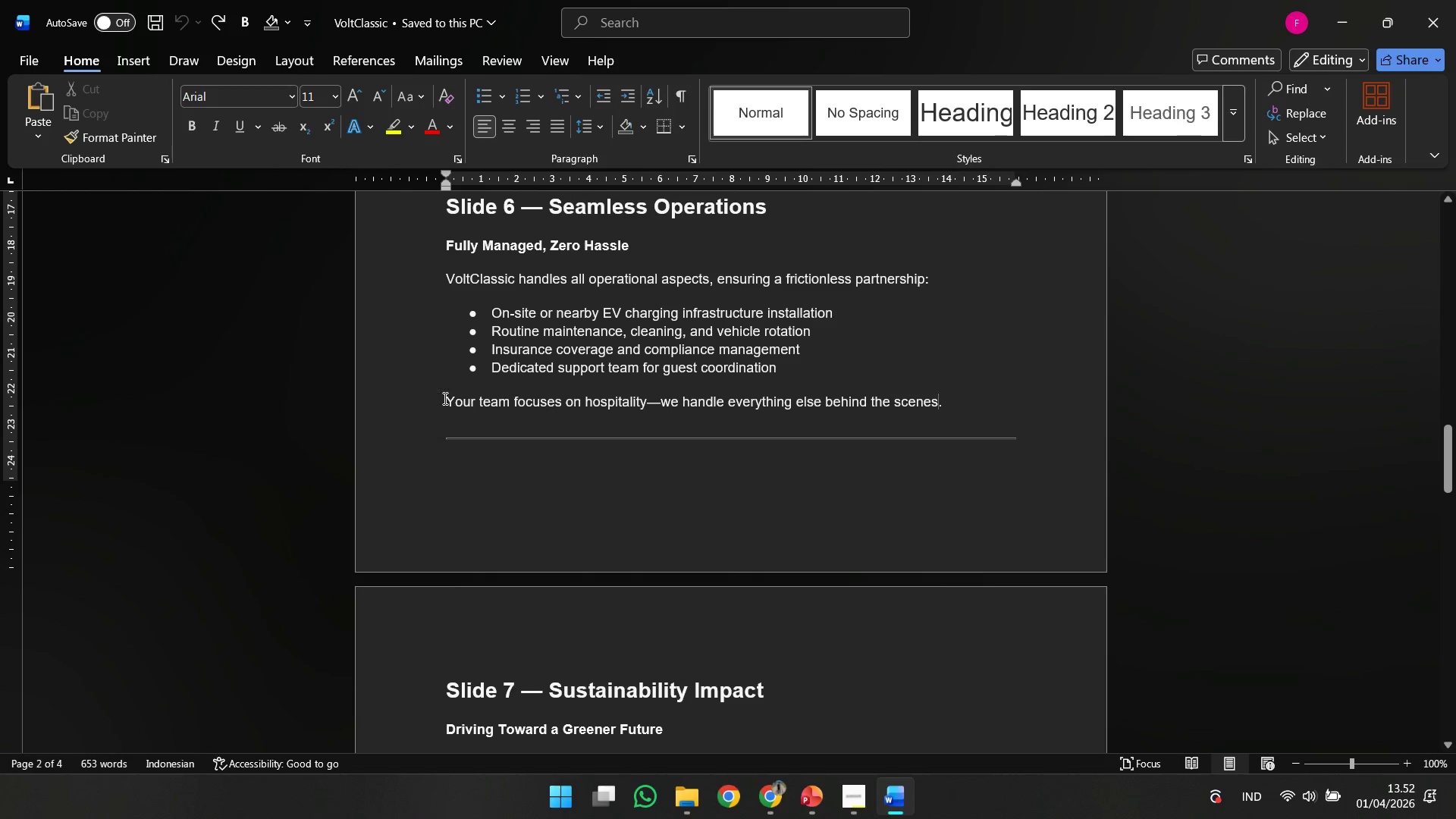 
left_click_drag(start_coordinate=[444, 398], to_coordinate=[1119, 397])
 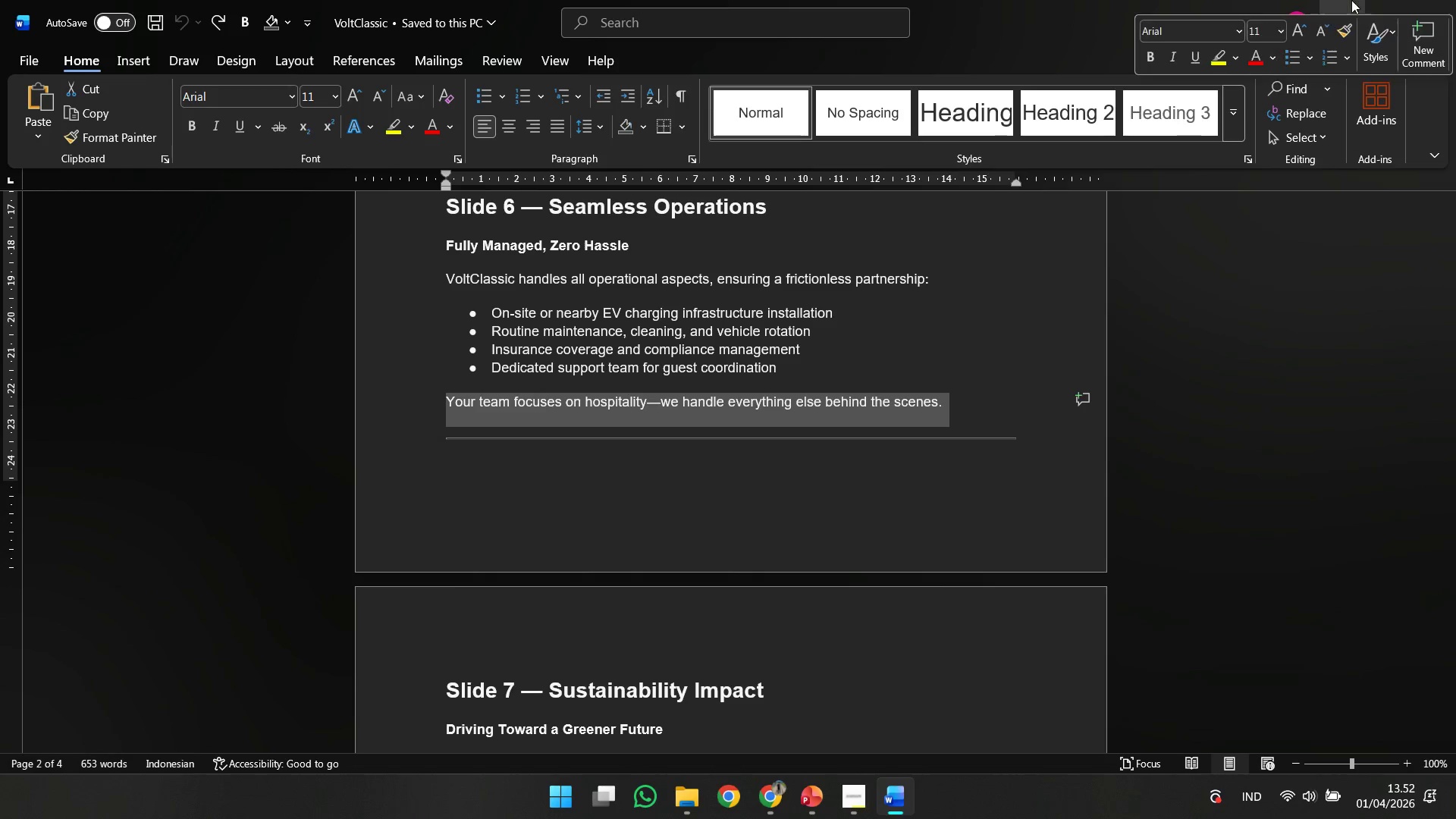 
key(Control+C)
 